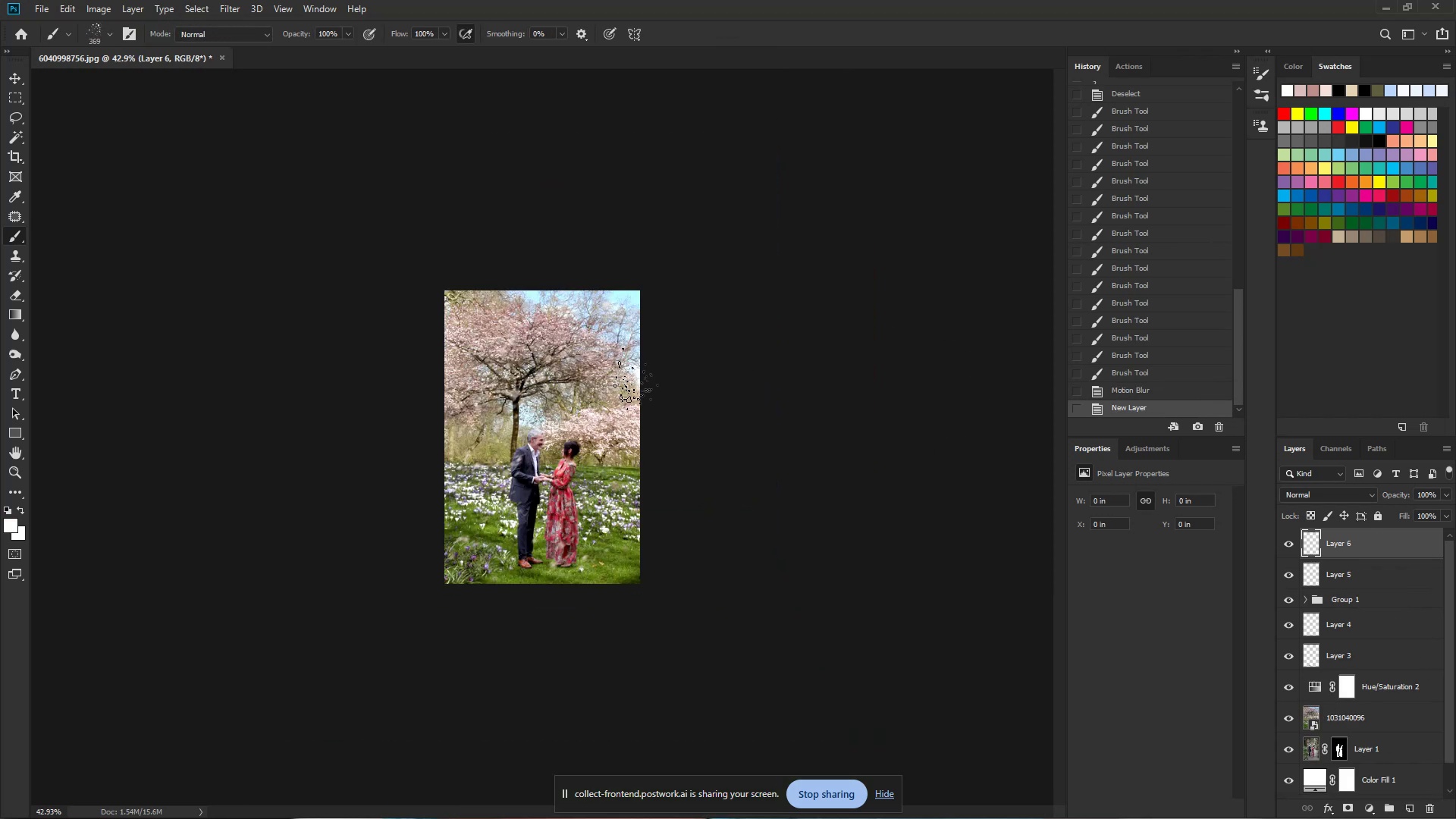 
hold_key(key=AltLeft, duration=0.49)
 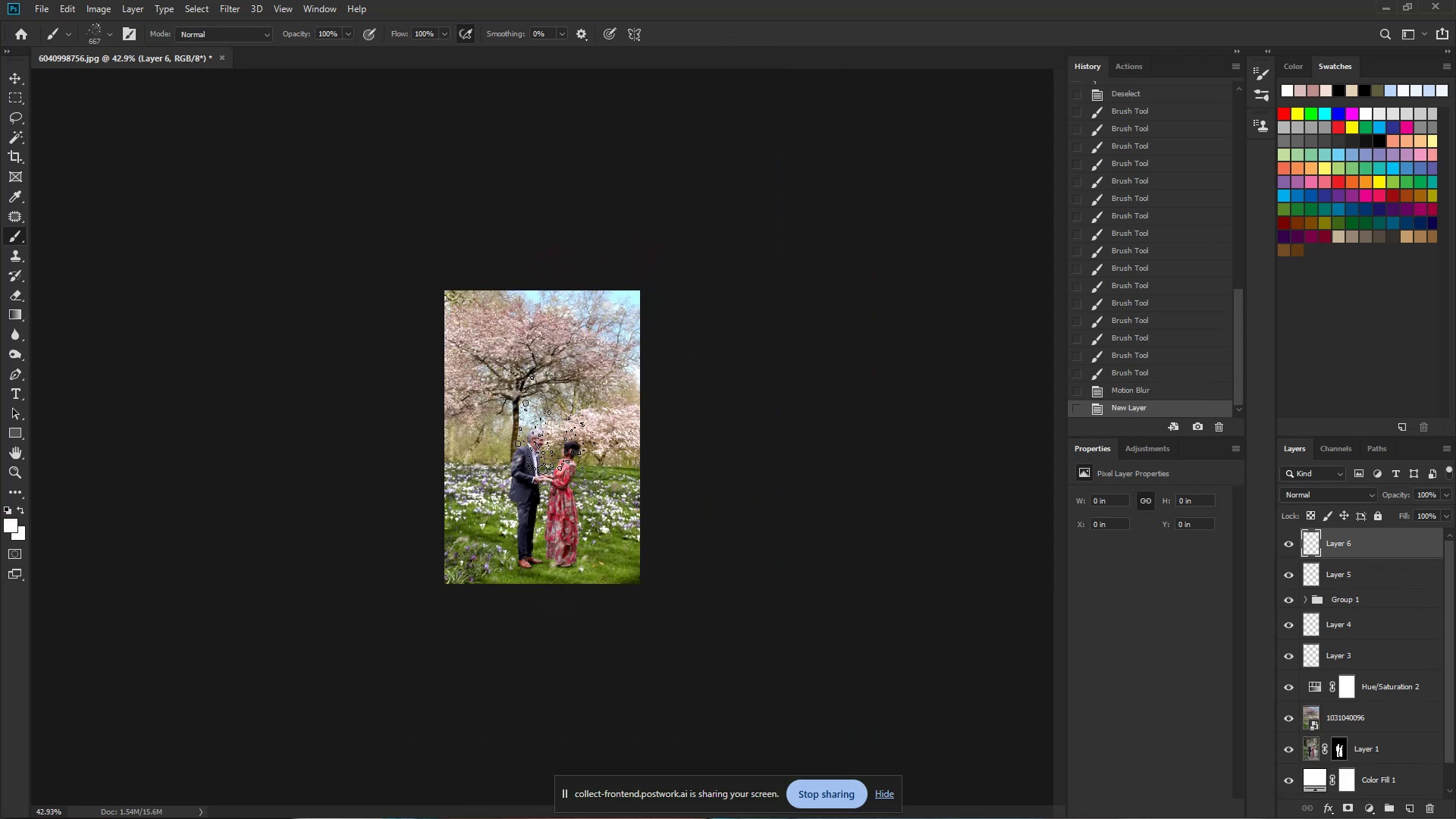 
left_click([545, 431])
 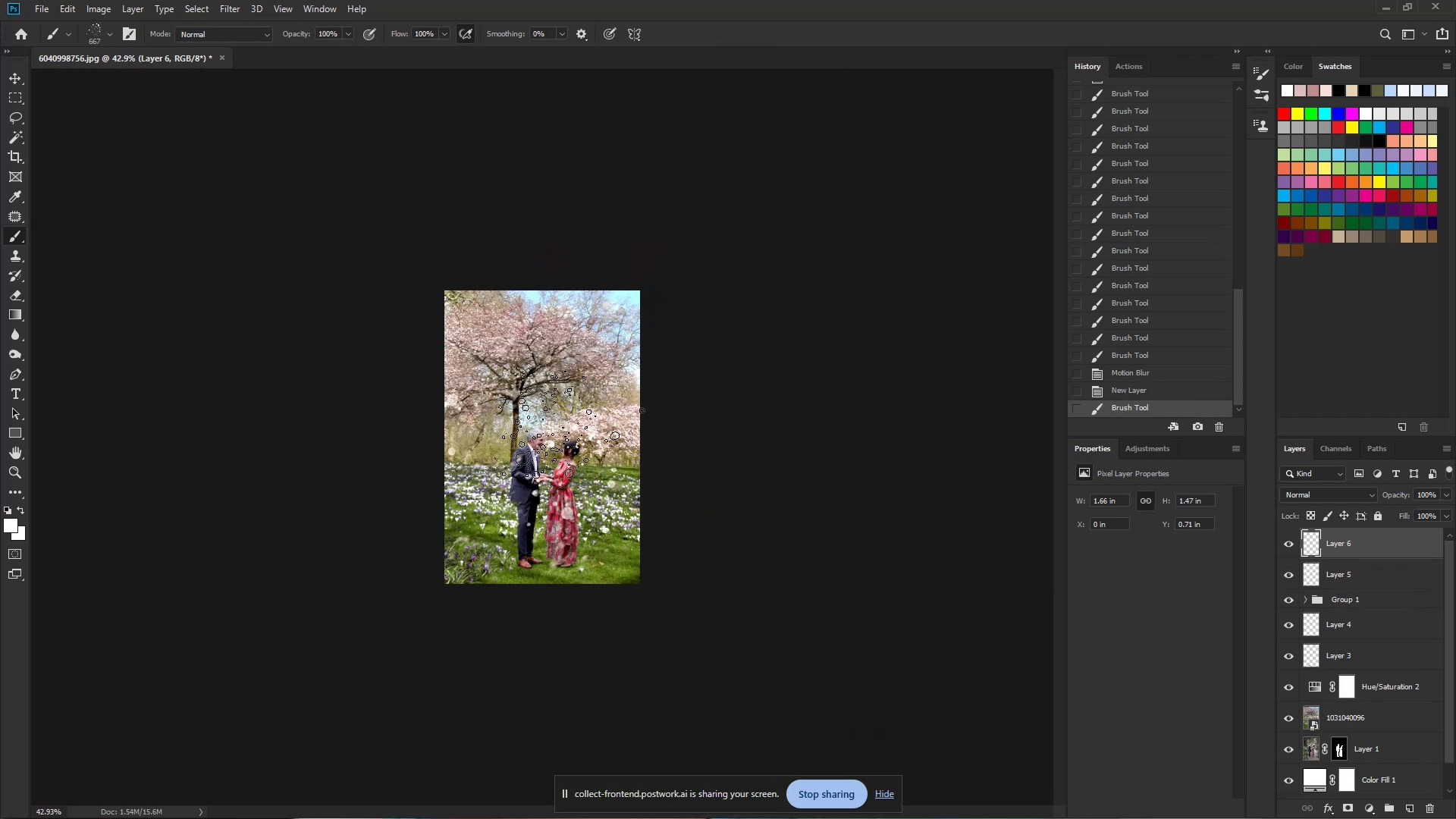 
hold_key(key=Space, duration=0.76)
 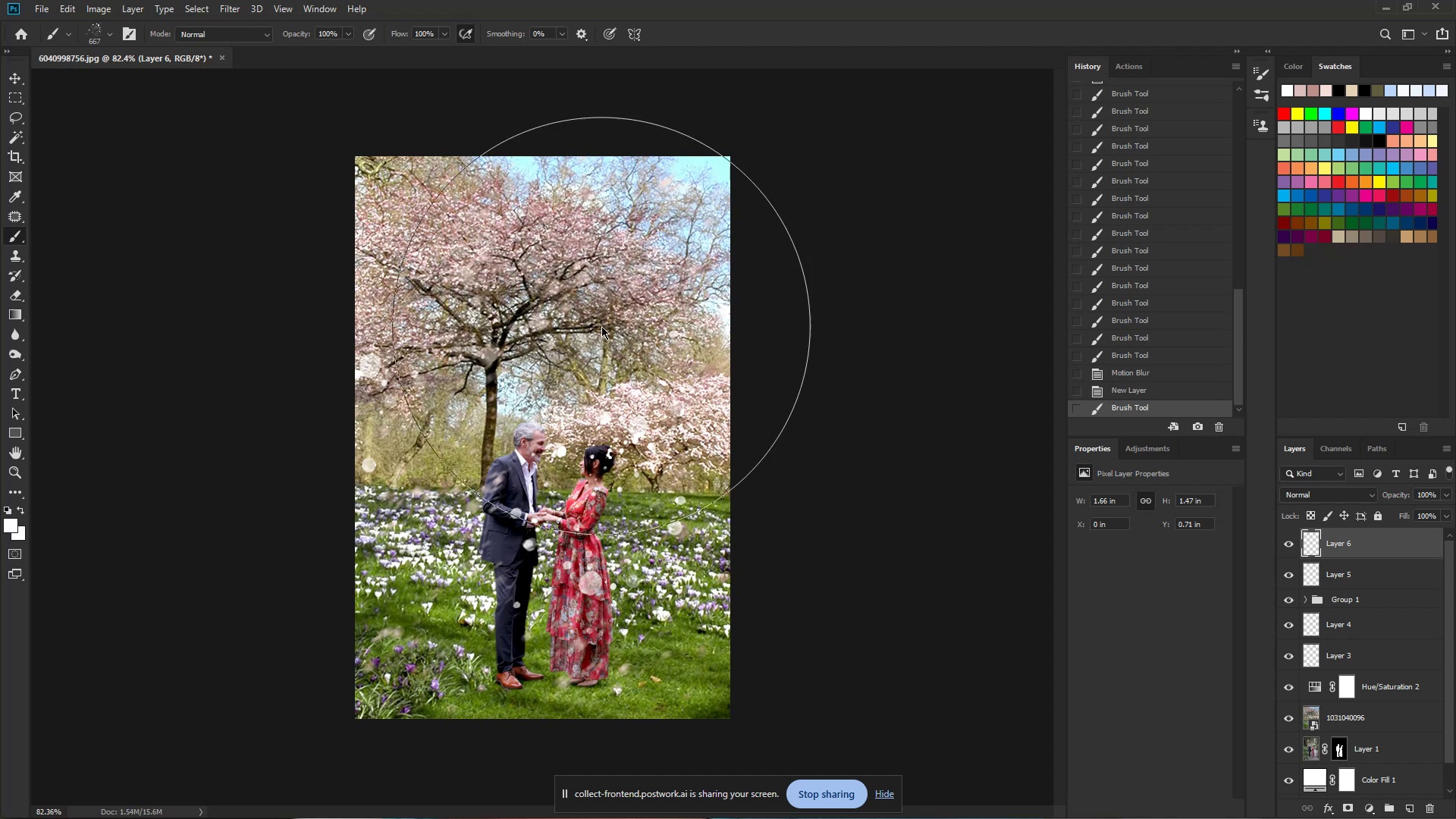 
hold_key(key=ControlLeft, duration=0.73)
left_click_drag(start_coordinate=[510, 425], to_coordinate=[555, 419])
 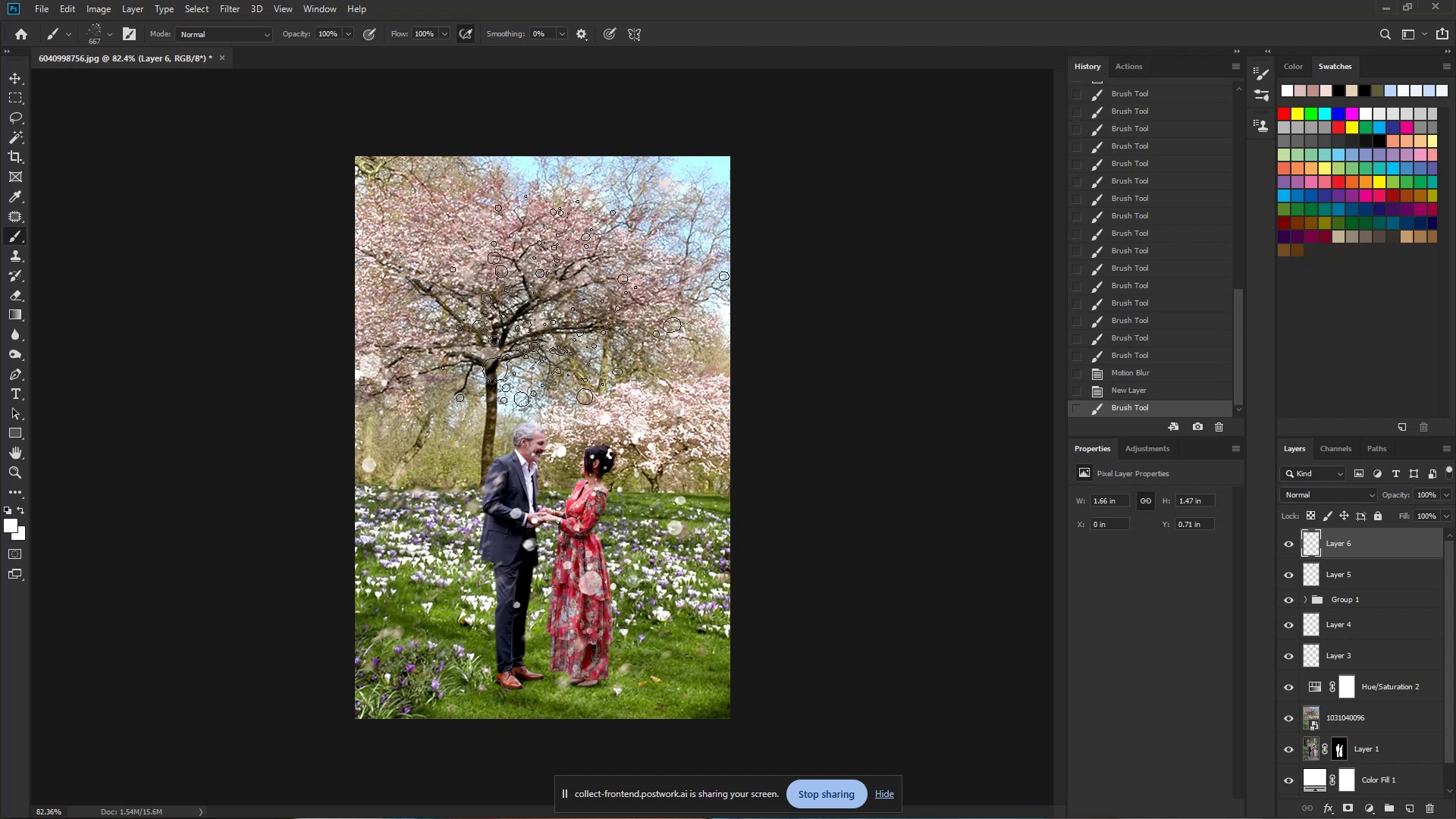 
hold_key(key=AltLeft, duration=0.42)
 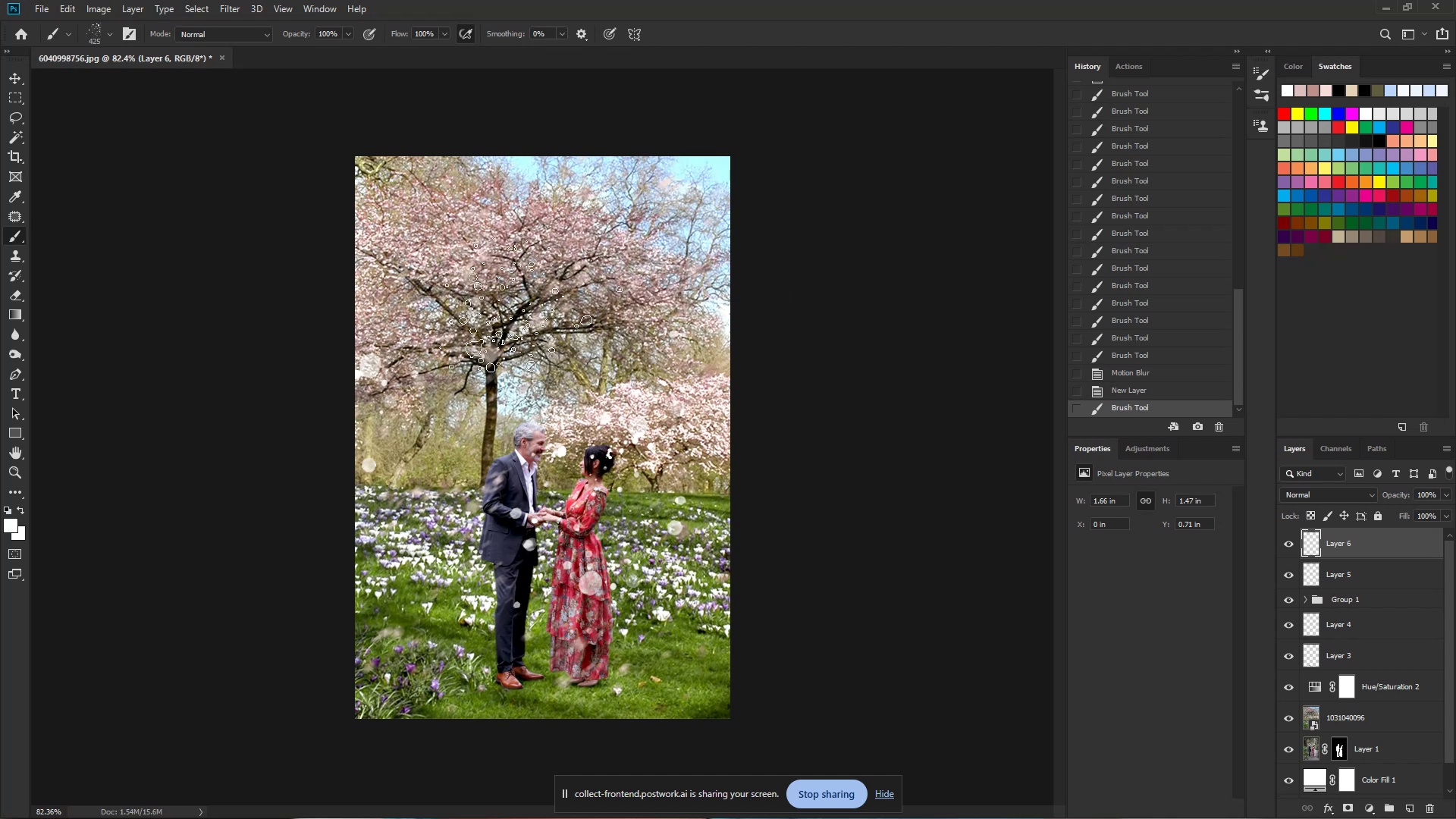 
hold_key(key=AltLeft, duration=0.55)
 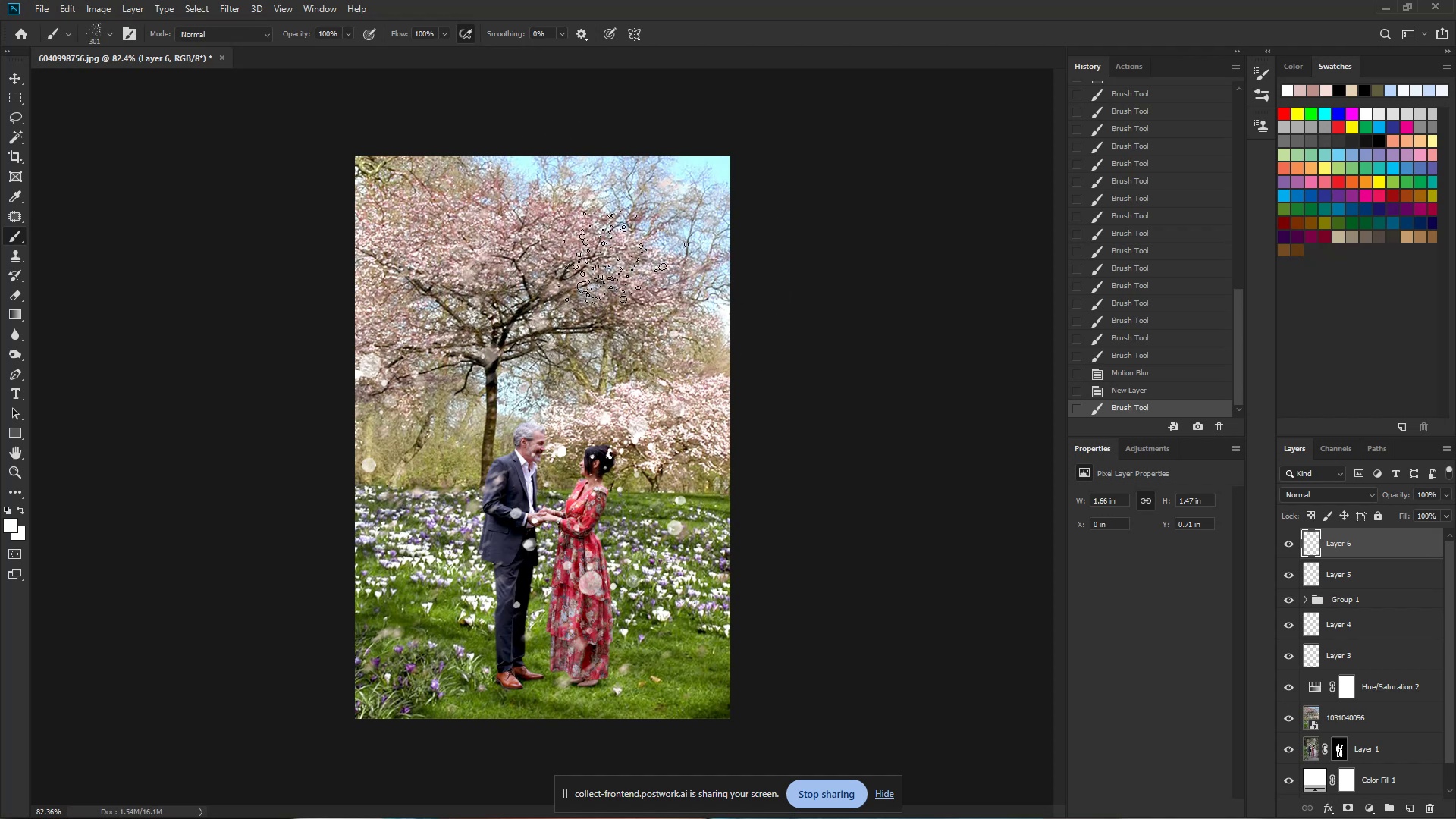 
left_click([621, 262])
 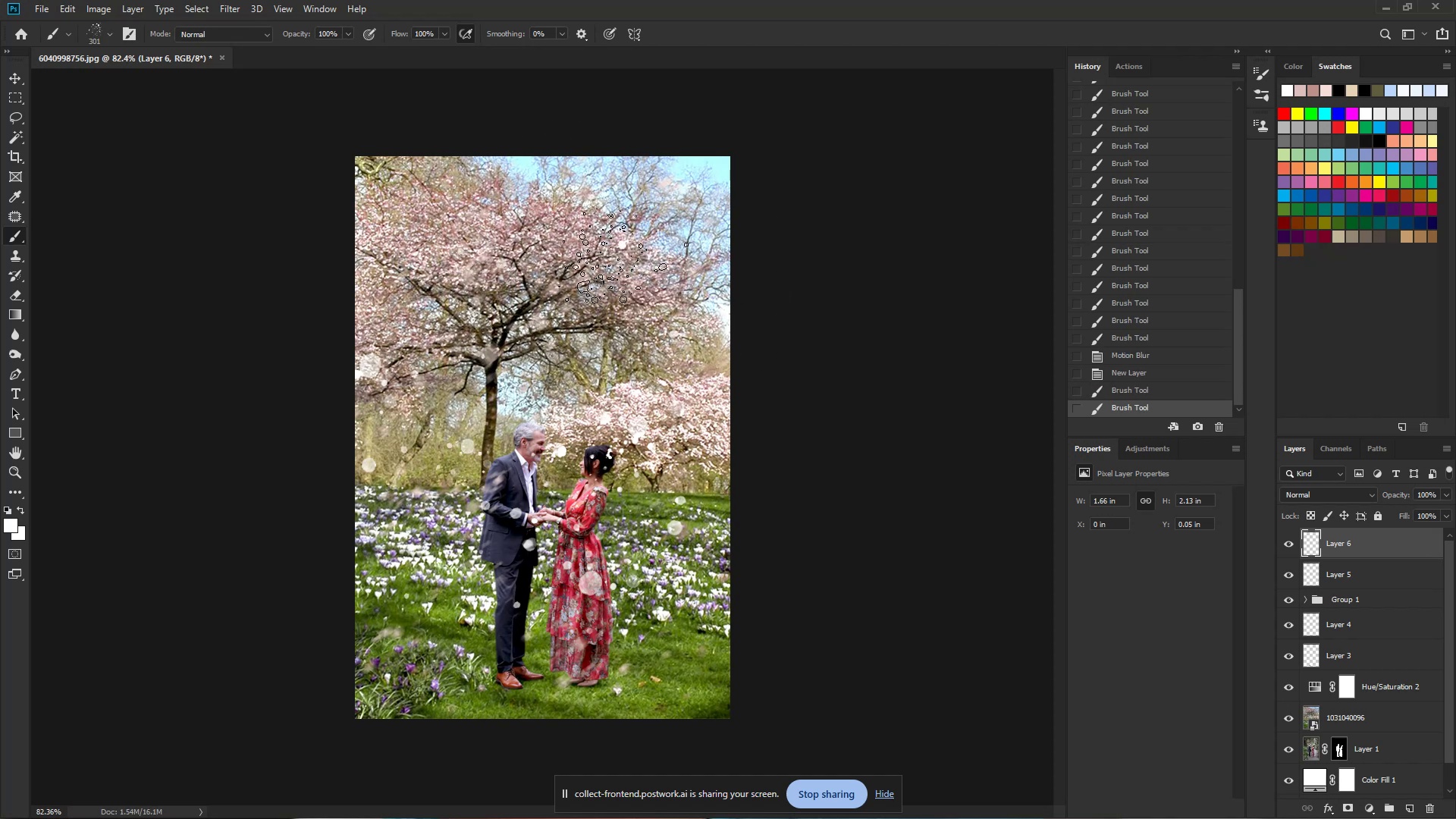 
hold_key(key=AltLeft, duration=0.46)
 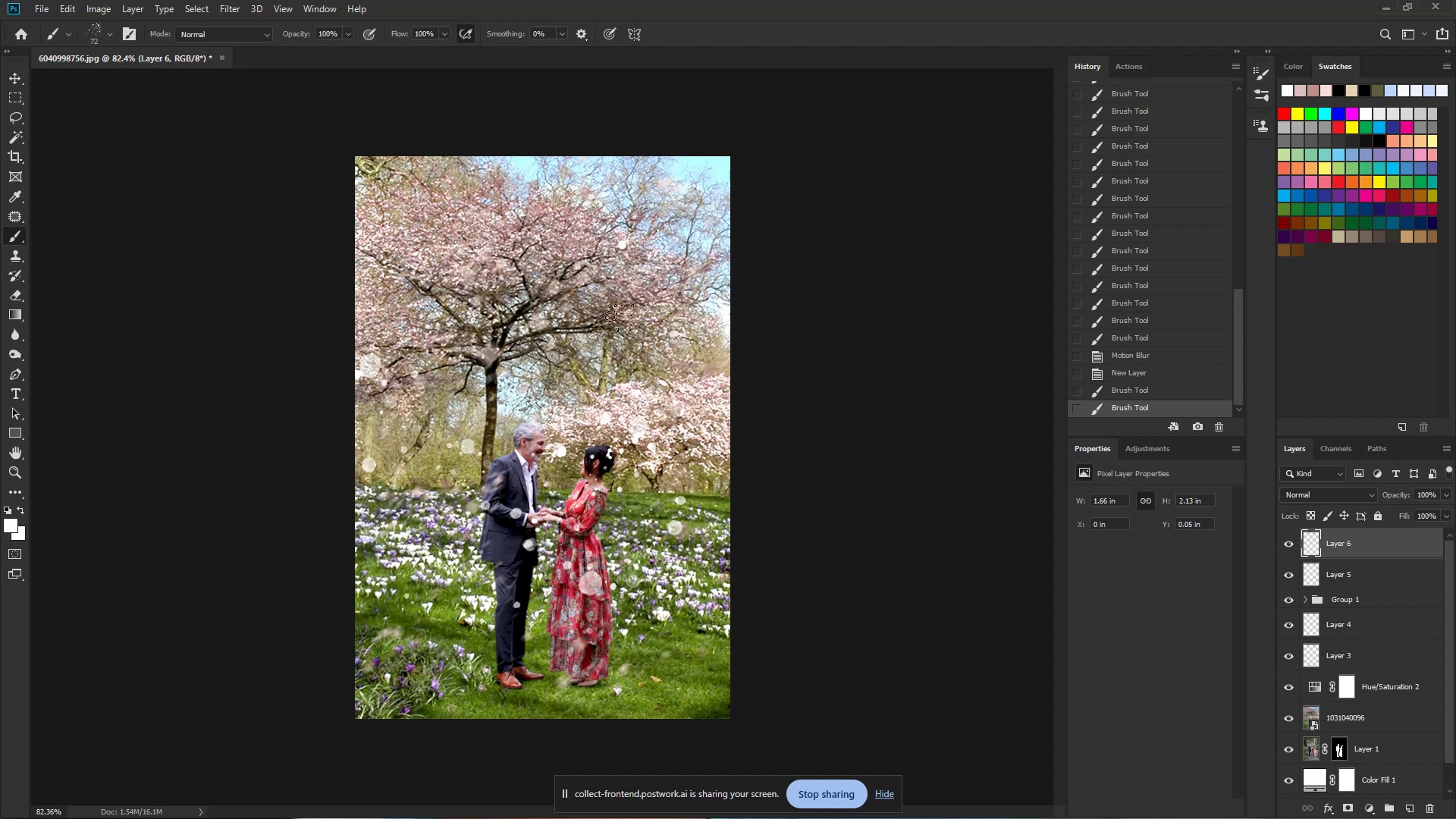 
key(Alt+AltLeft)
 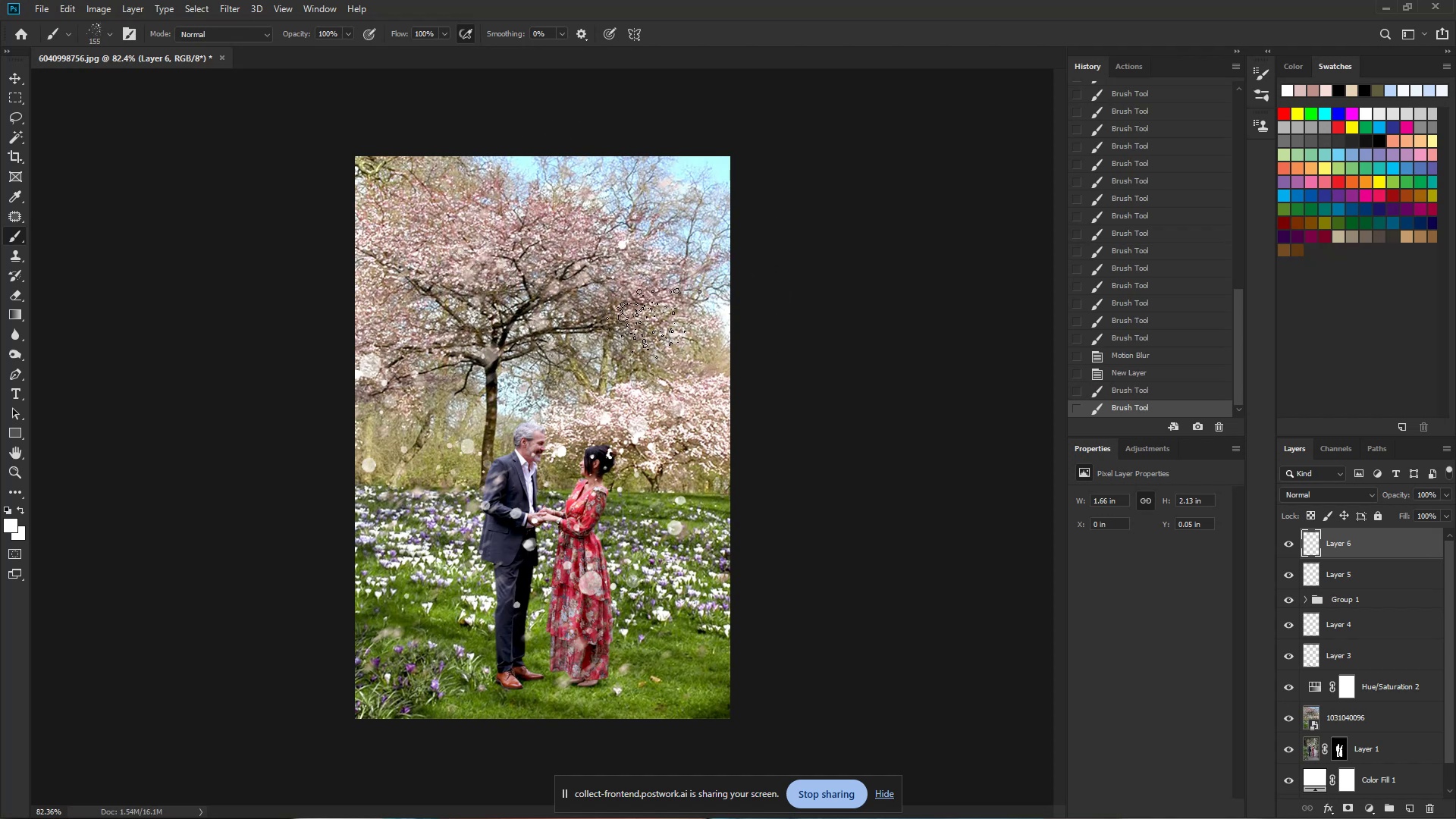 
left_click([654, 313])
 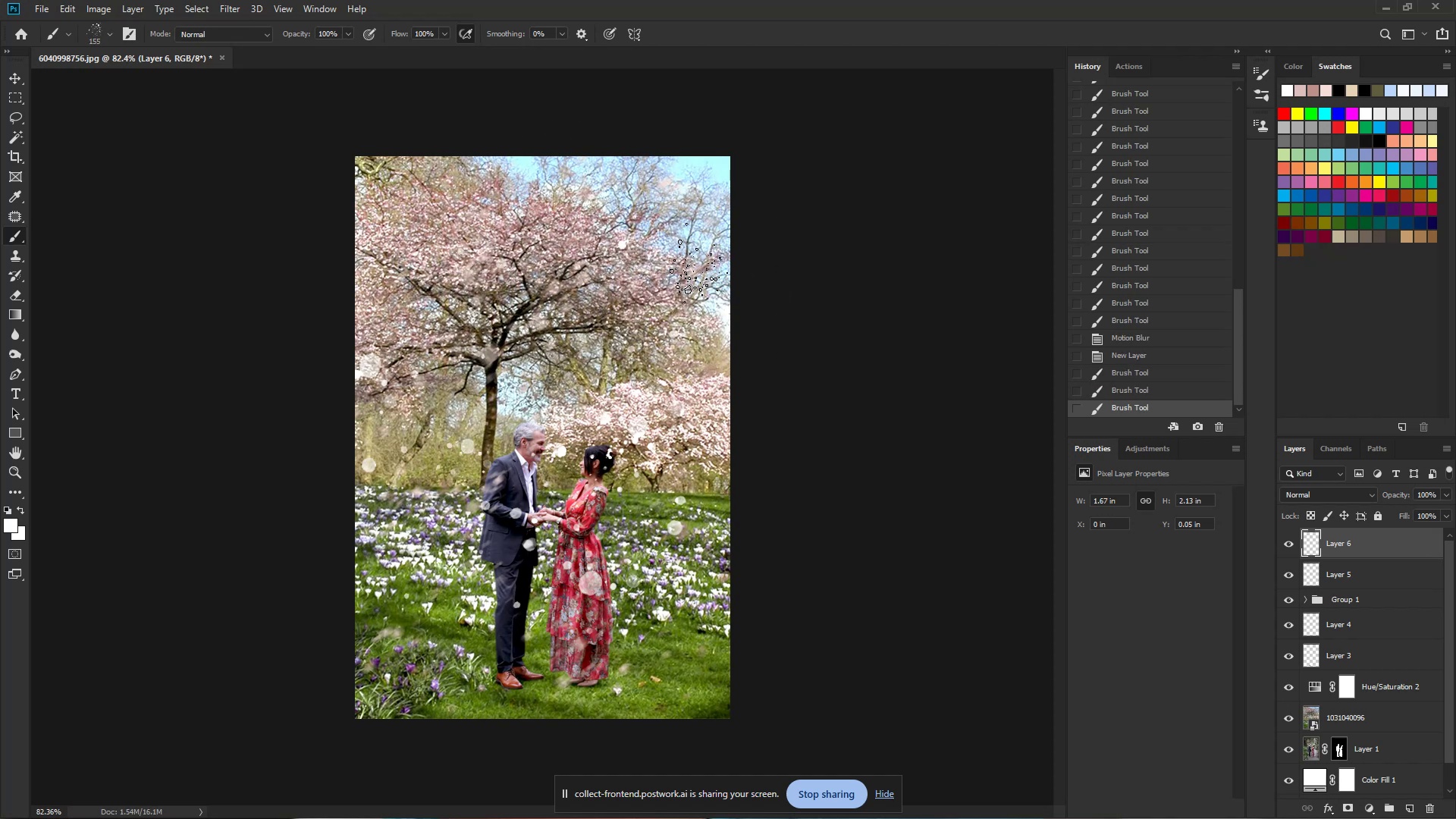 
left_click([692, 256])
 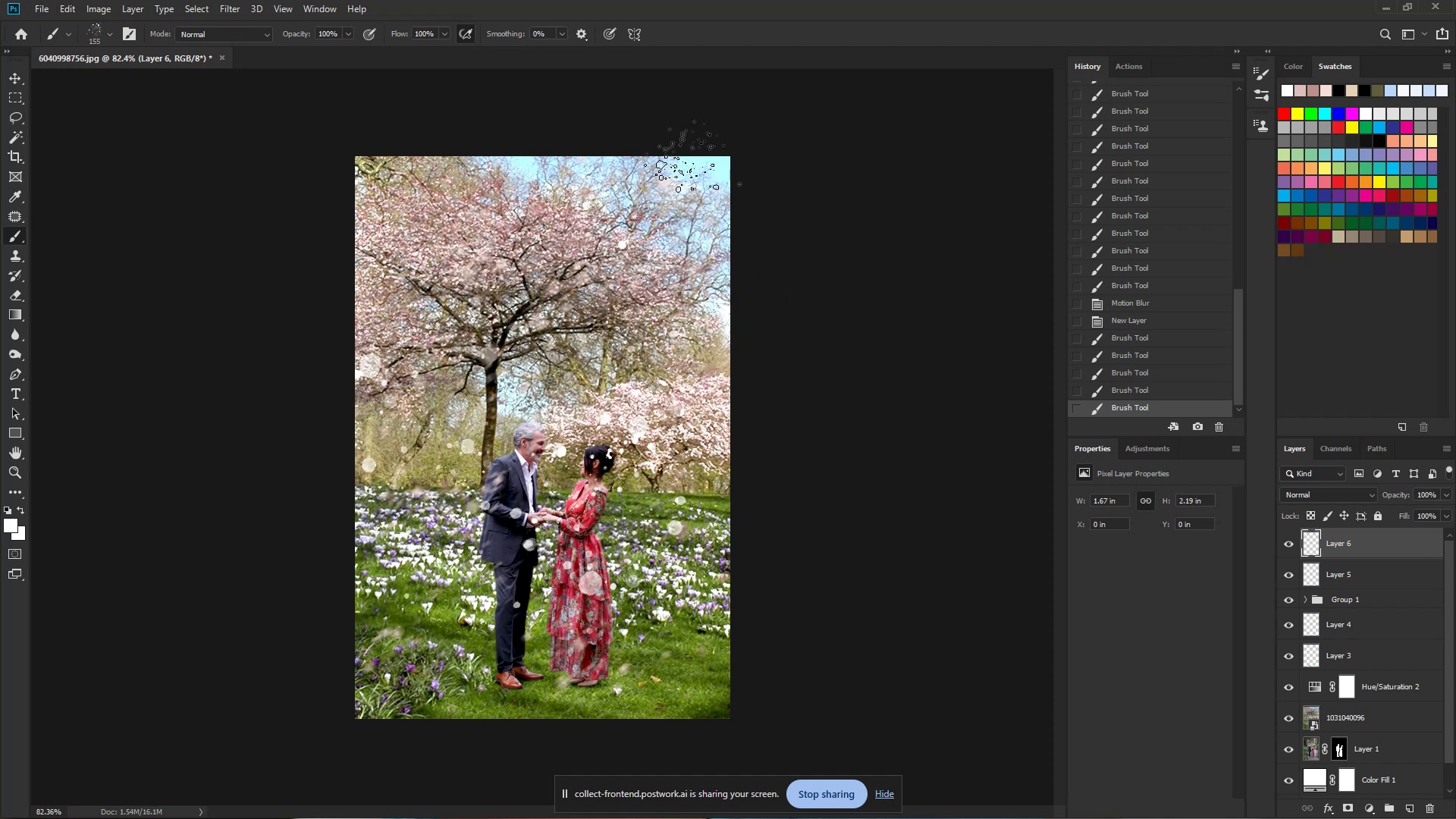 
left_click([706, 165])
 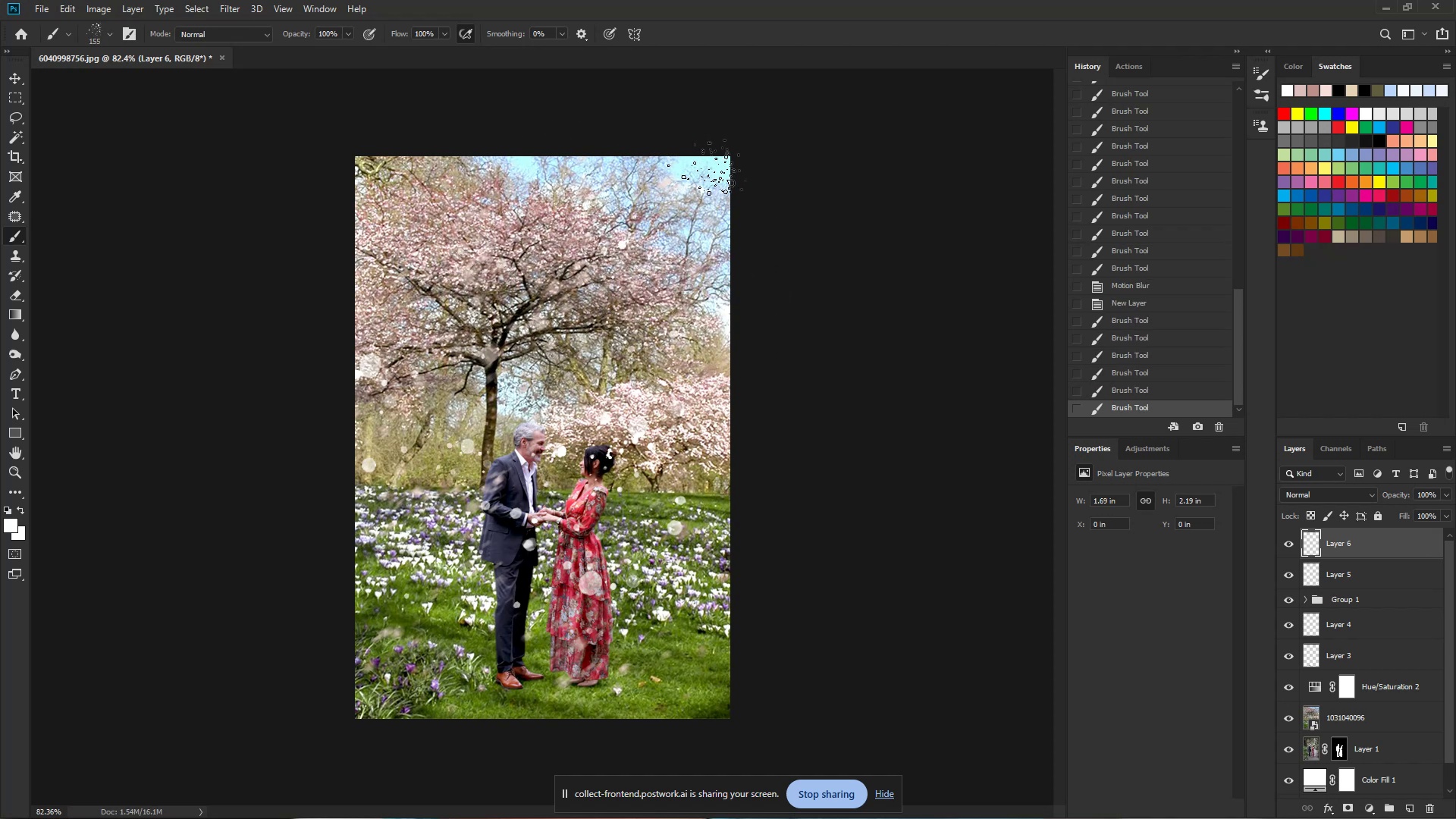 
left_click_drag(start_coordinate=[704, 182], to_coordinate=[704, 186])
 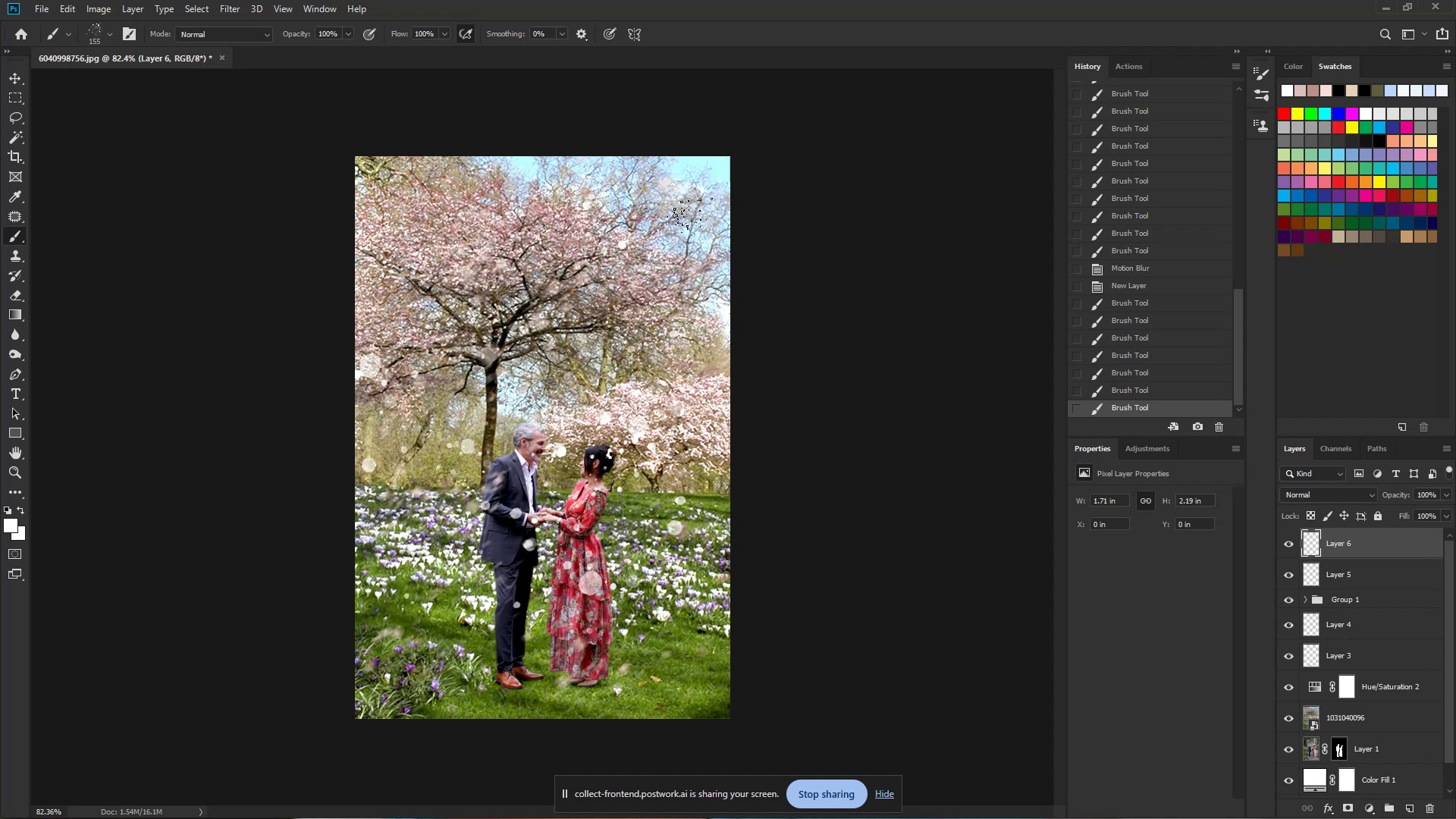 
triple_click([690, 213])
 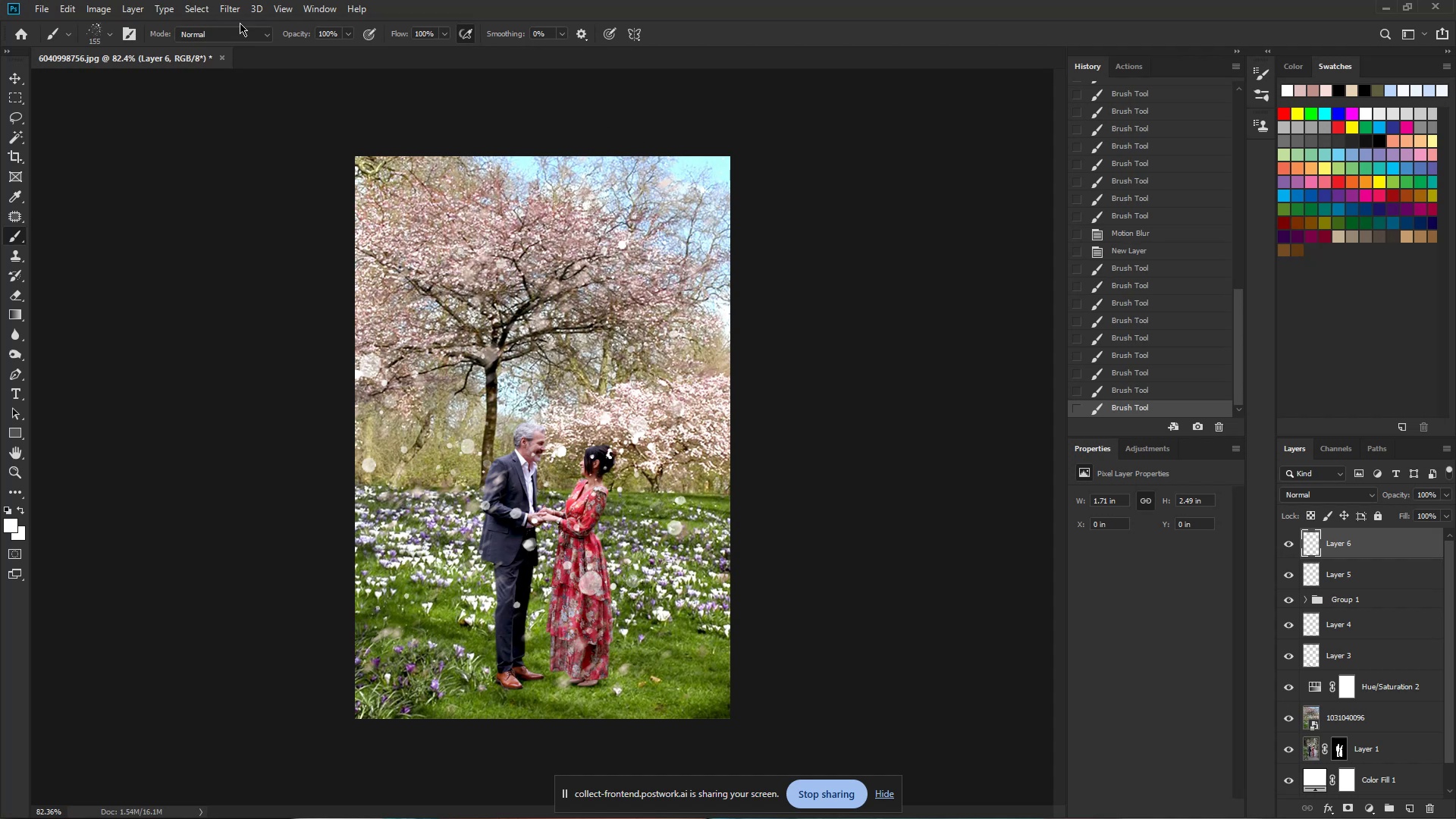 
left_click([233, 12])
 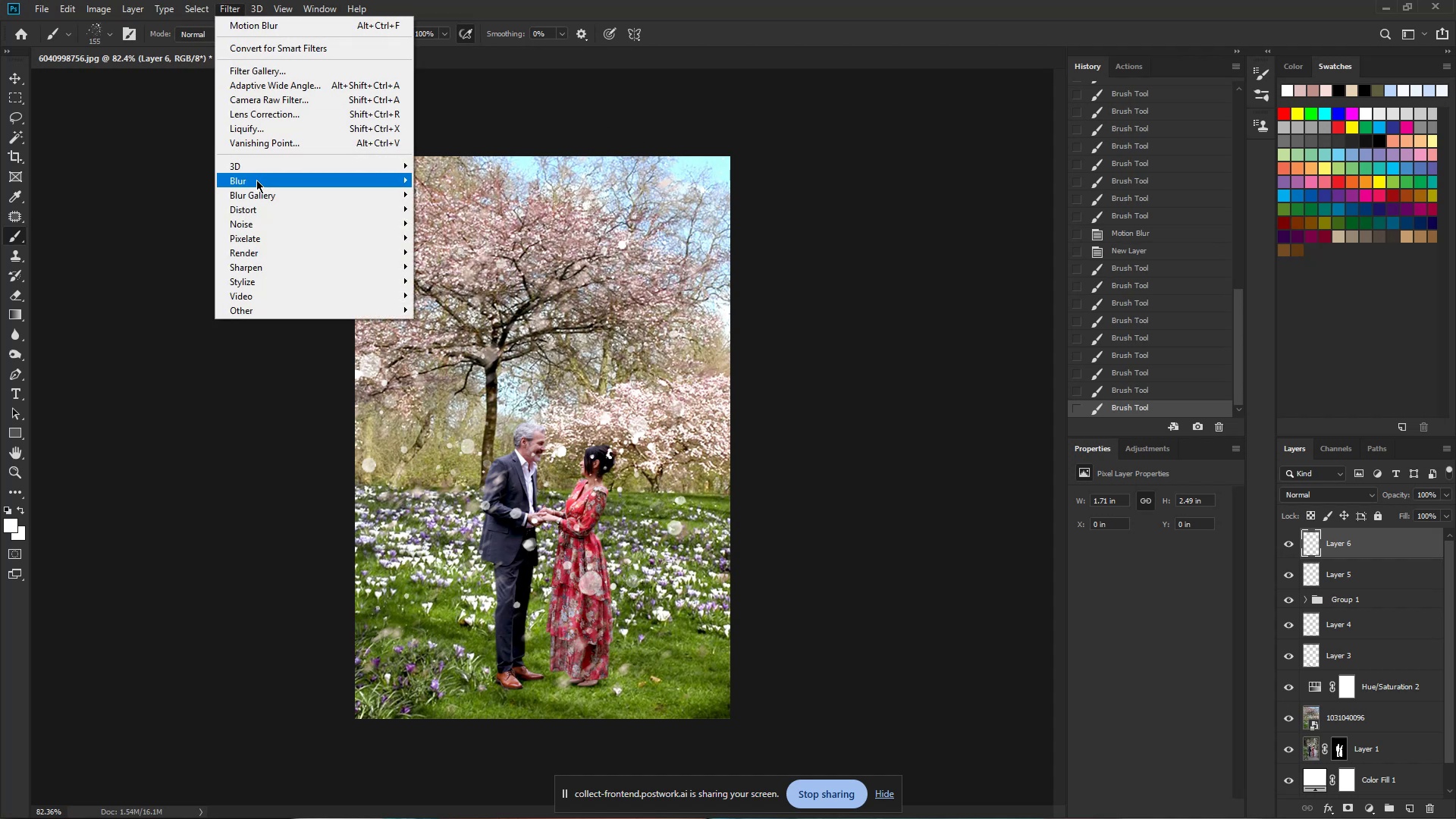 
left_click([256, 180])
 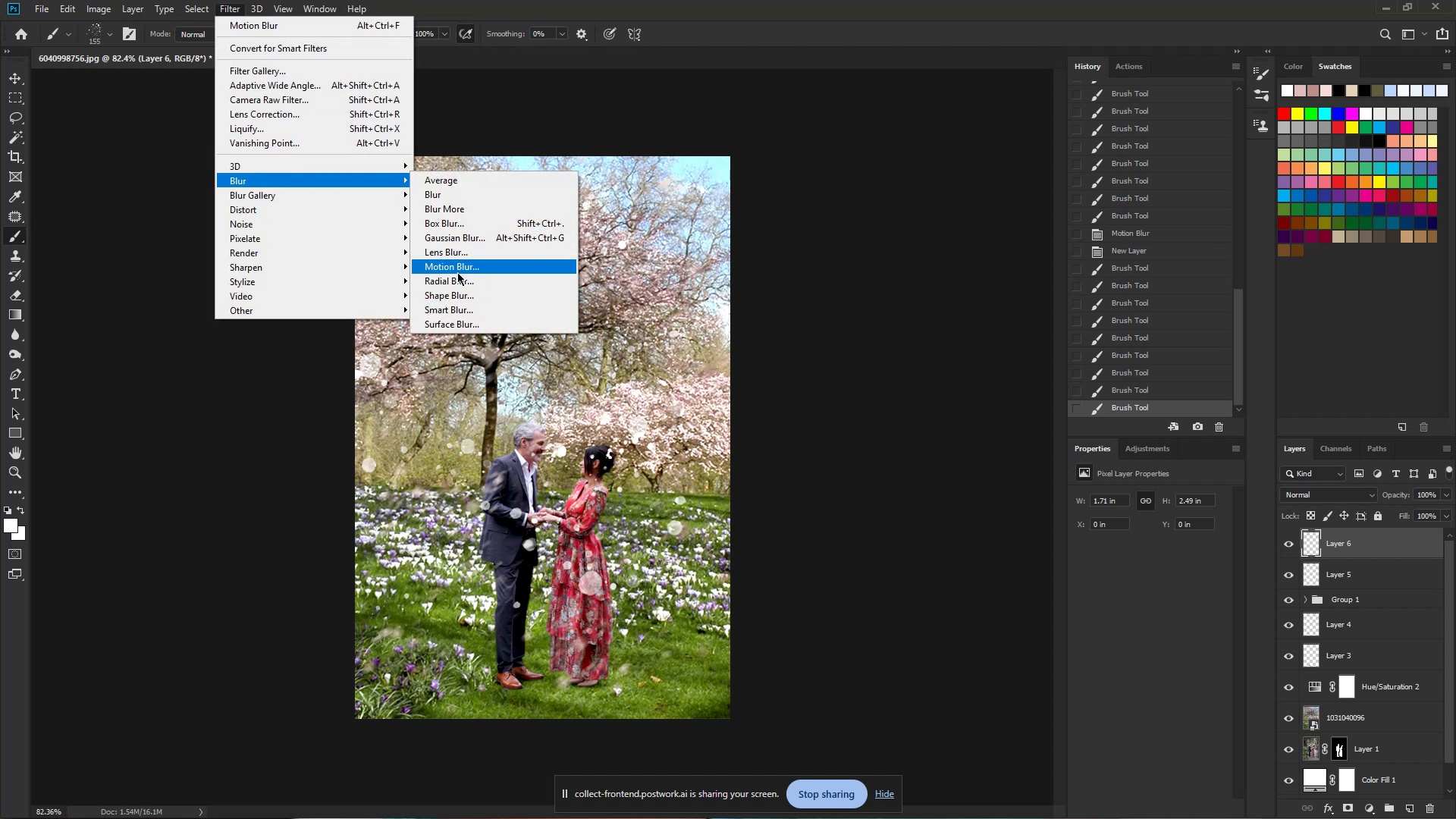 
left_click([457, 268])
 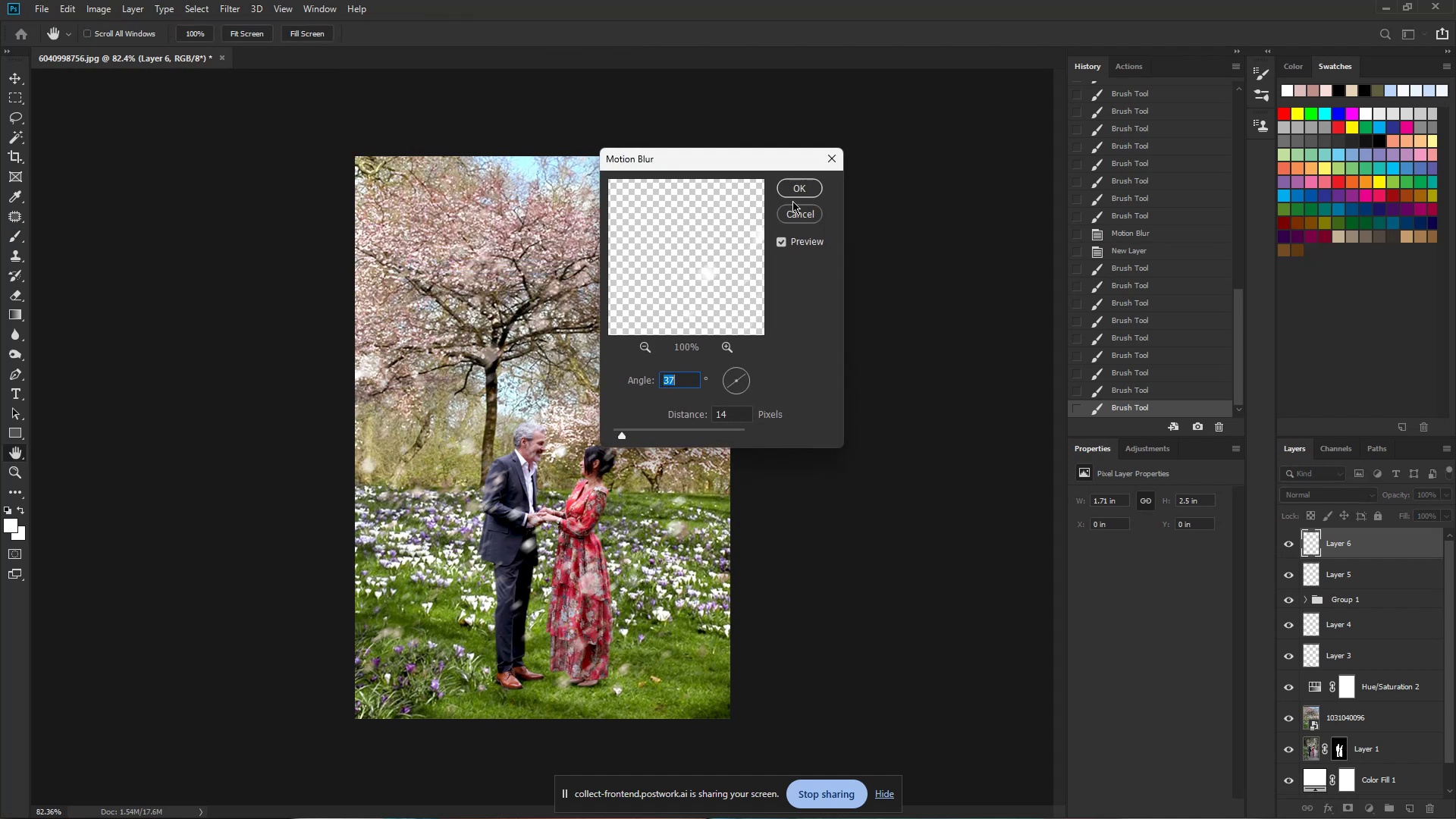 
hold_key(key=ControlLeft, duration=0.89)
 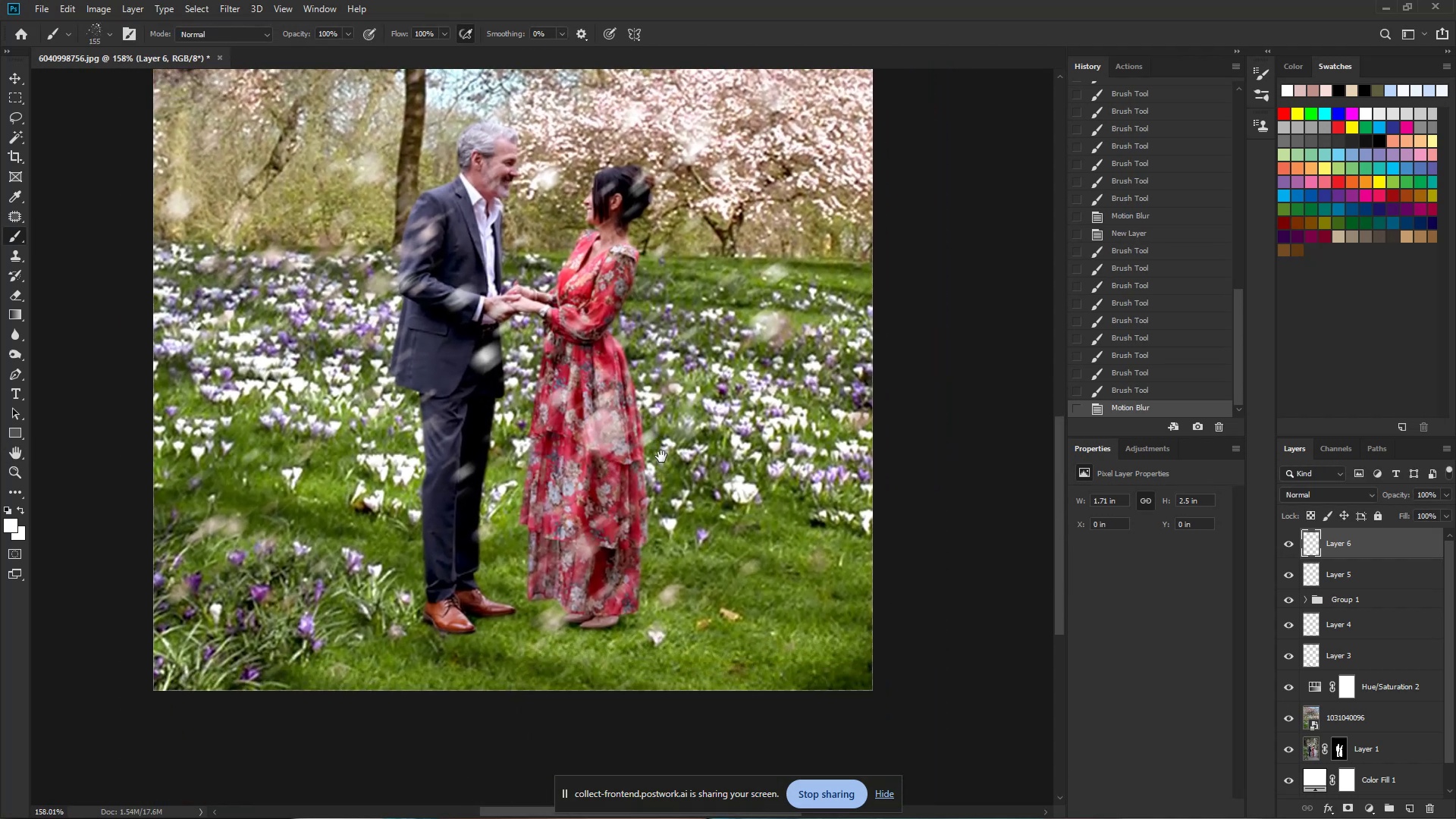 
hold_key(key=Space, duration=1.52)
 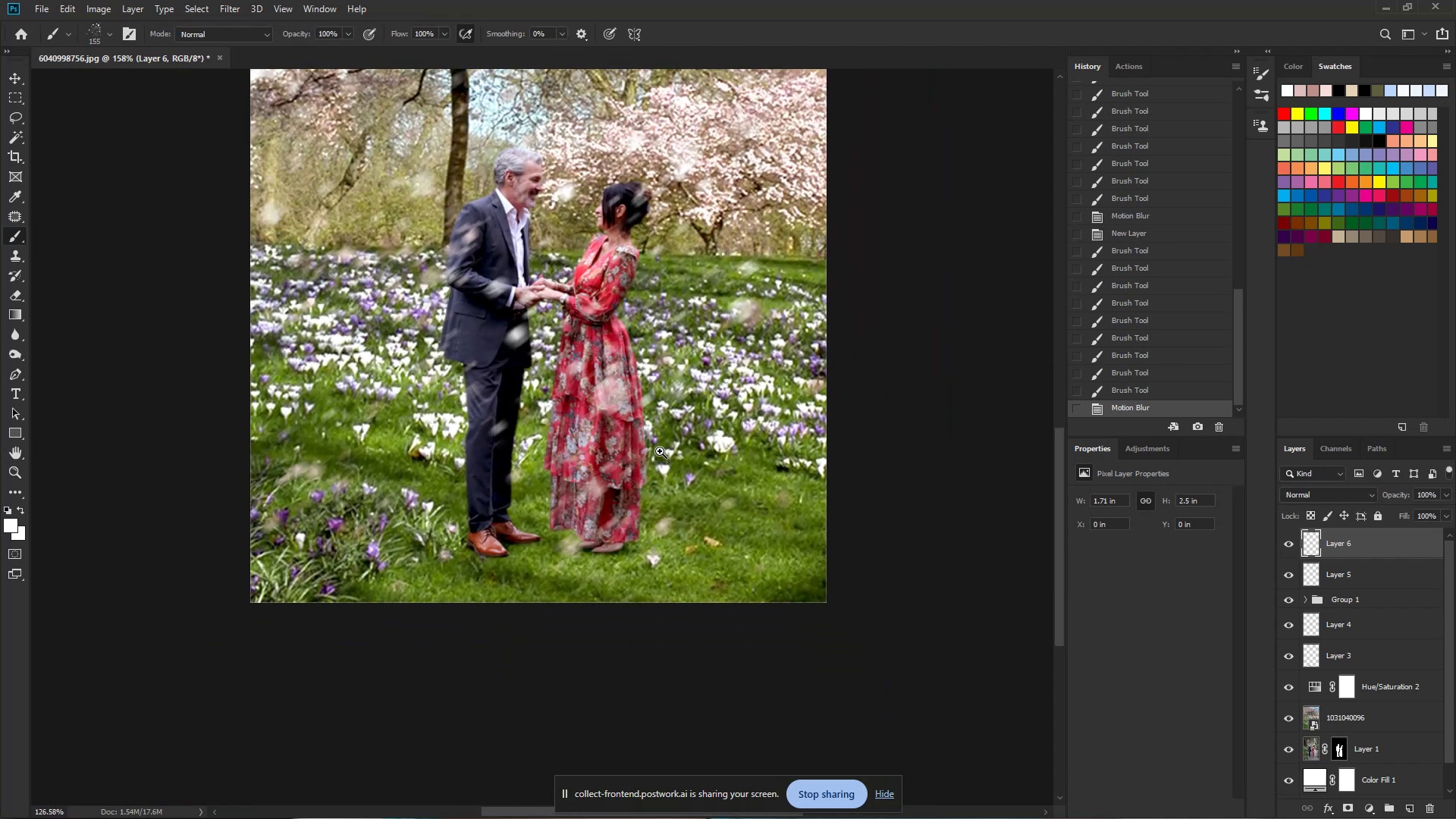 
left_click_drag(start_coordinate=[598, 610], to_coordinate=[644, 595])
 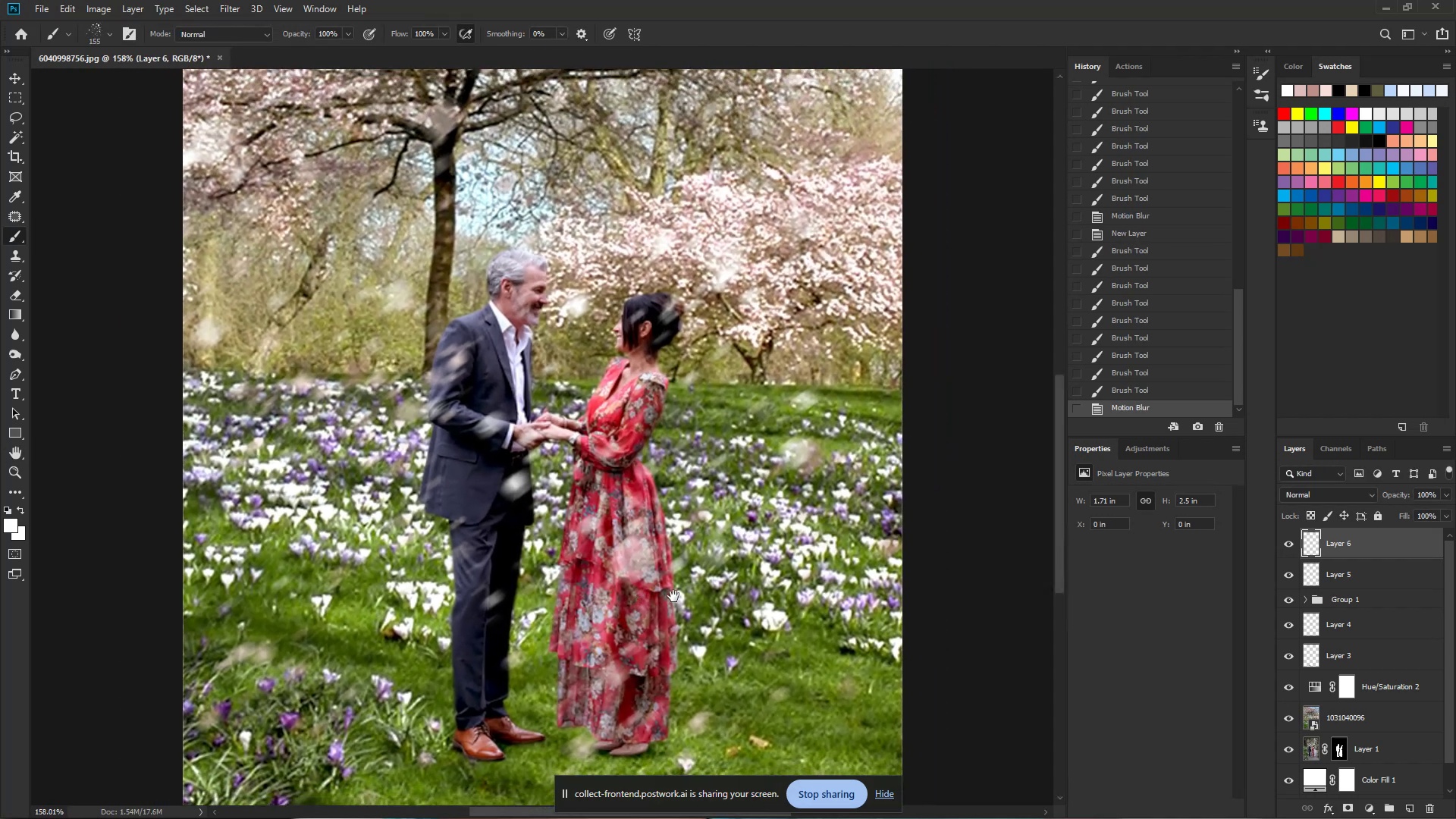 
left_click_drag(start_coordinate=[697, 602], to_coordinate=[657, 425])
 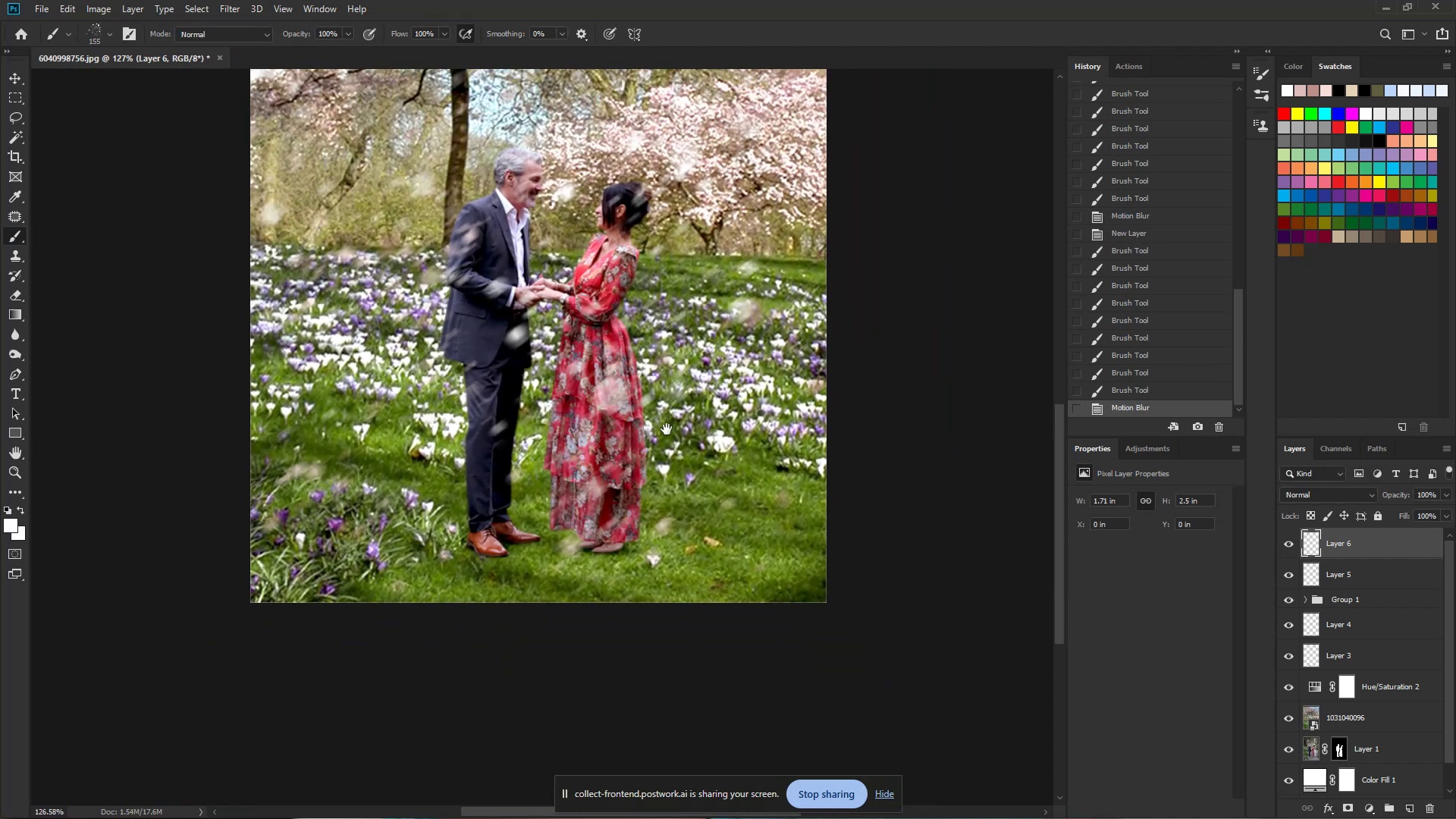 
hold_key(key=Space, duration=1.93)
 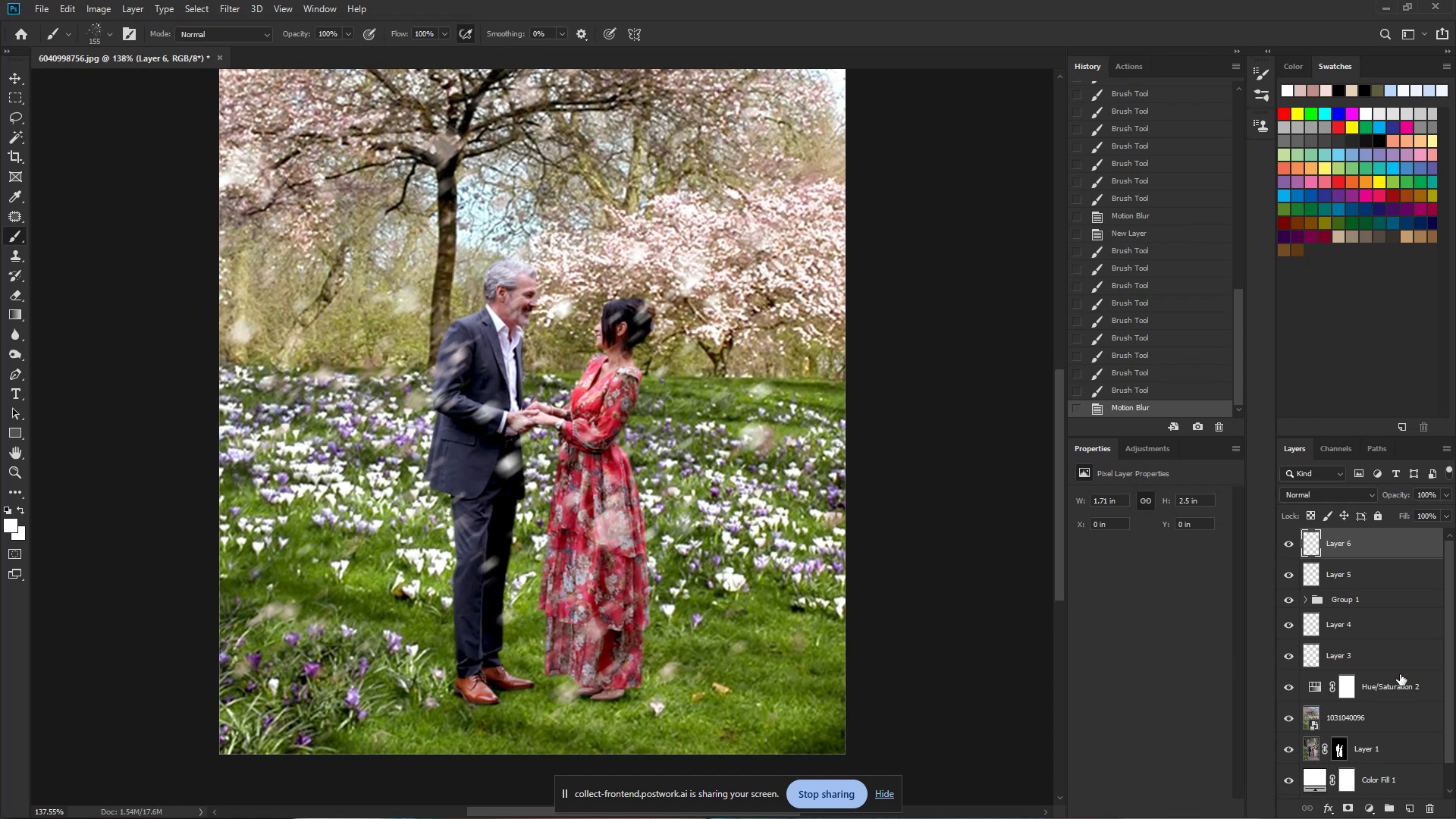 
key(Control+ControlLeft)
 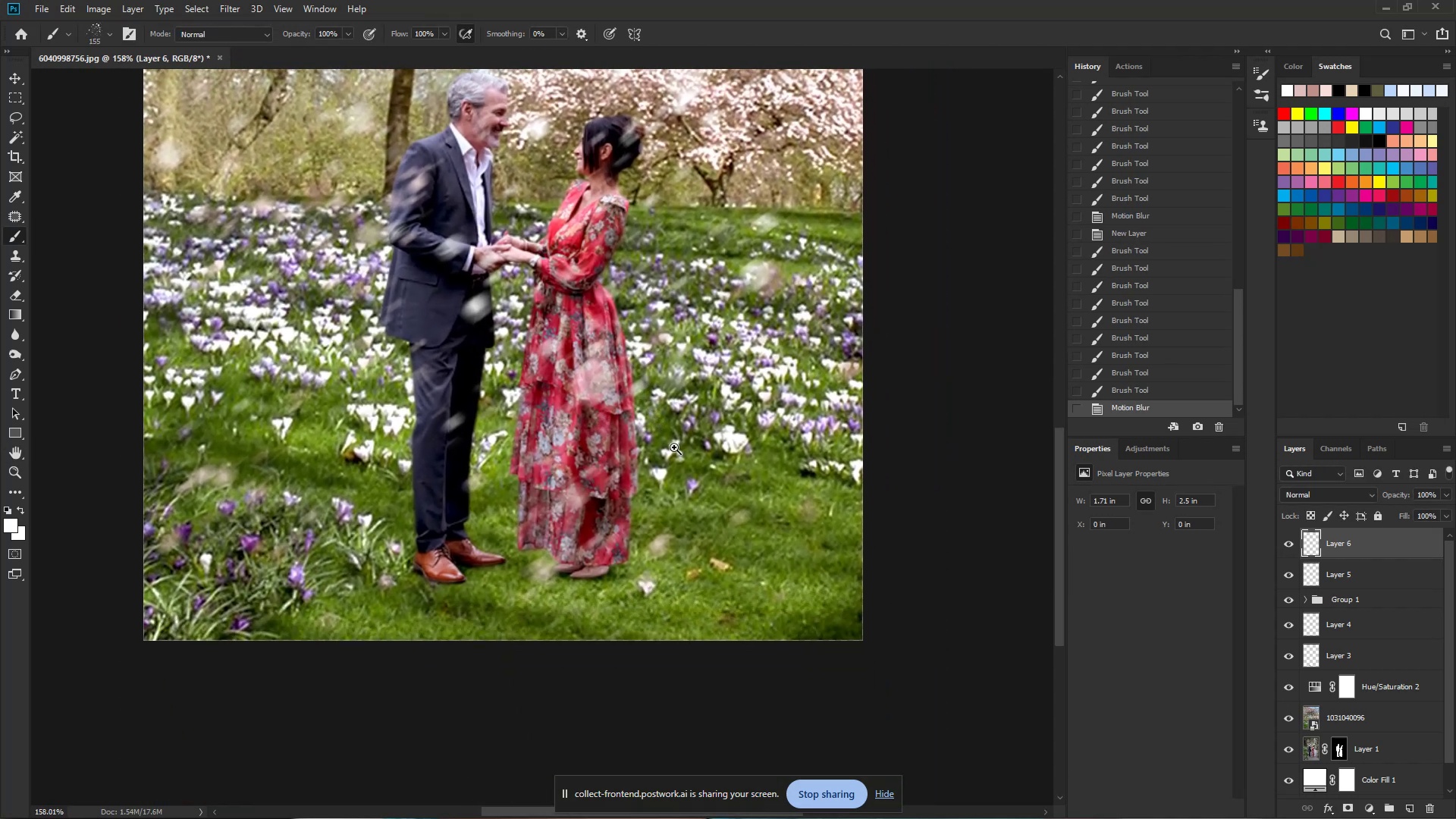 
left_click_drag(start_coordinate=[681, 451], to_coordinate=[660, 453])
 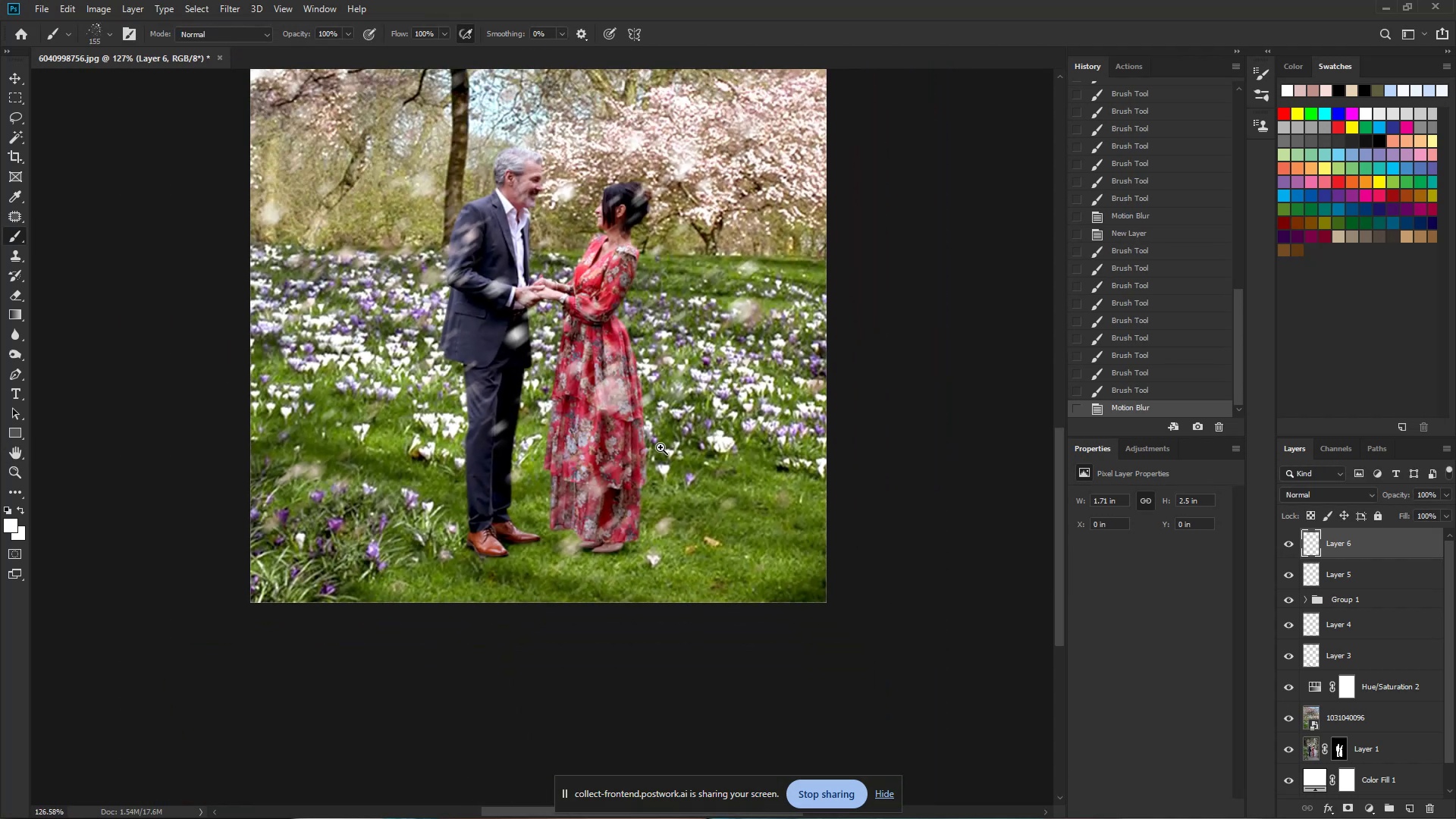 
left_click_drag(start_coordinate=[672, 412], to_coordinate=[673, 536])
 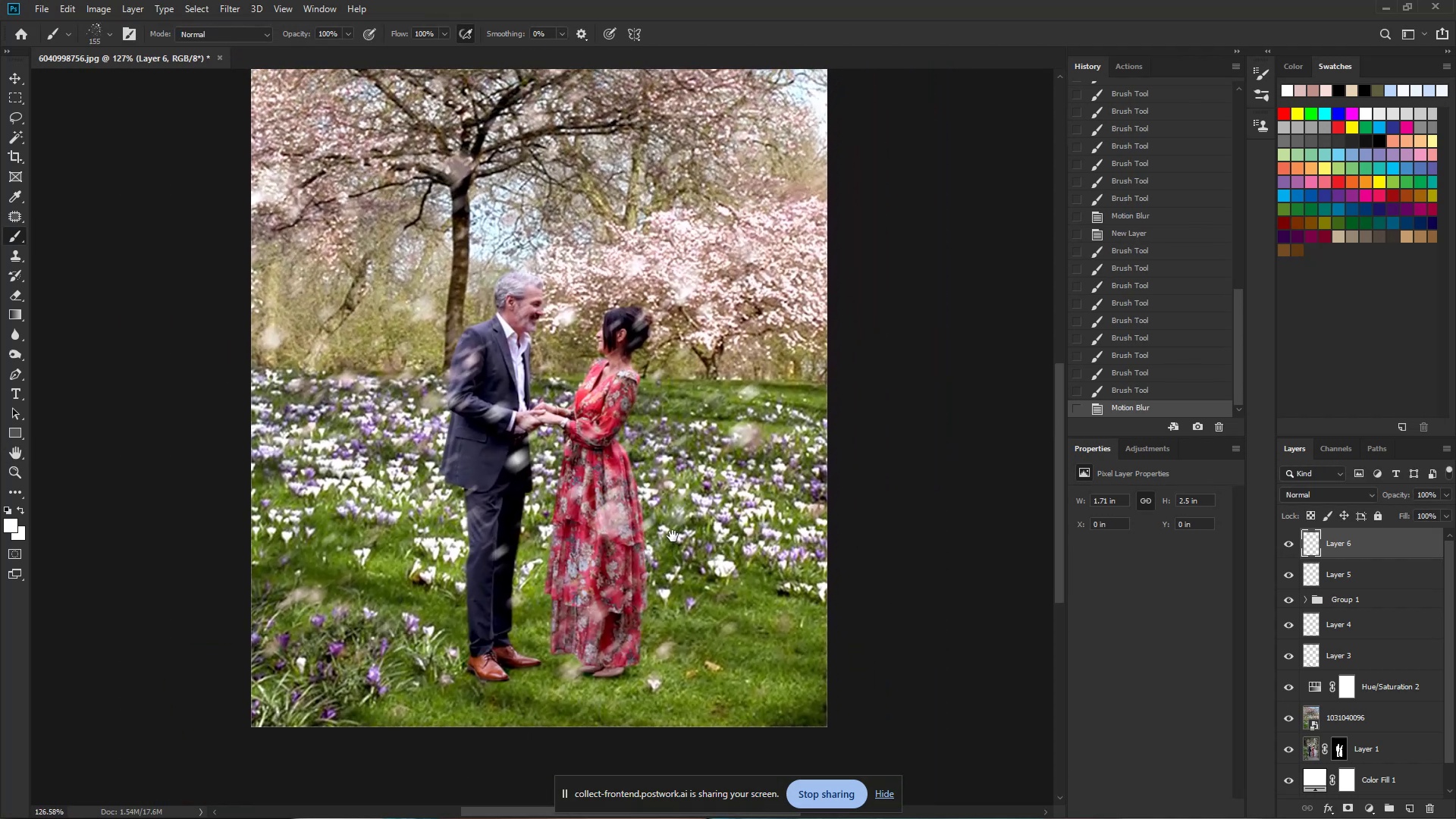 
hold_key(key=ControlLeft, duration=0.66)
left_click_drag(start_coordinate=[622, 416], to_coordinate=[635, 427])
 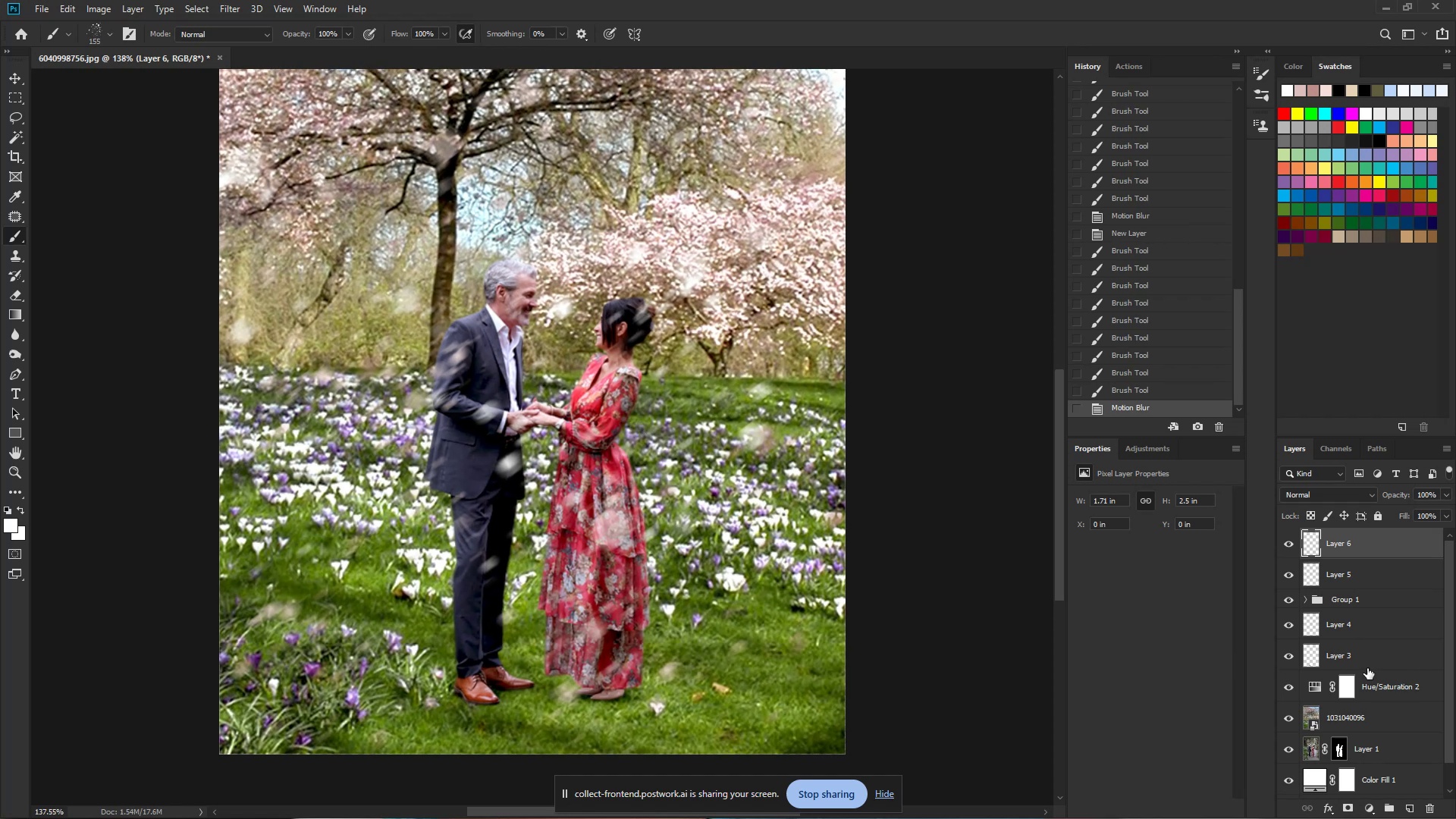 
key(Control+J)
 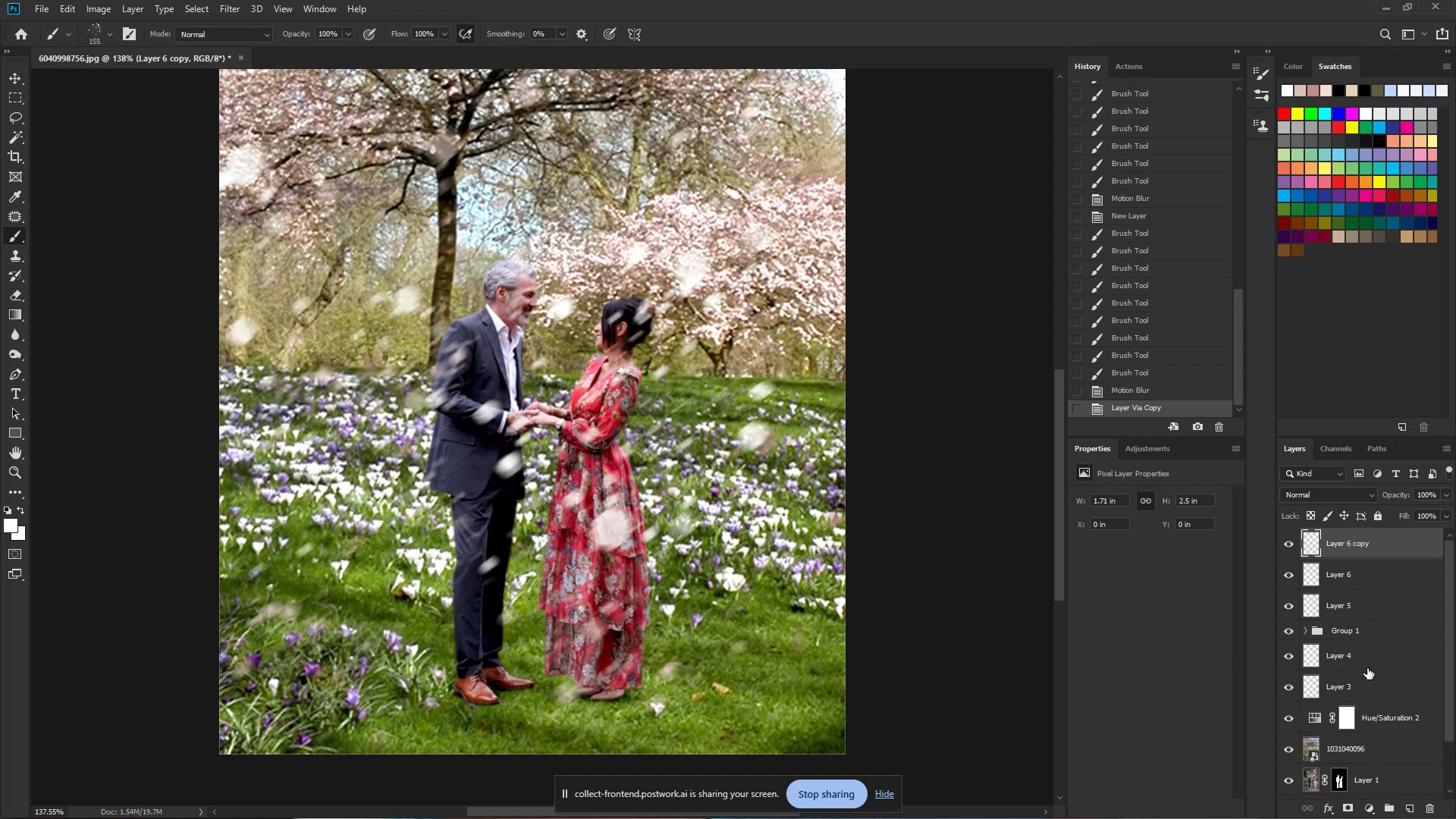 
left_click([1332, 490])
 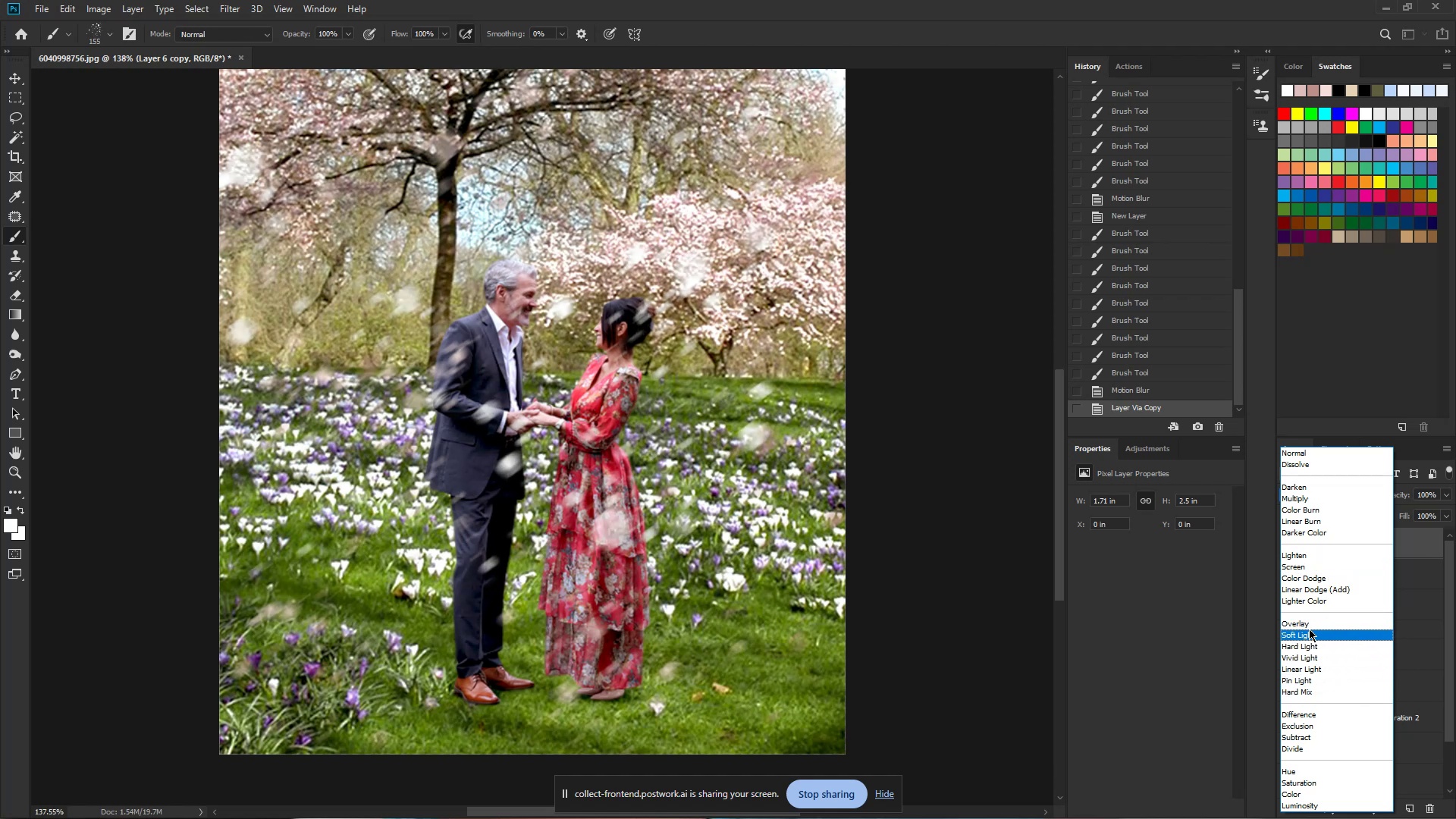 
wait(10.41)
 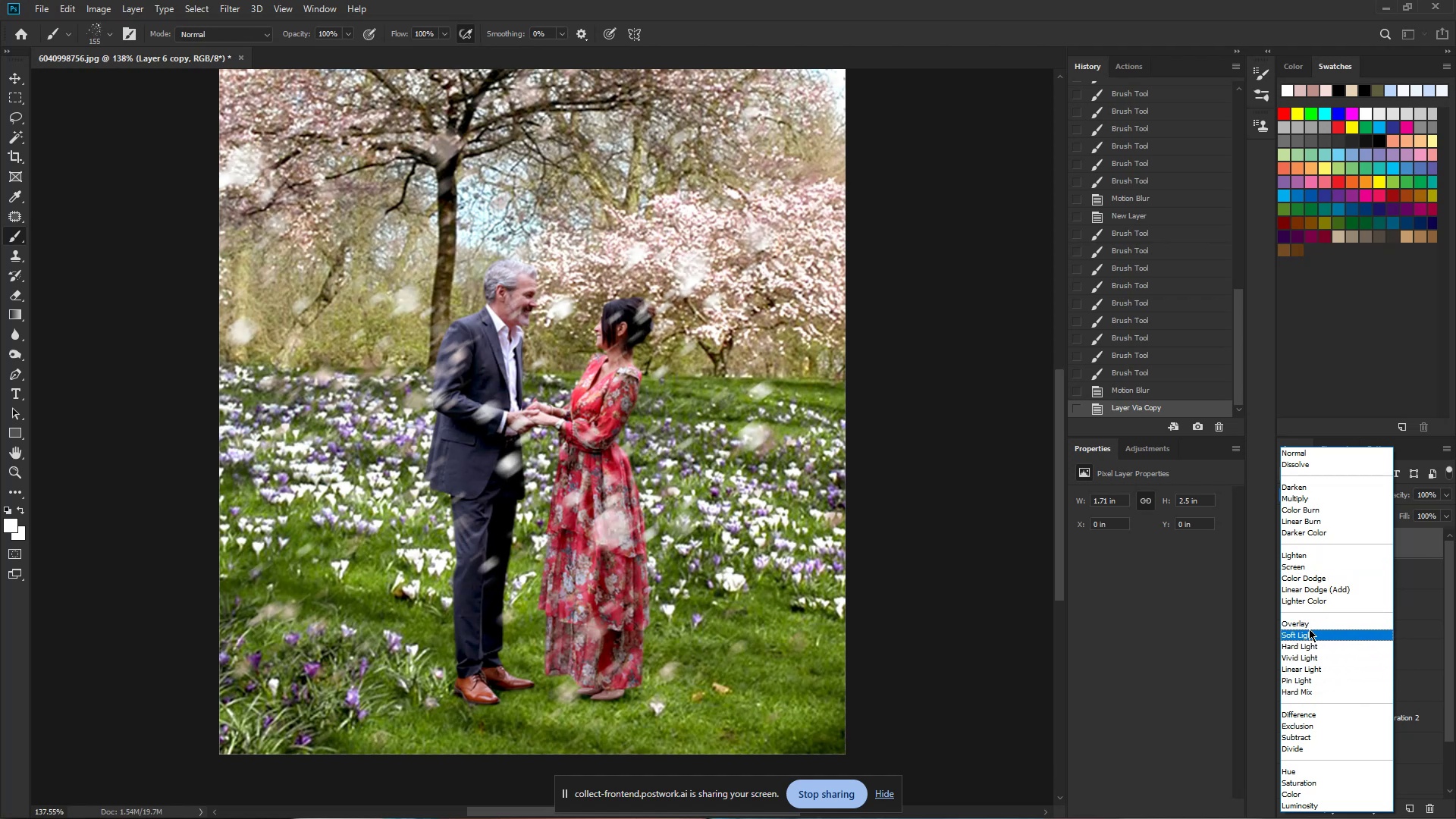 
left_click([1323, 590])
 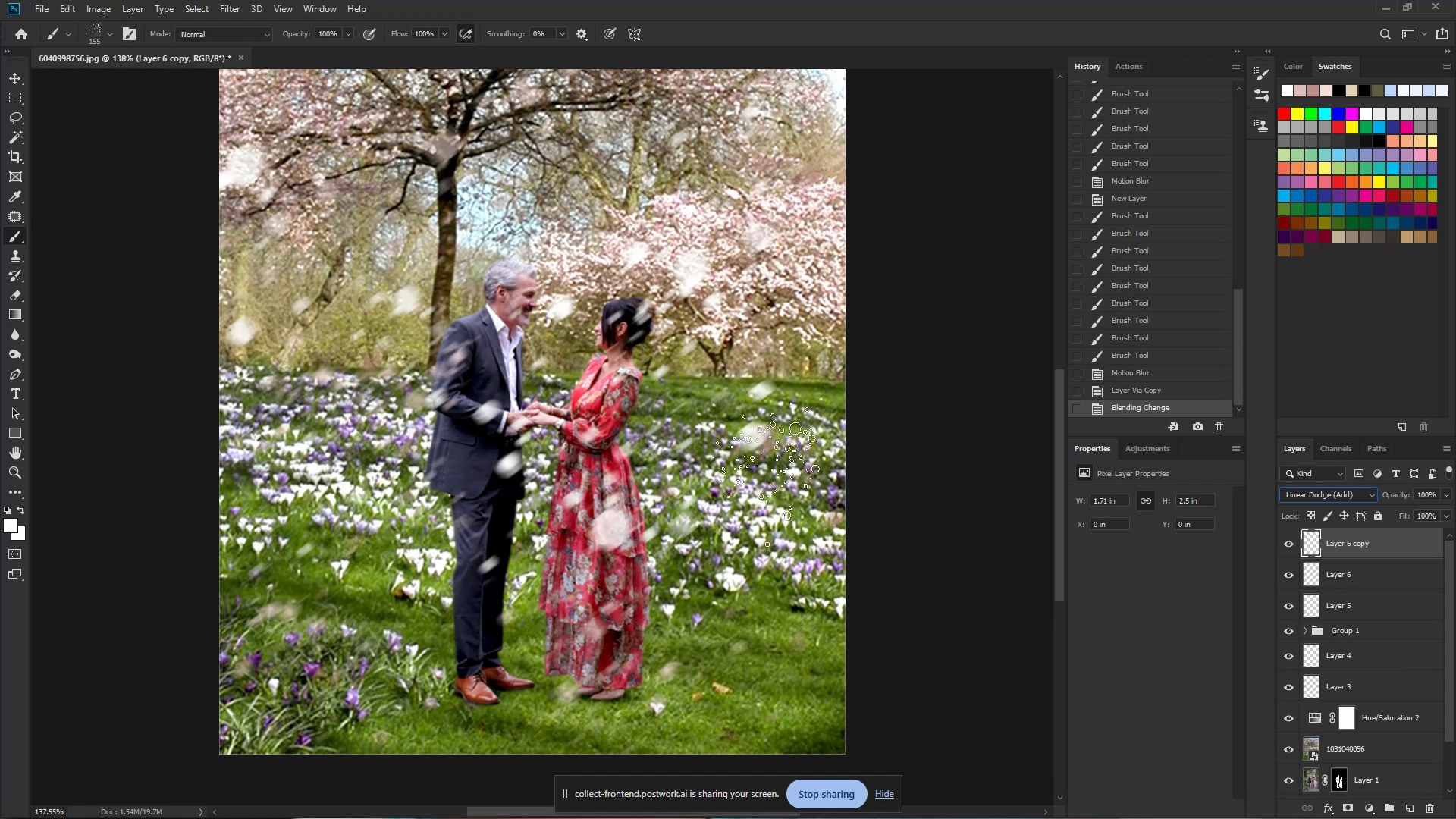 
hold_key(key=Space, duration=0.92)
 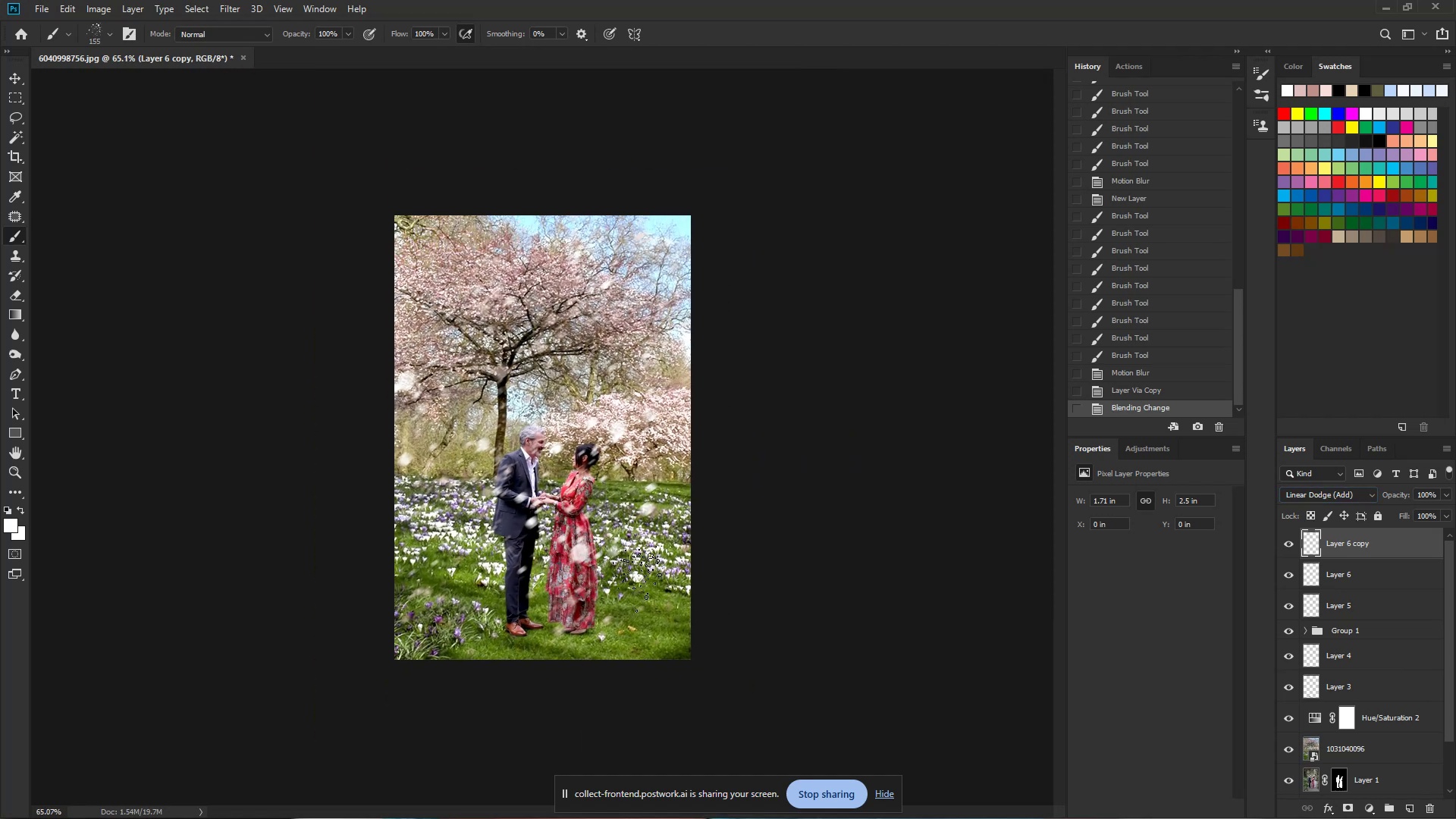 
hold_key(key=ControlLeft, duration=0.69)
left_click_drag(start_coordinate=[617, 557], to_coordinate=[562, 561])
 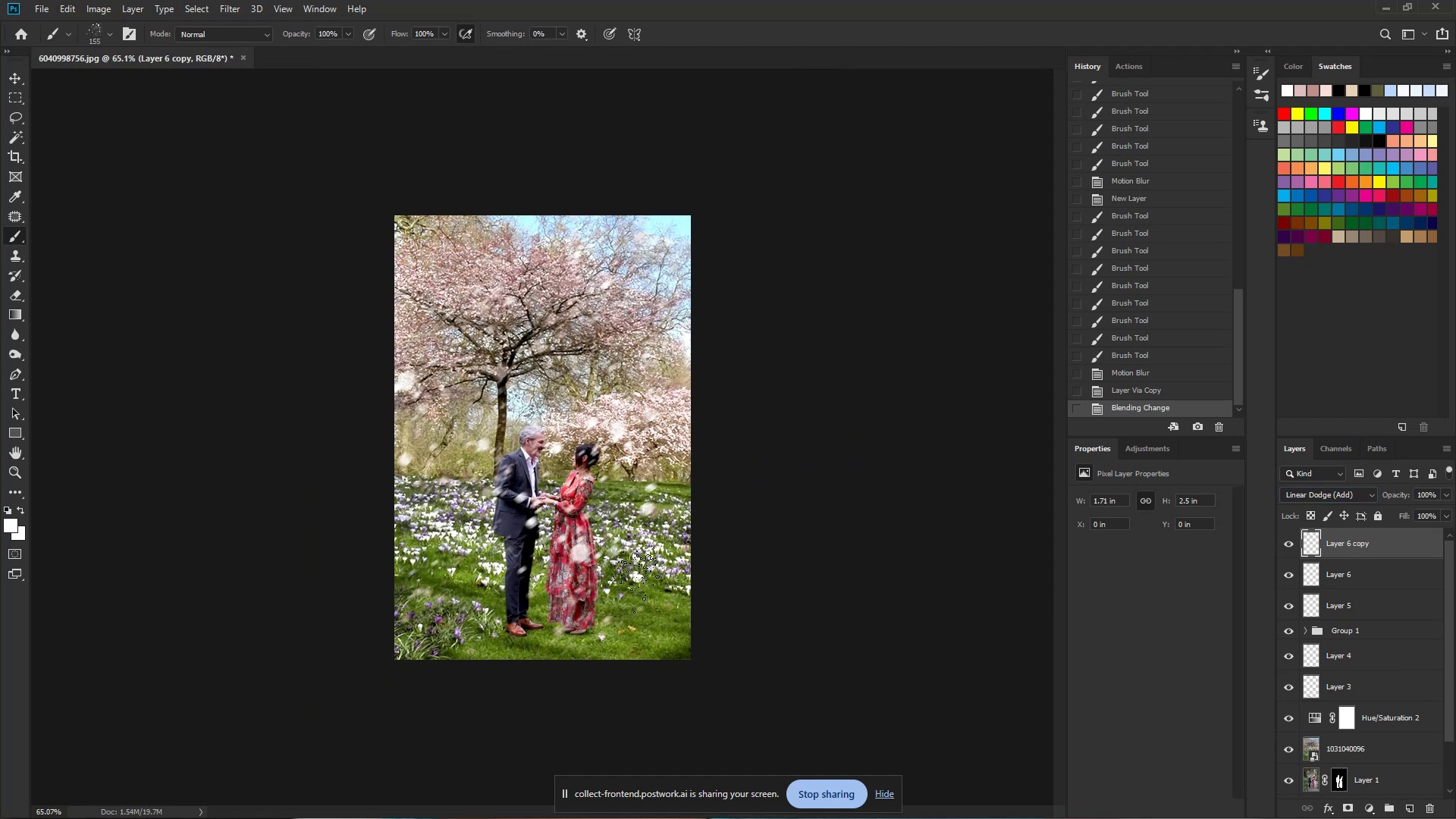 
hold_key(key=ControlLeft, duration=0.89)
 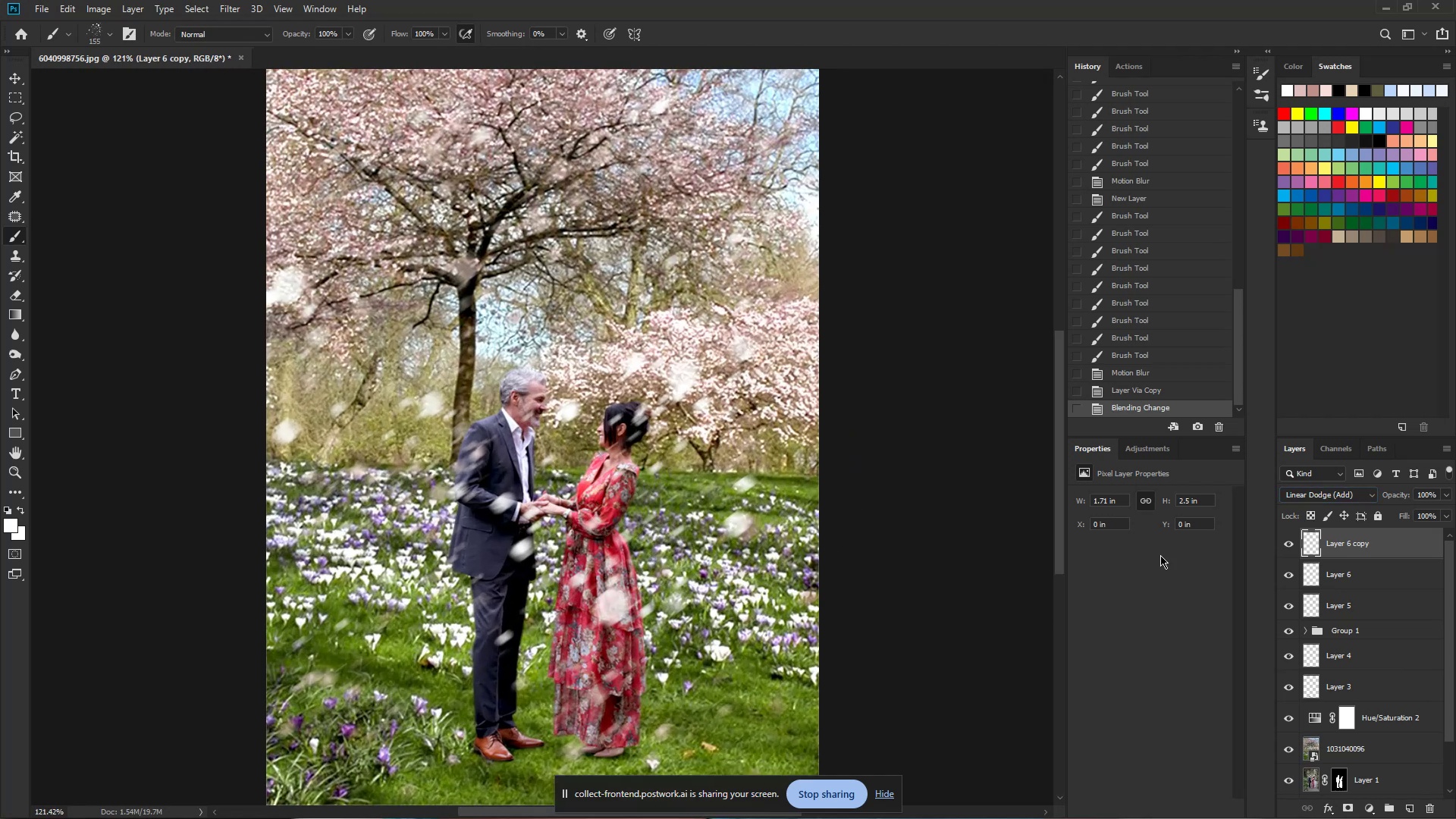 
hold_key(key=Space, duration=0.86)
 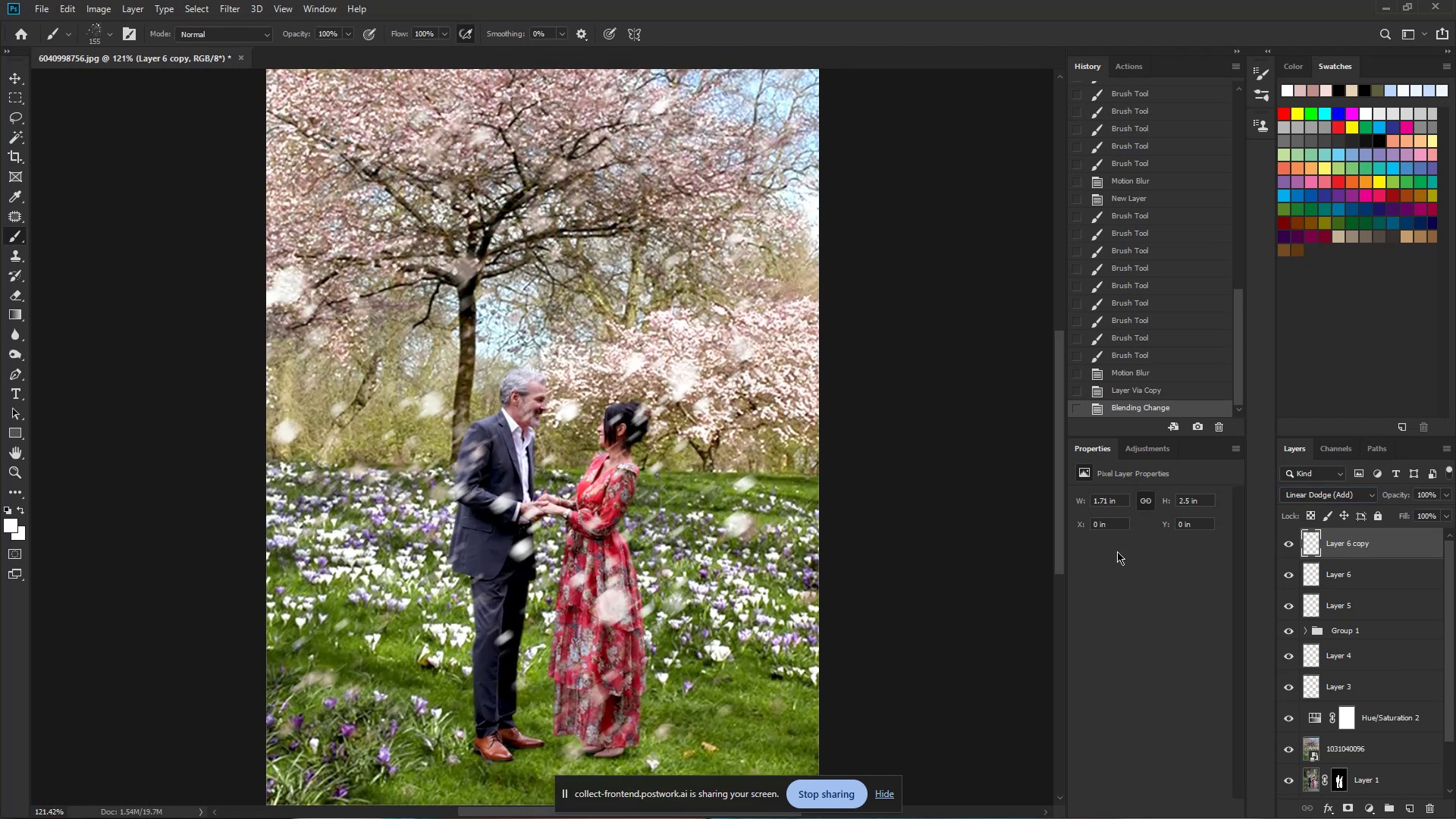 
left_click_drag(start_coordinate=[567, 509], to_coordinate=[610, 514])
 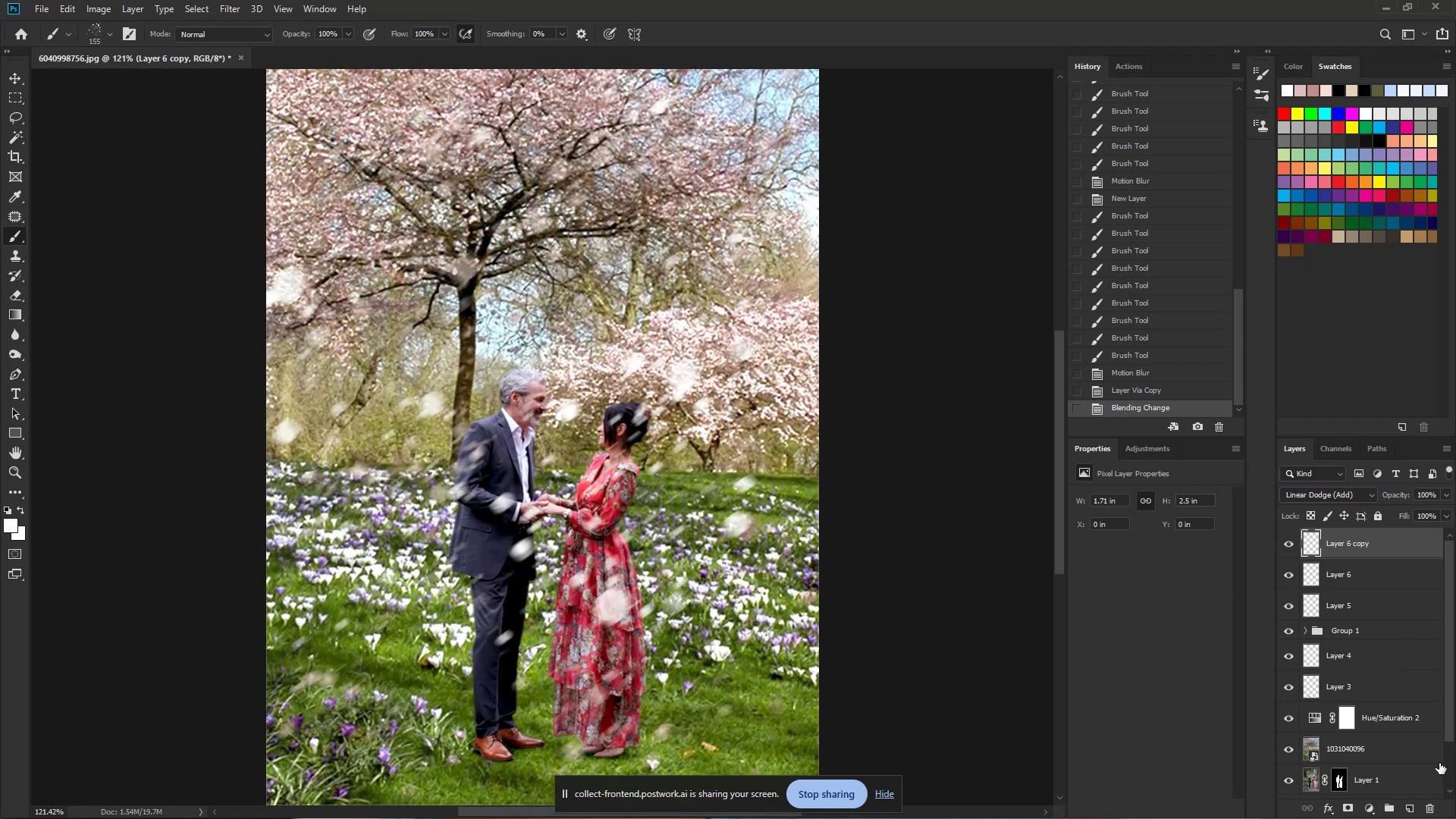 
hold_key(key=ShiftLeft, duration=0.59)
left_click([1367, 606])
 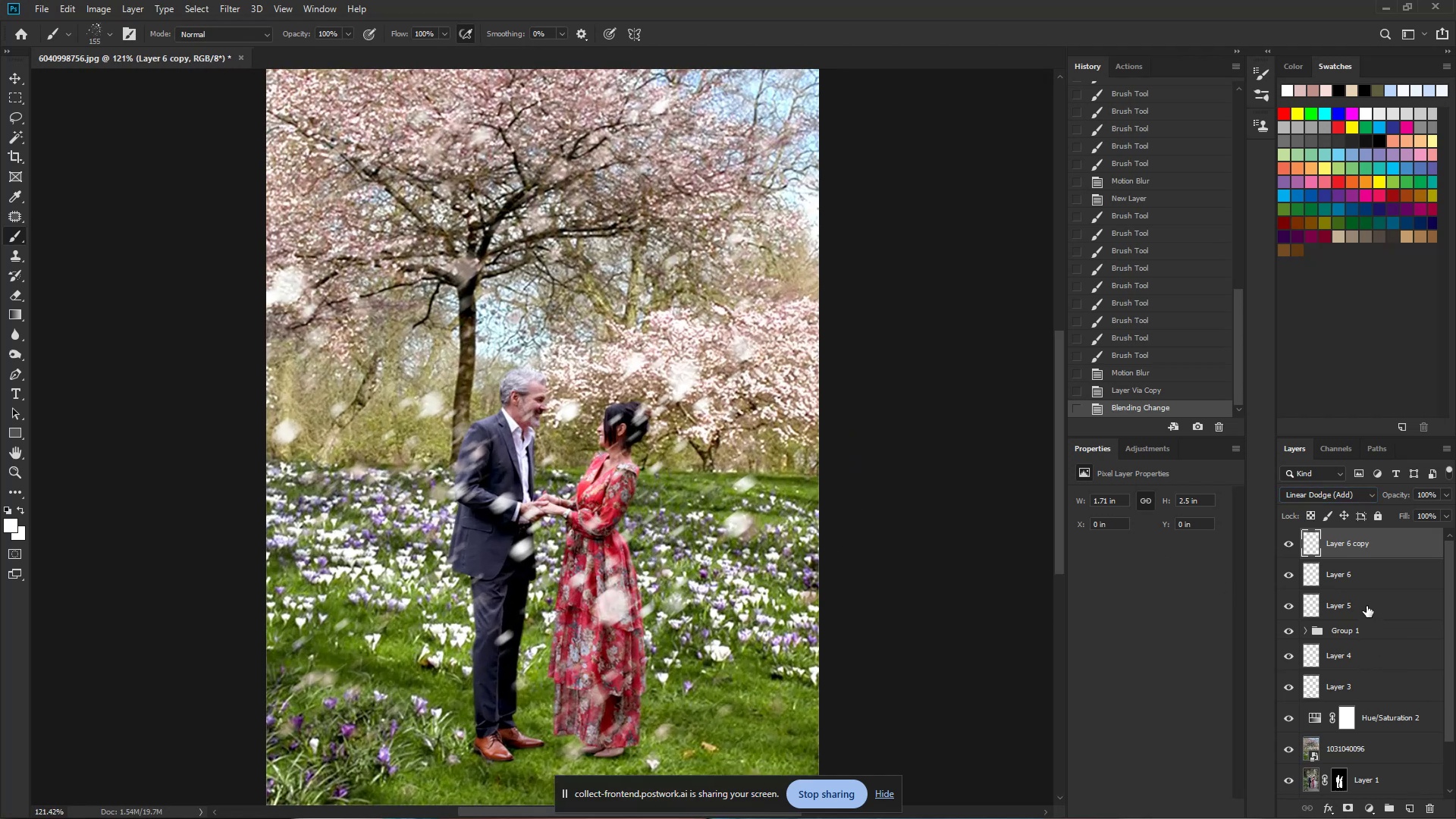 
key(Control+G)
 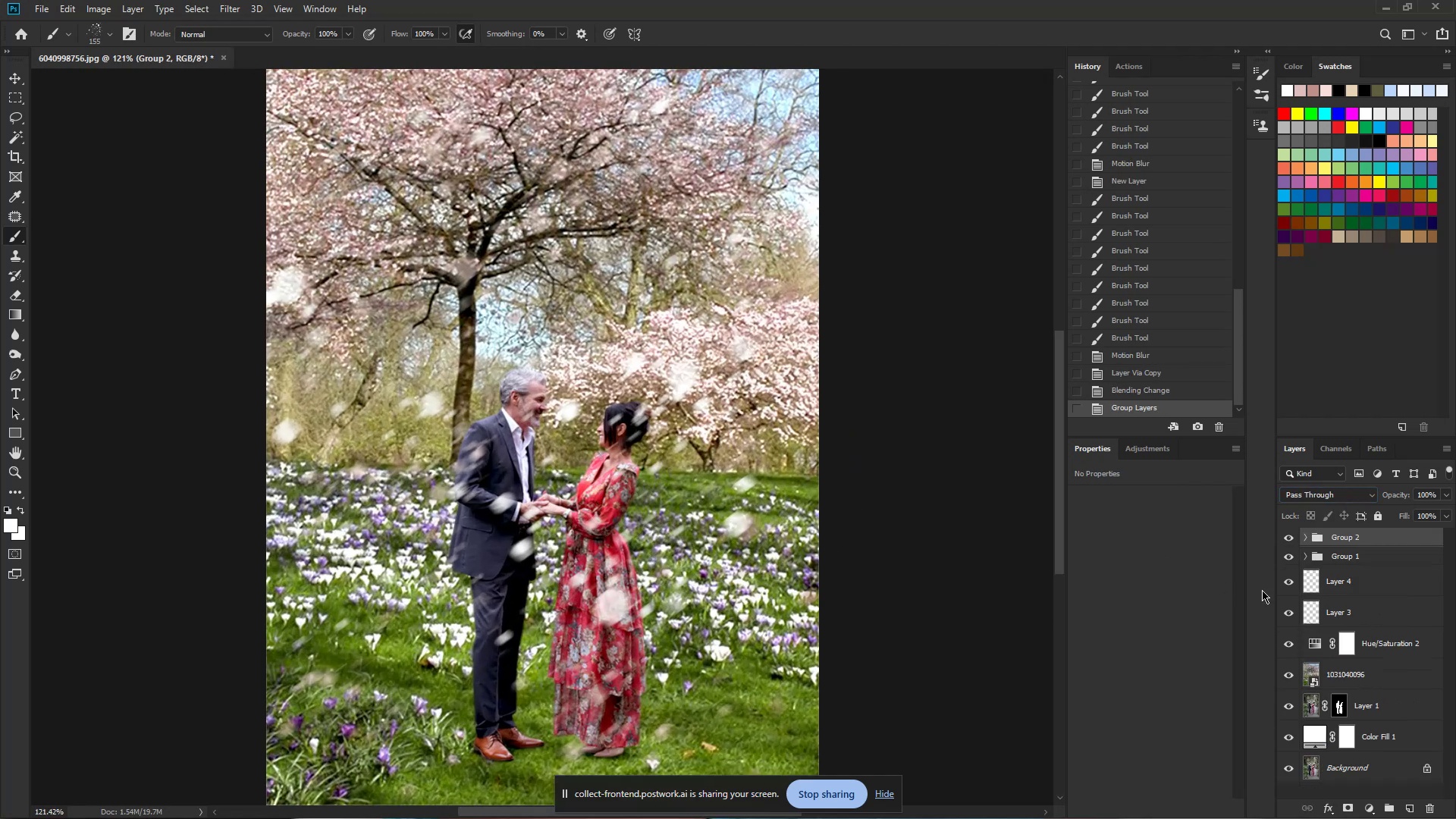 
key(E)
 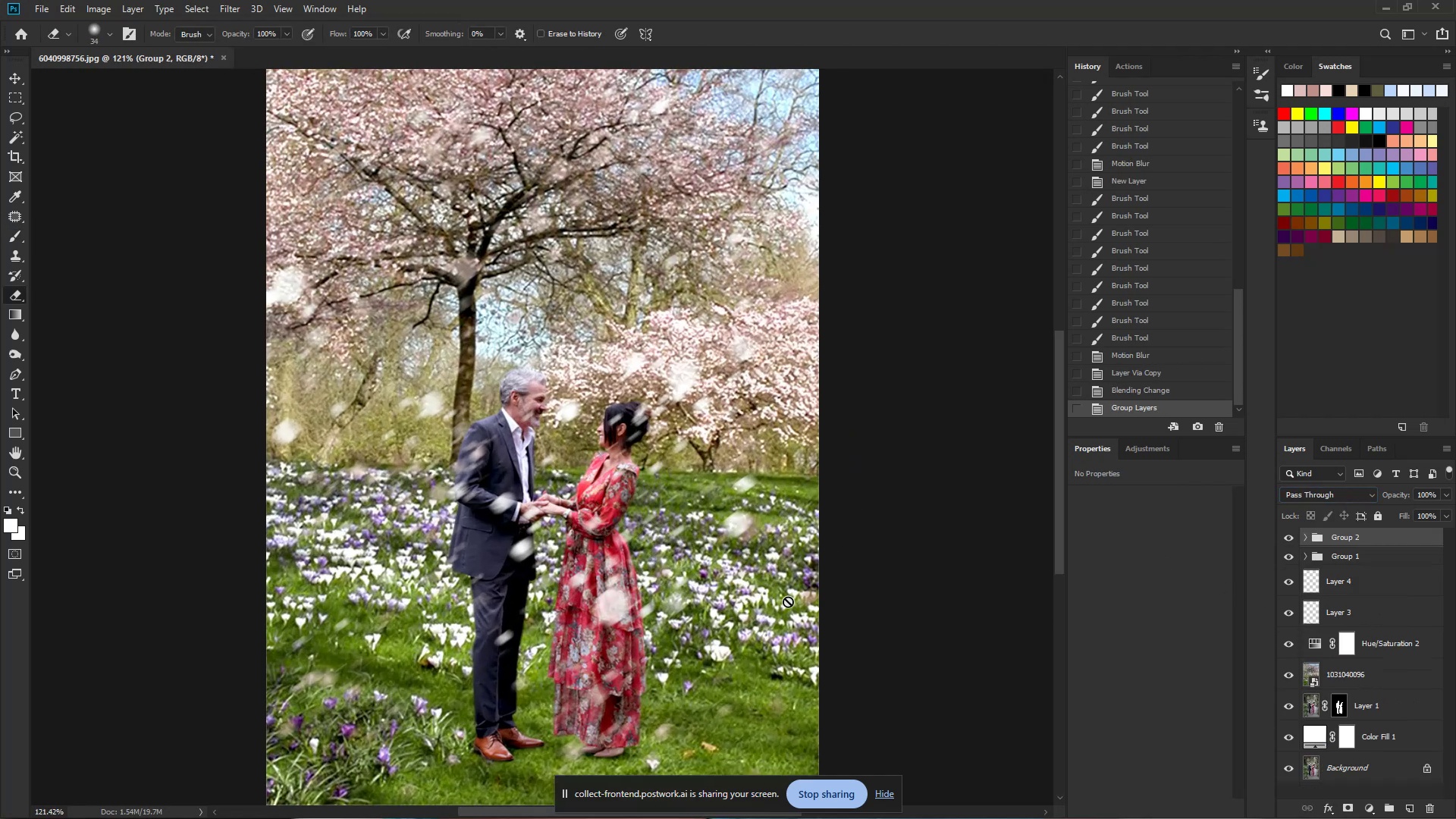 
hold_key(key=ControlLeft, duration=0.59)
 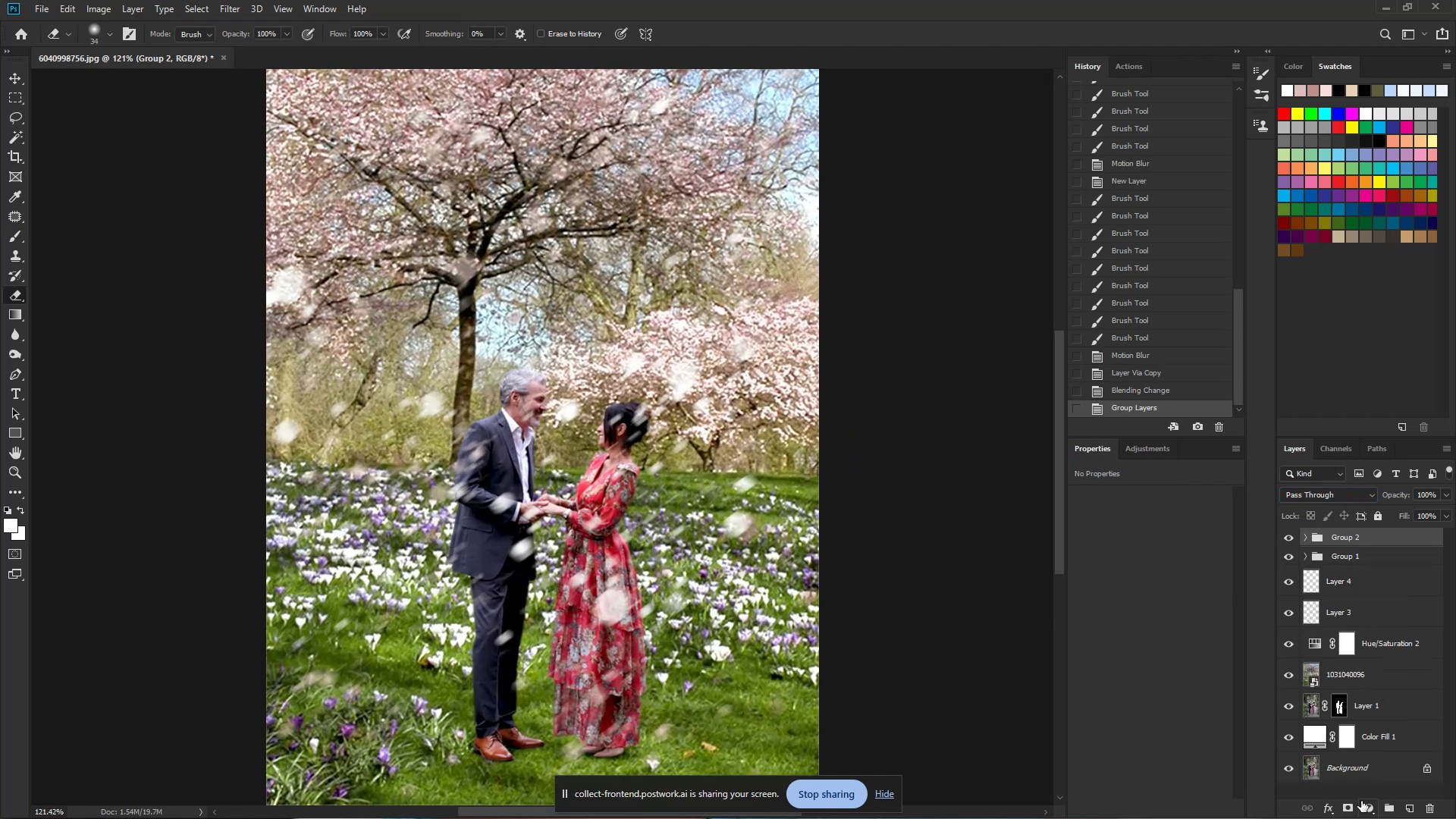 
hold_key(key=AltLeft, duration=0.56)
 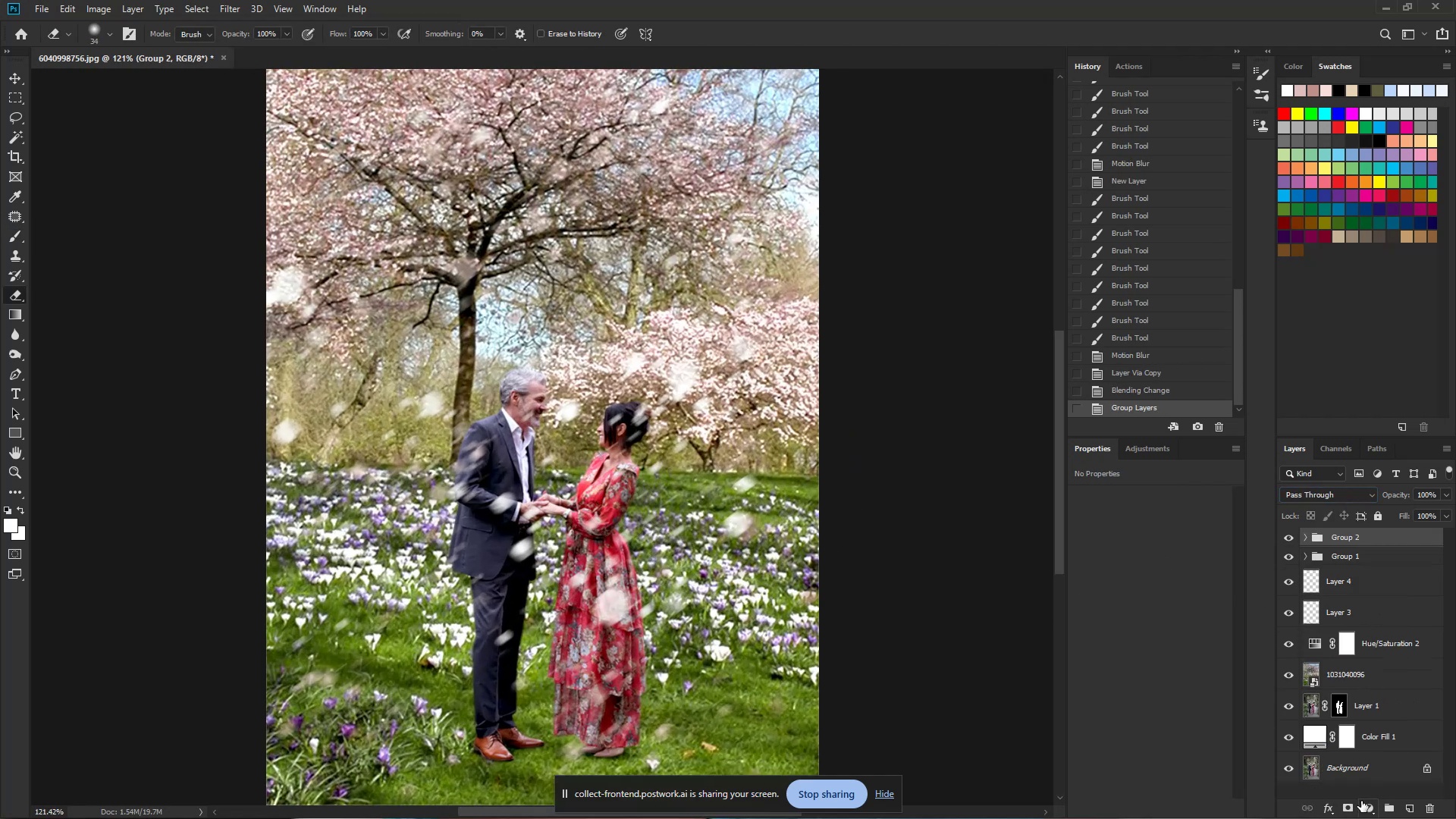 
hold_key(key=ShiftLeft, duration=0.37)
 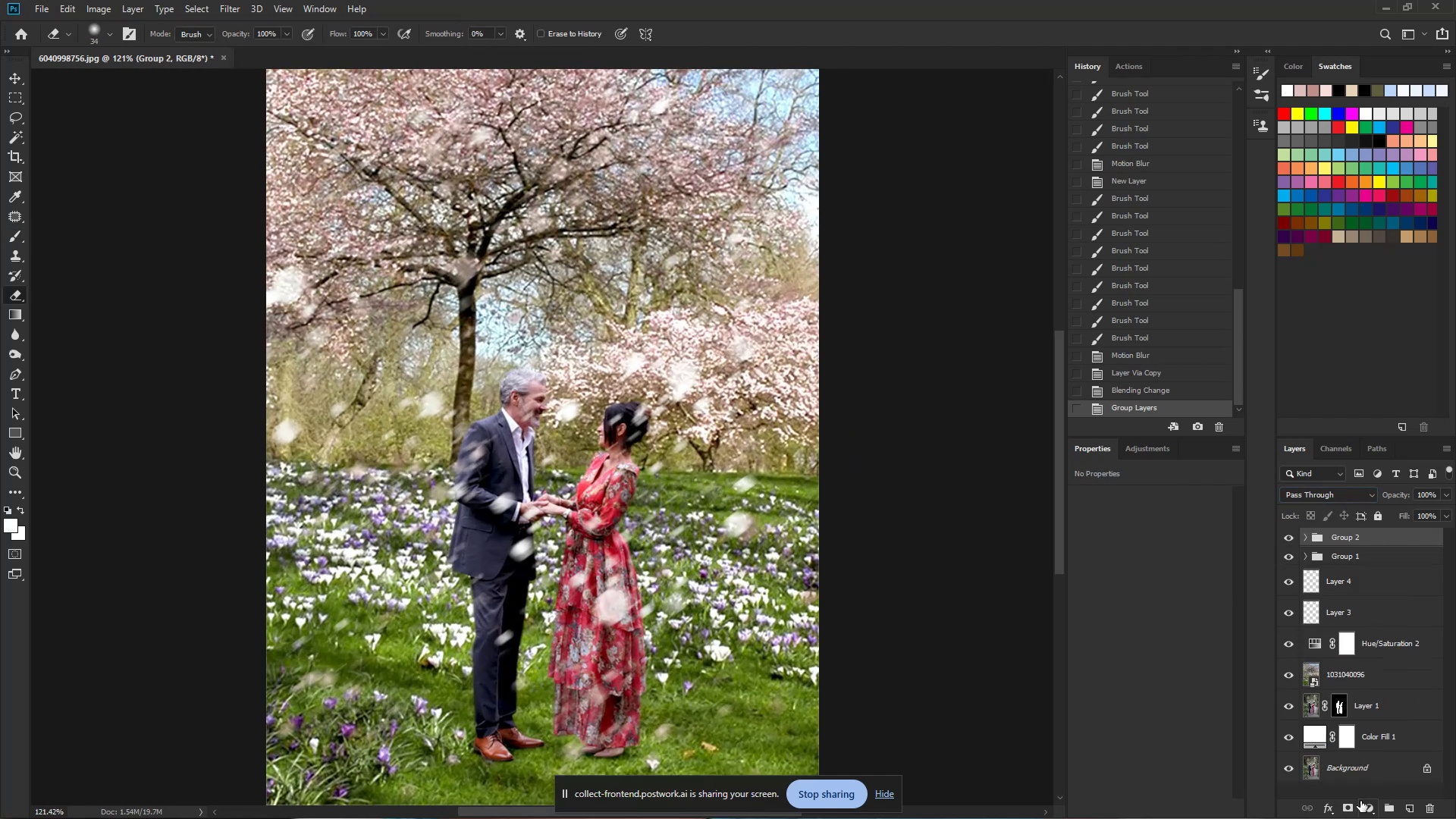 
left_click([1350, 806])
 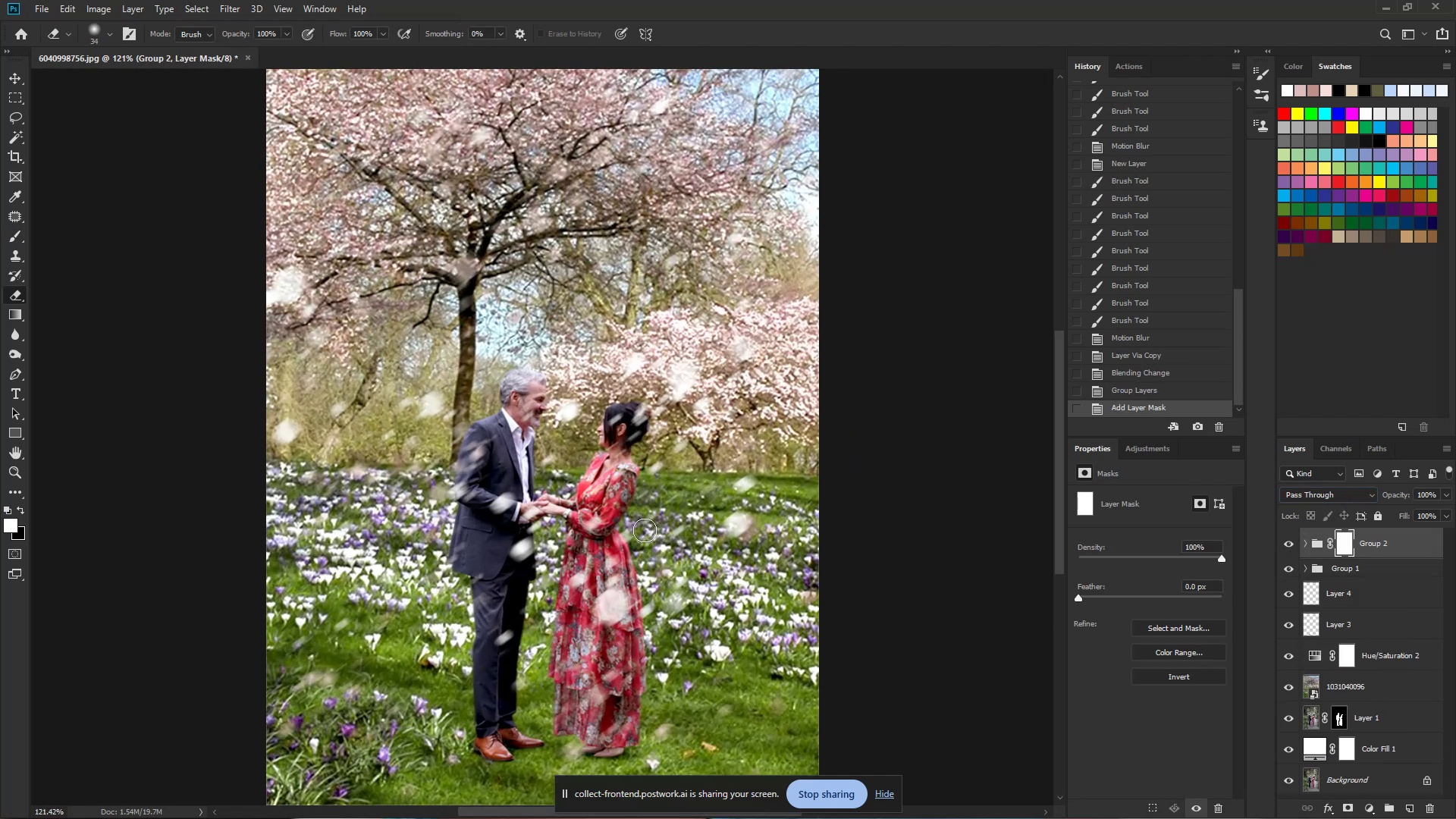 
key(E)
 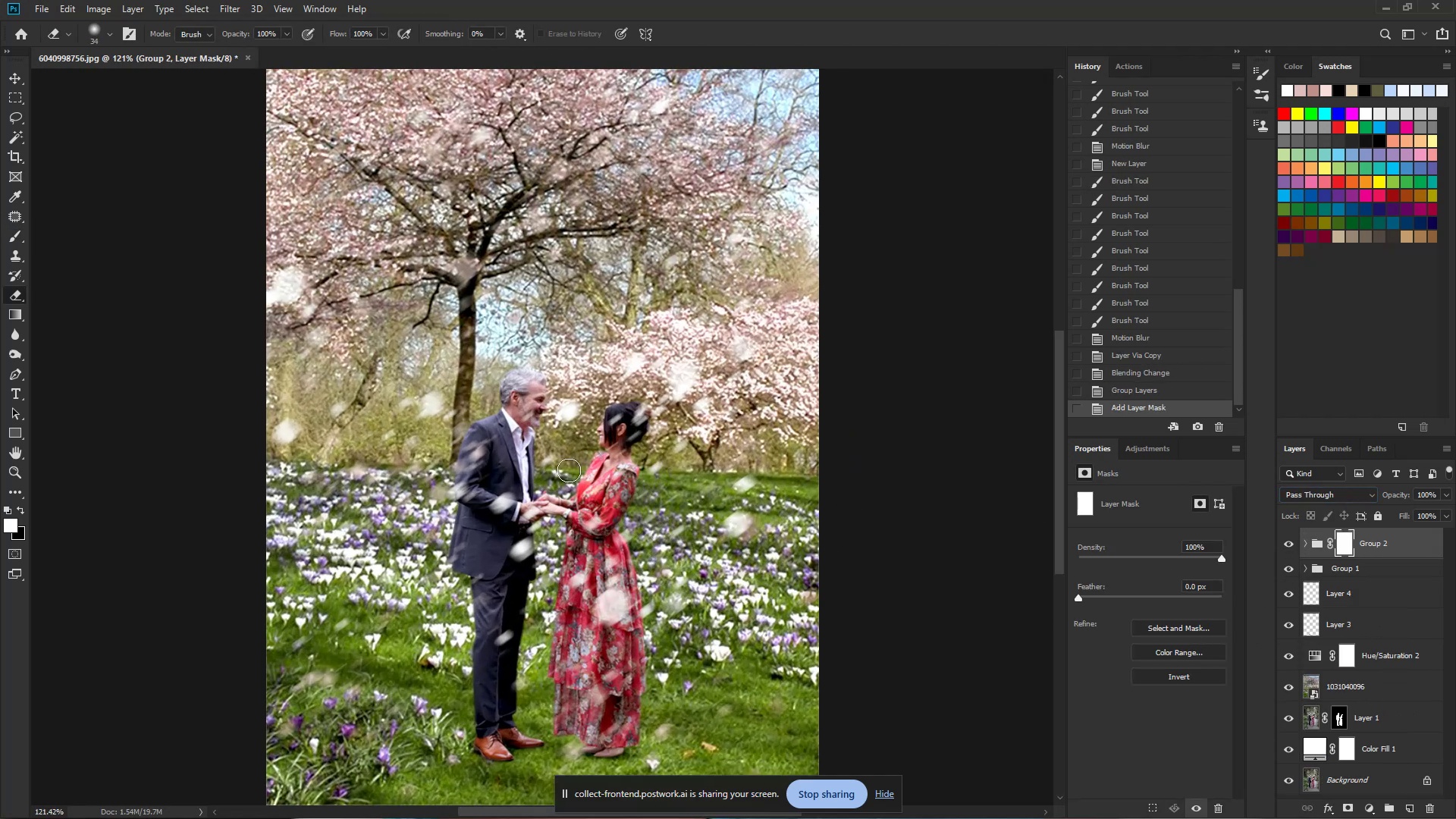 
hold_key(key=AltLeft, duration=0.76)
 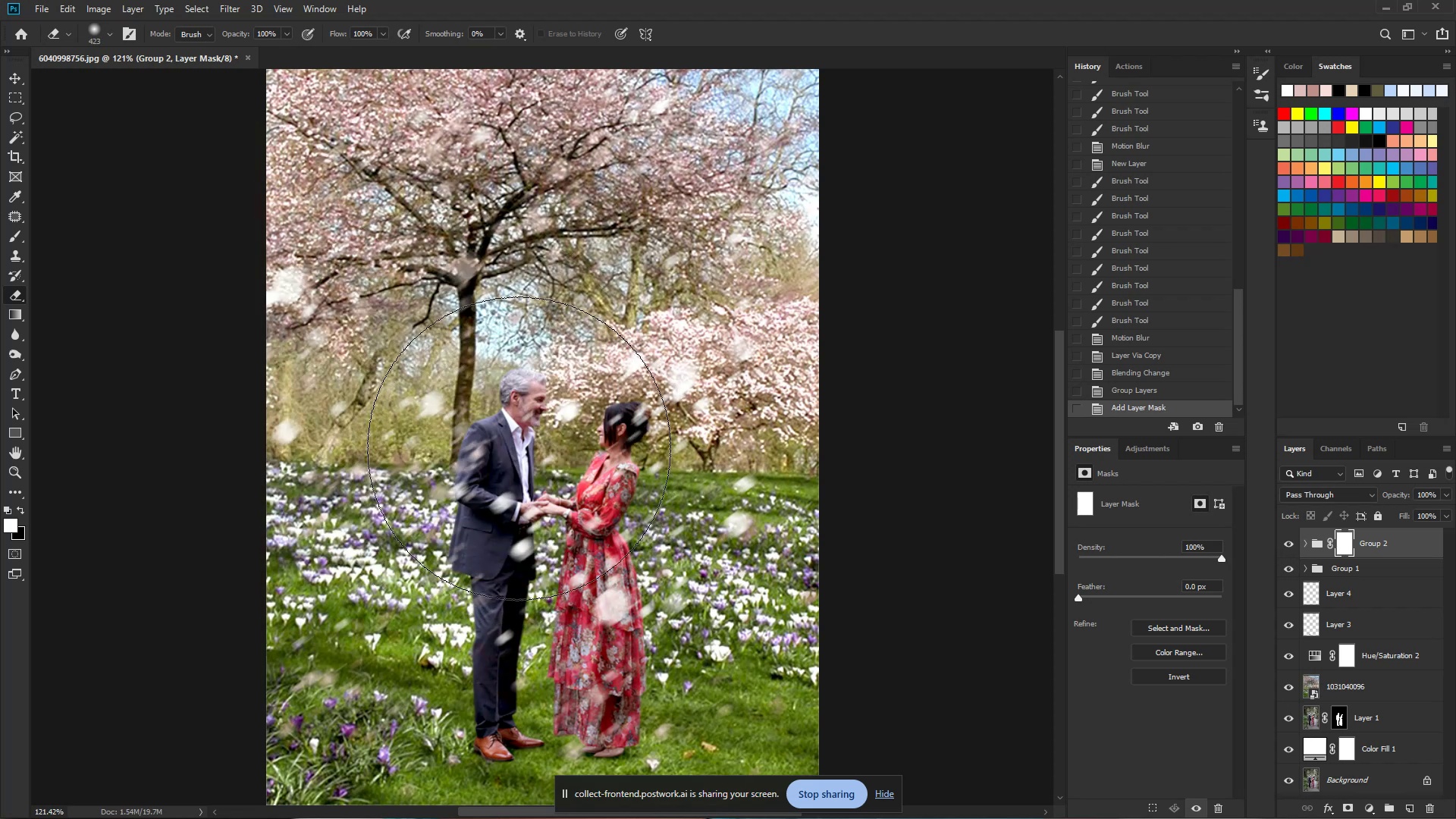 
key(Numpad5)
 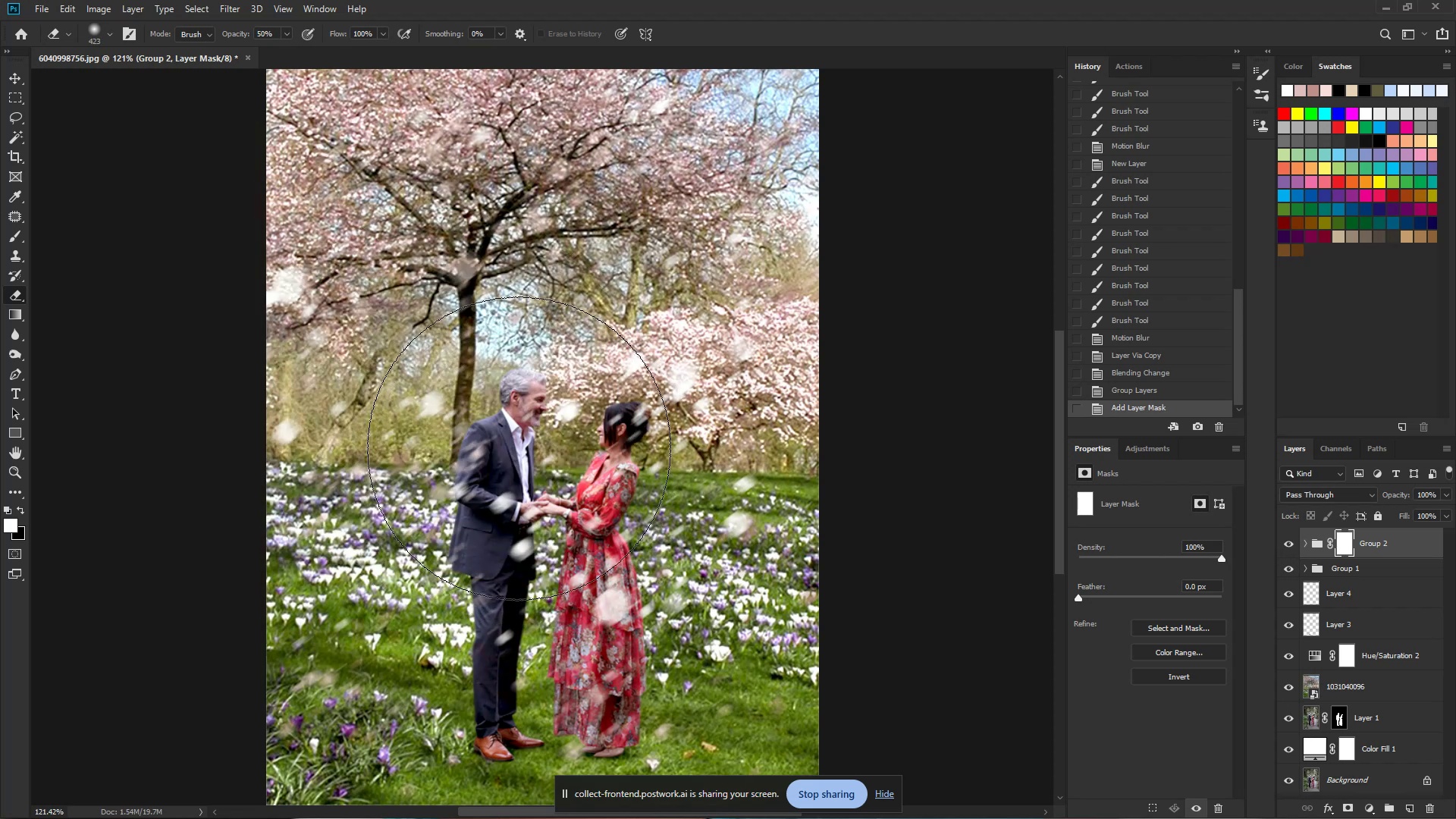 
key(Numpad0)
 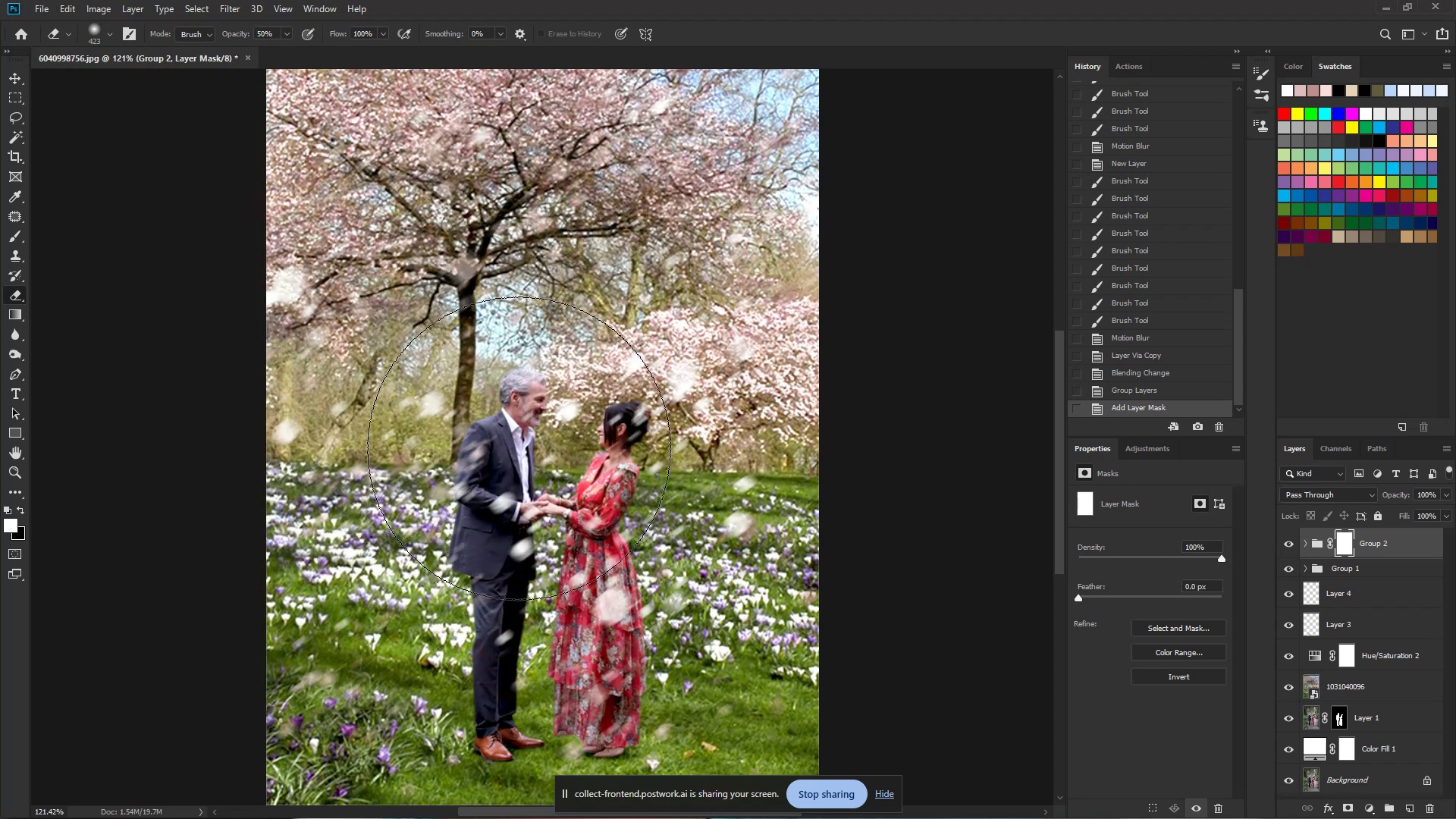 
key(Numpad5)
 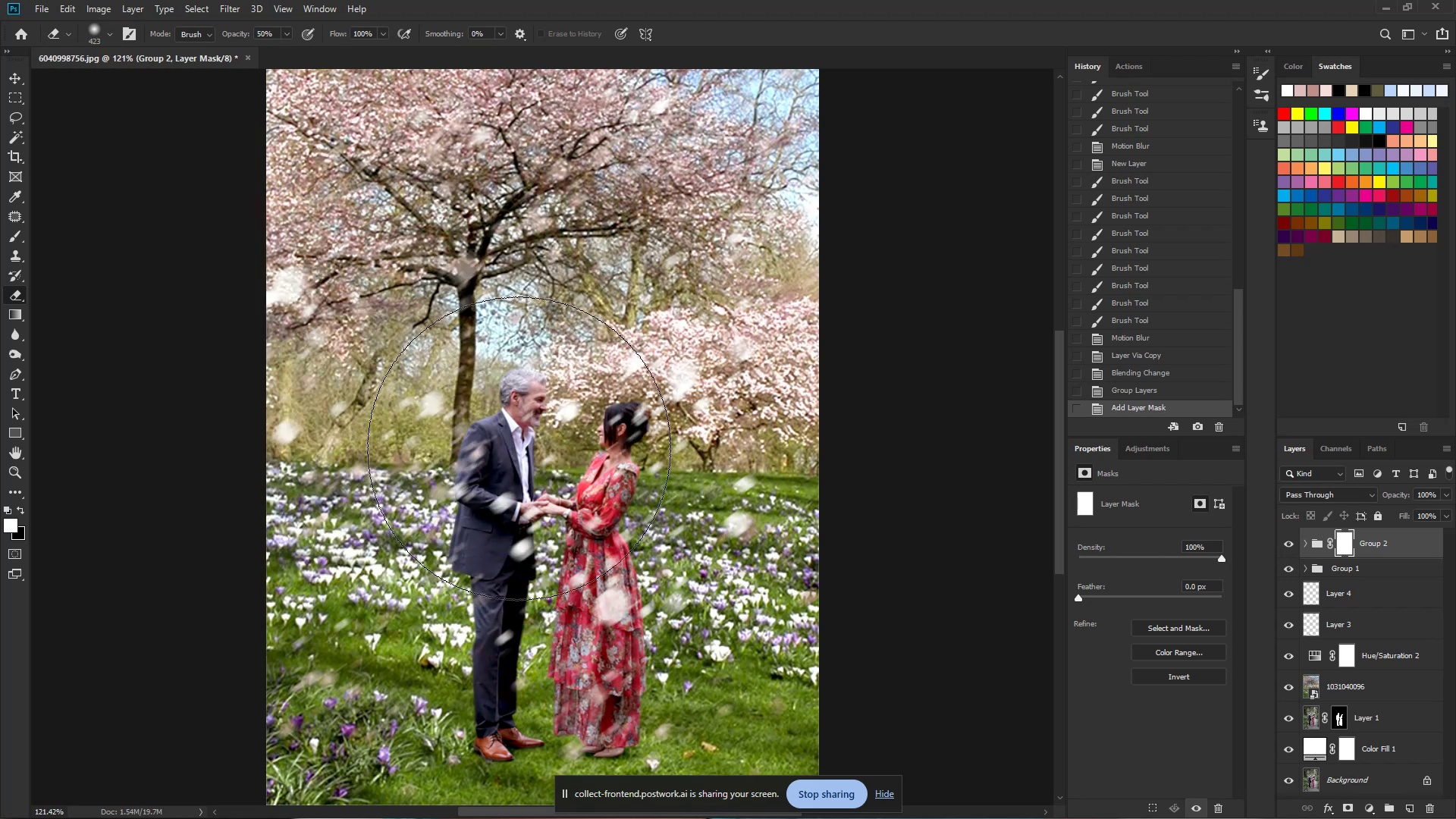 
key(Numpad0)
 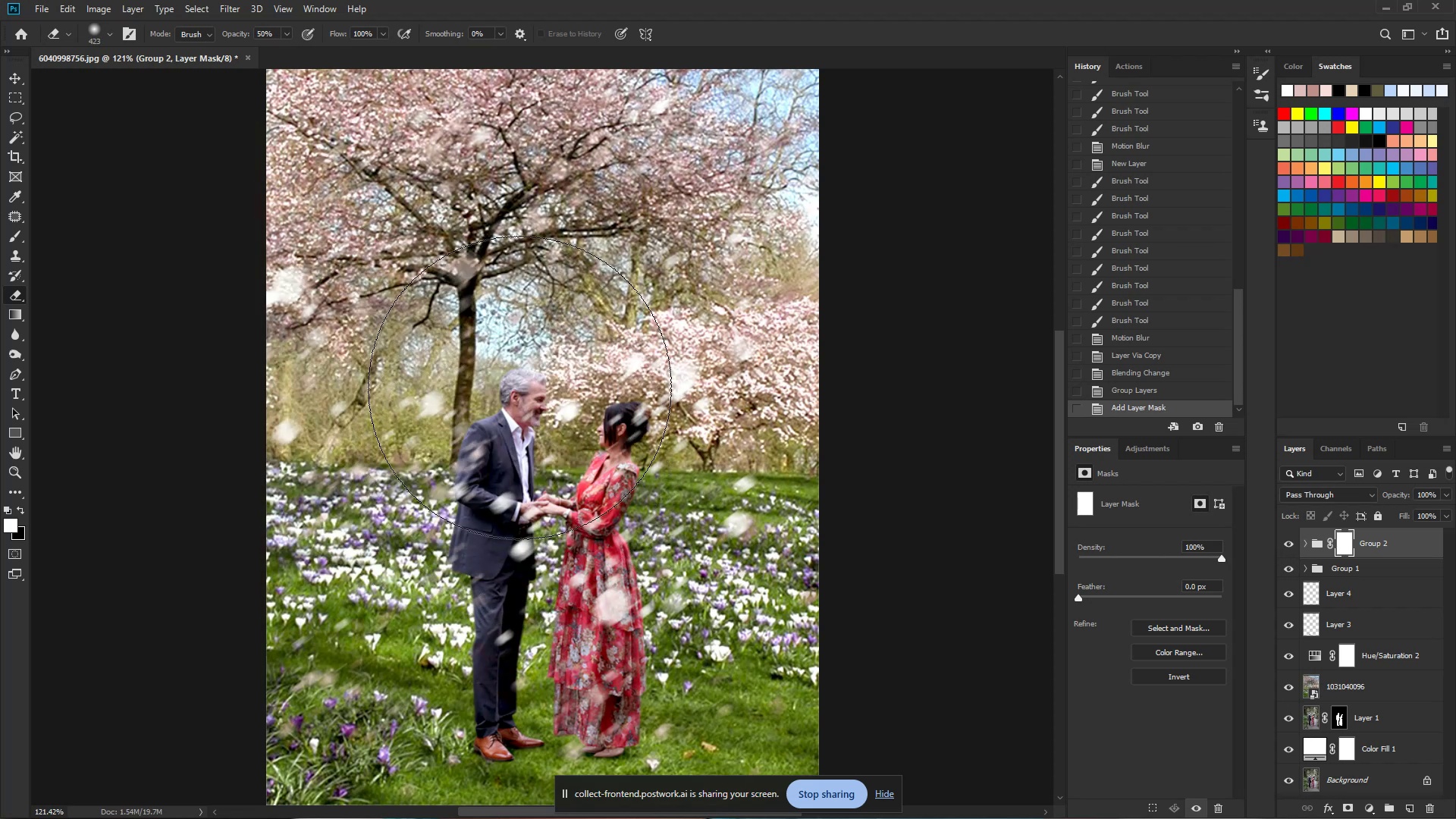 
left_click_drag(start_coordinate=[527, 406], to_coordinate=[542, 429])
 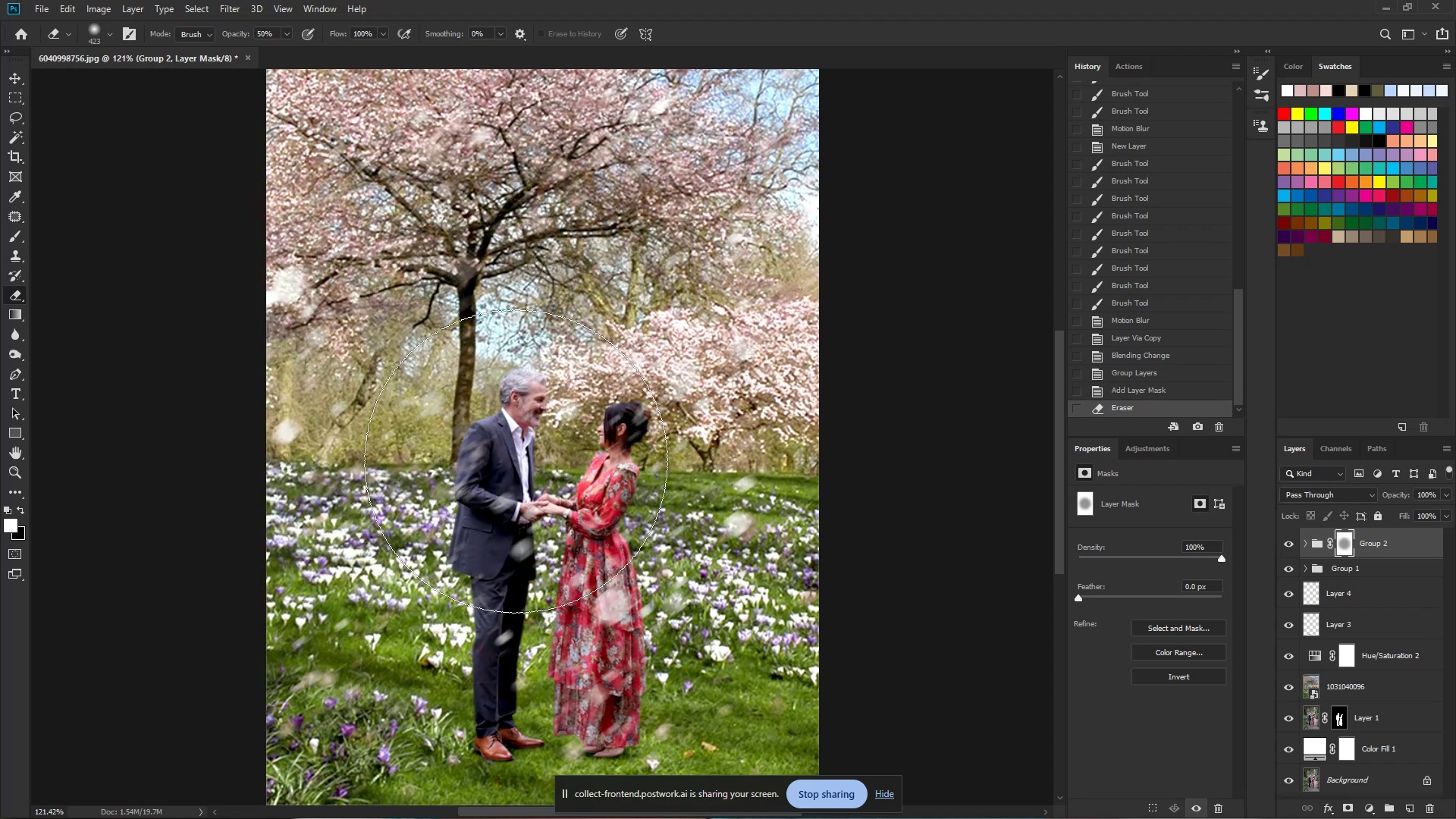 
key(Control+ControlLeft)
 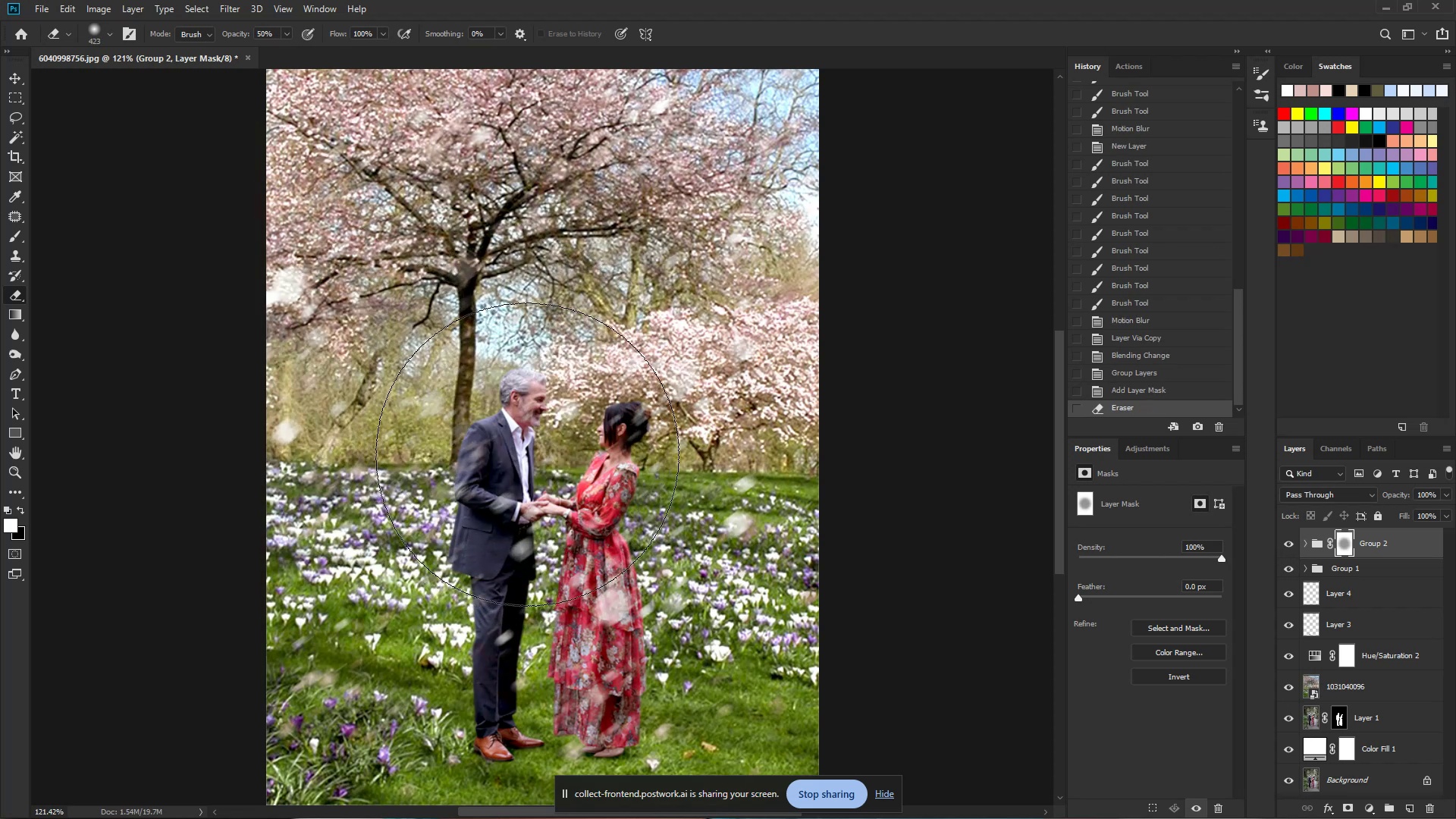 
key(Control+Z)
 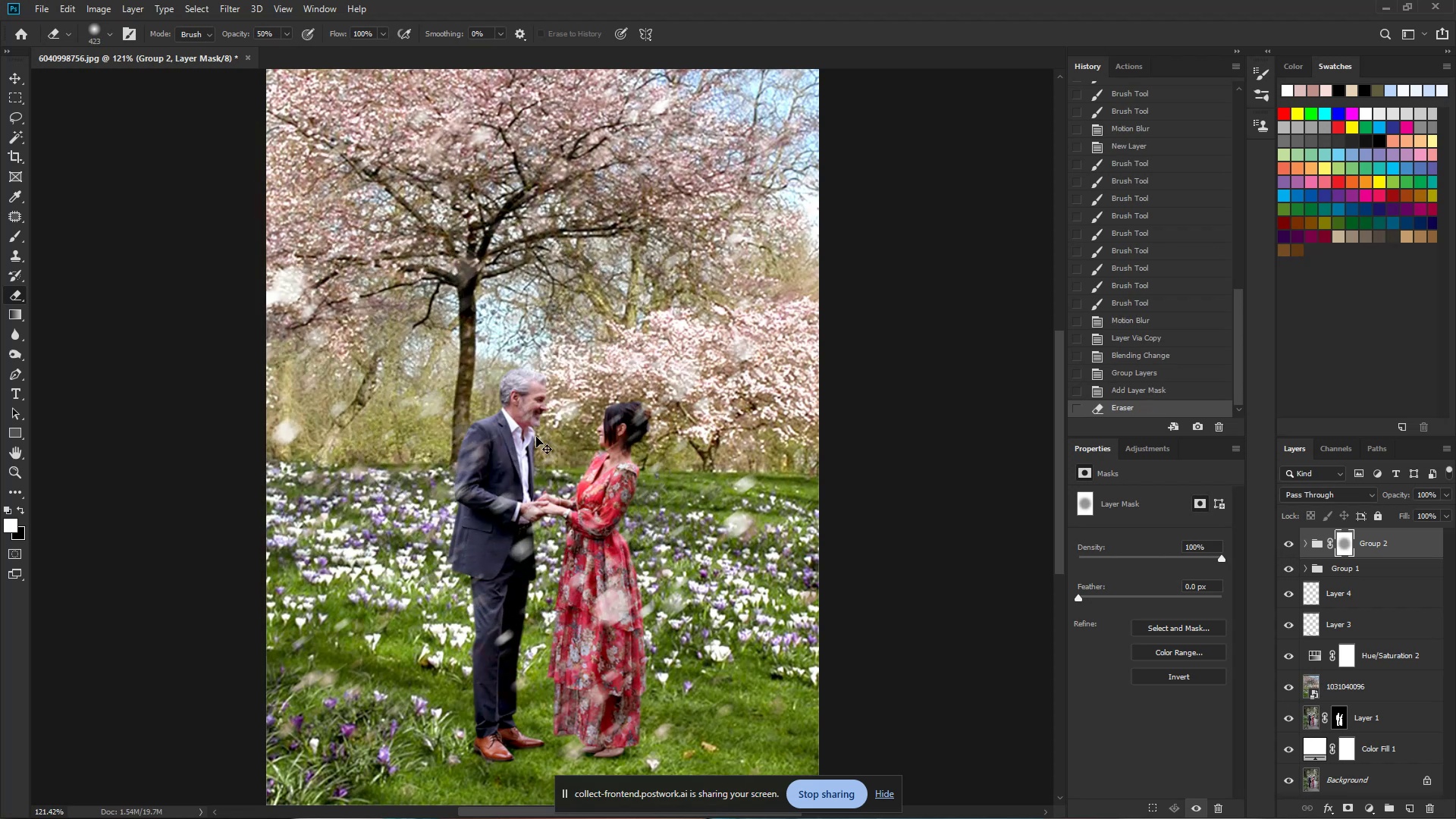 
hold_key(key=AltLeft, duration=0.33)
 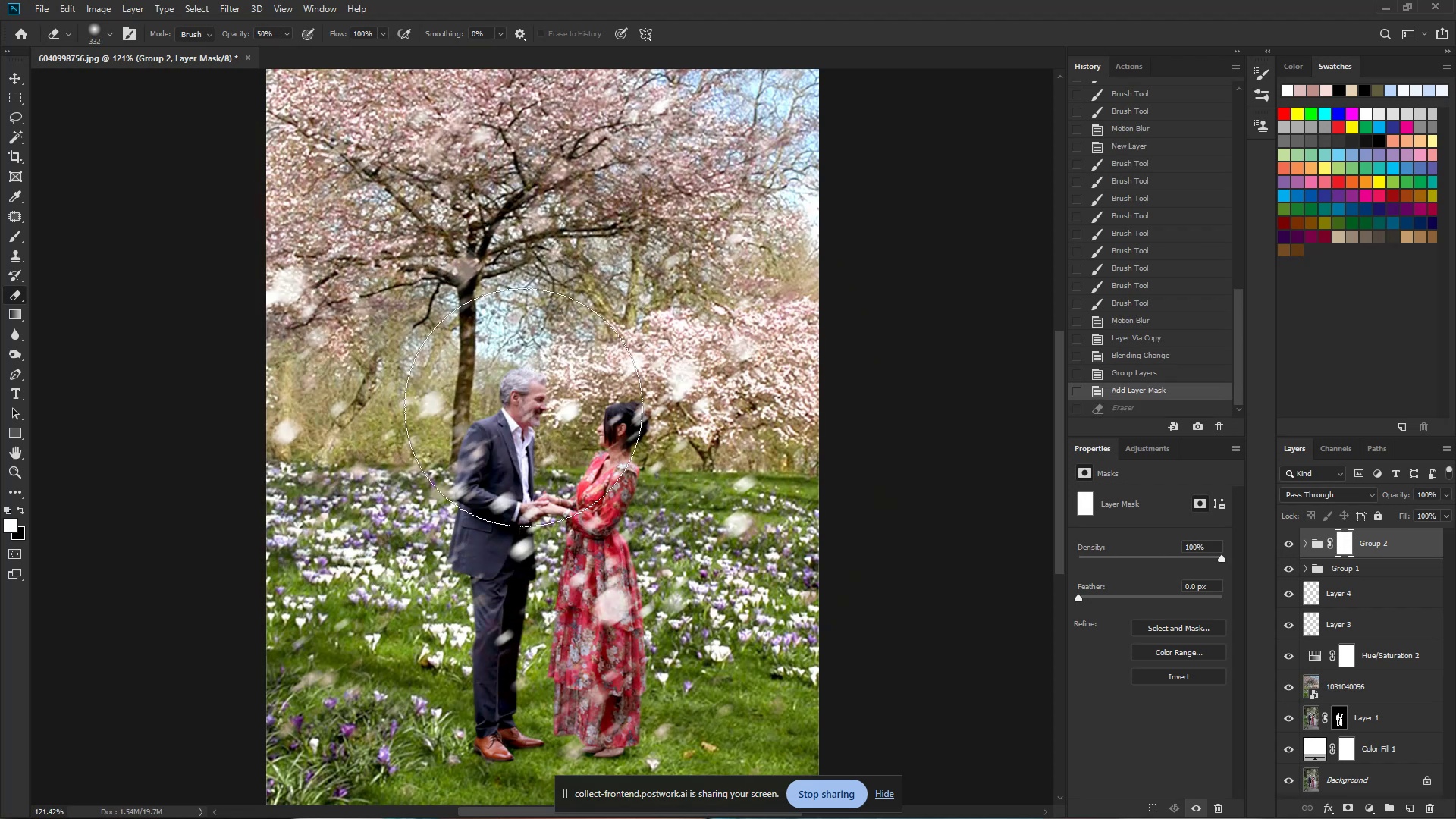 
left_click_drag(start_coordinate=[535, 381], to_coordinate=[521, 381])
 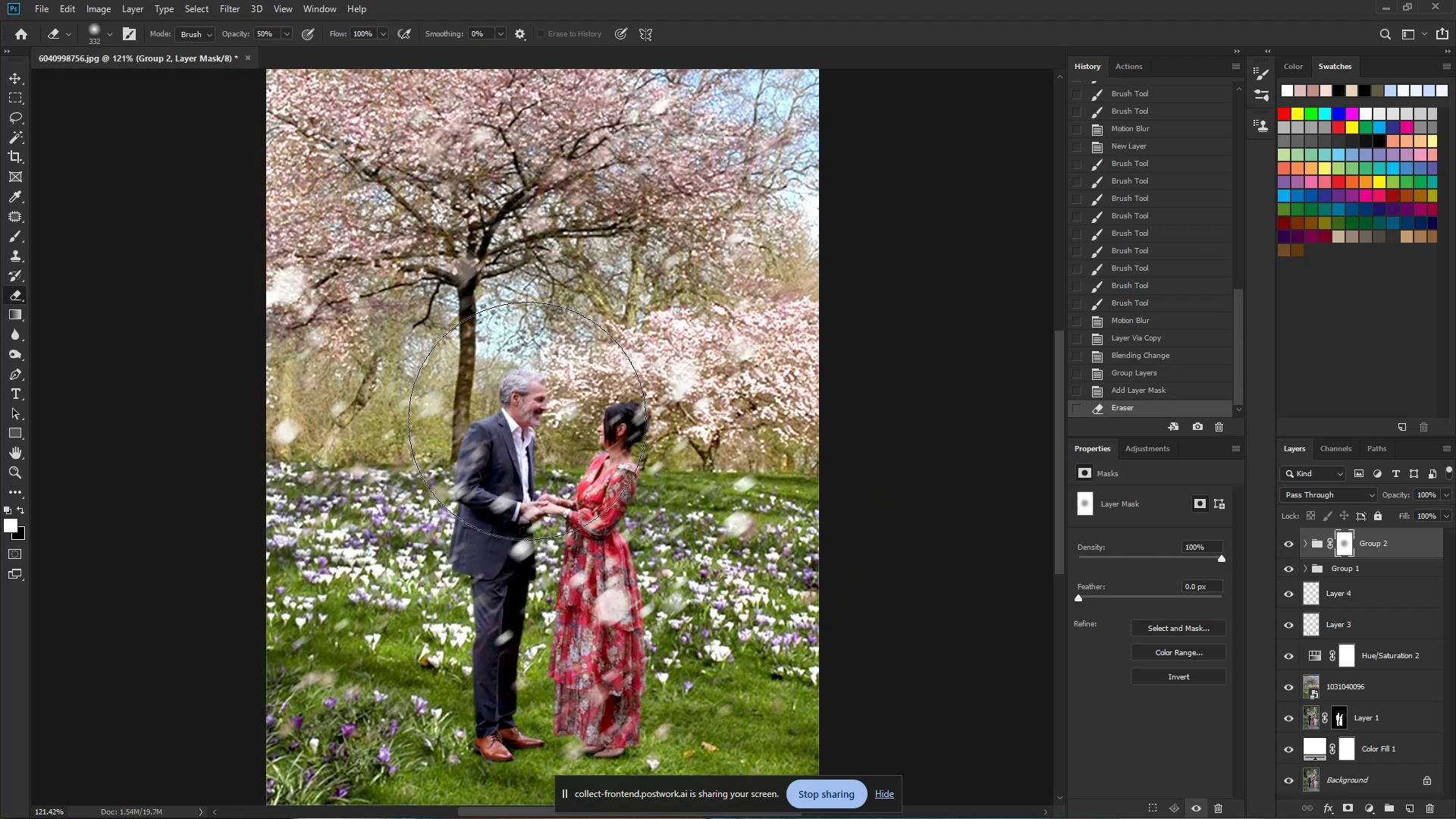 
hold_key(key=ControlLeft, duration=0.36)
 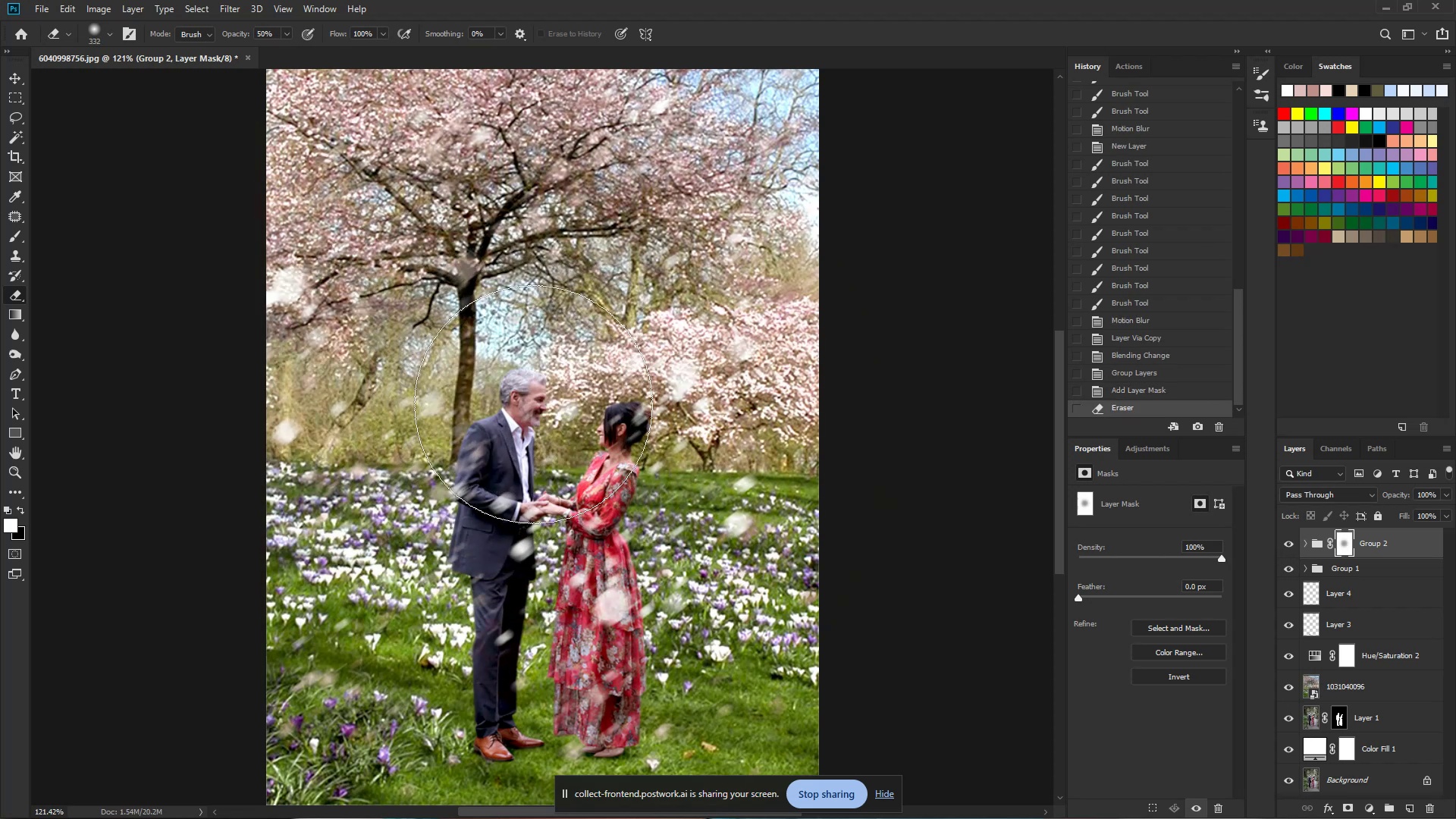 
hold_key(key=AltLeft, duration=0.33)
 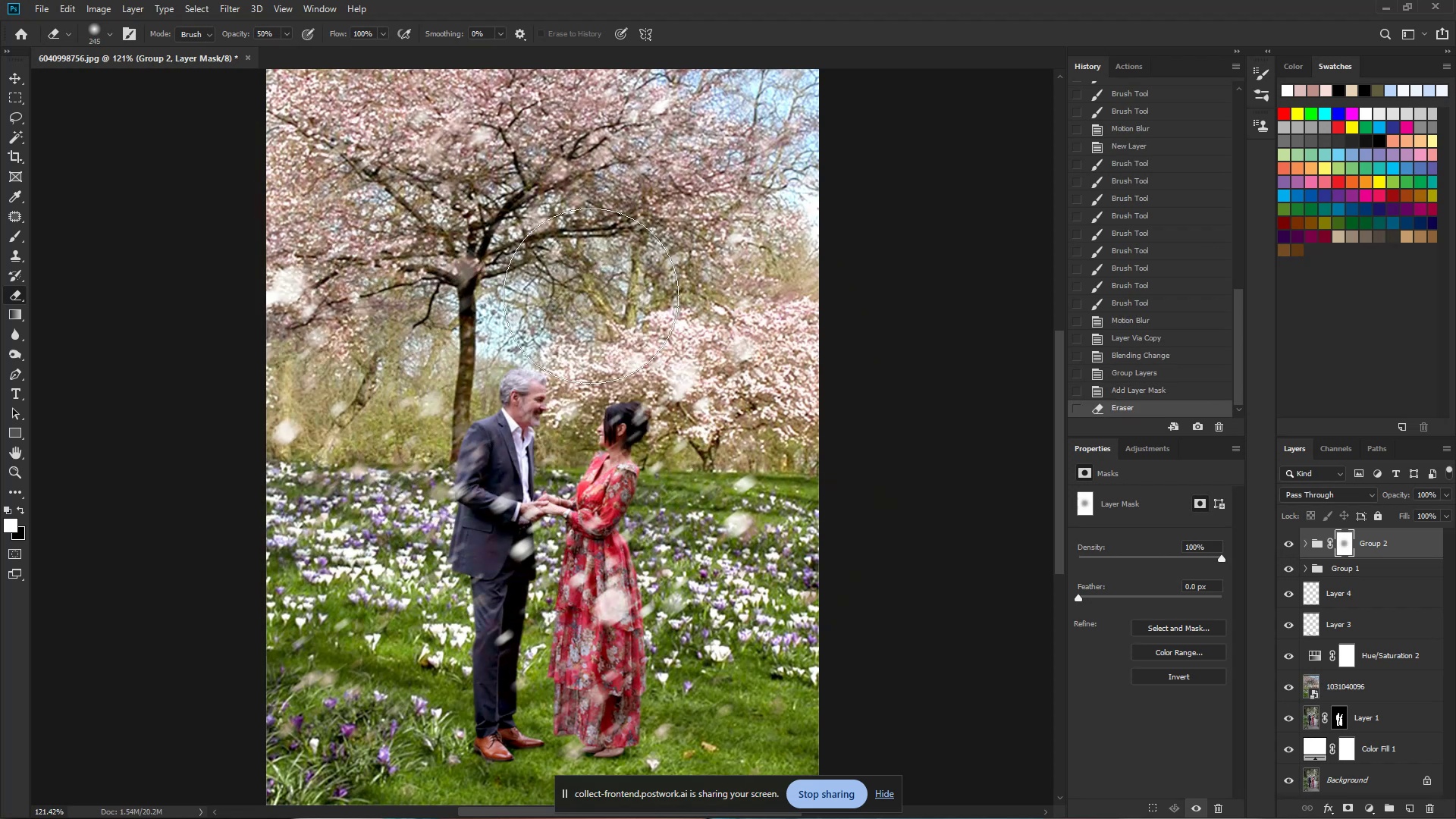 
left_click_drag(start_coordinate=[587, 317], to_coordinate=[577, 328])
 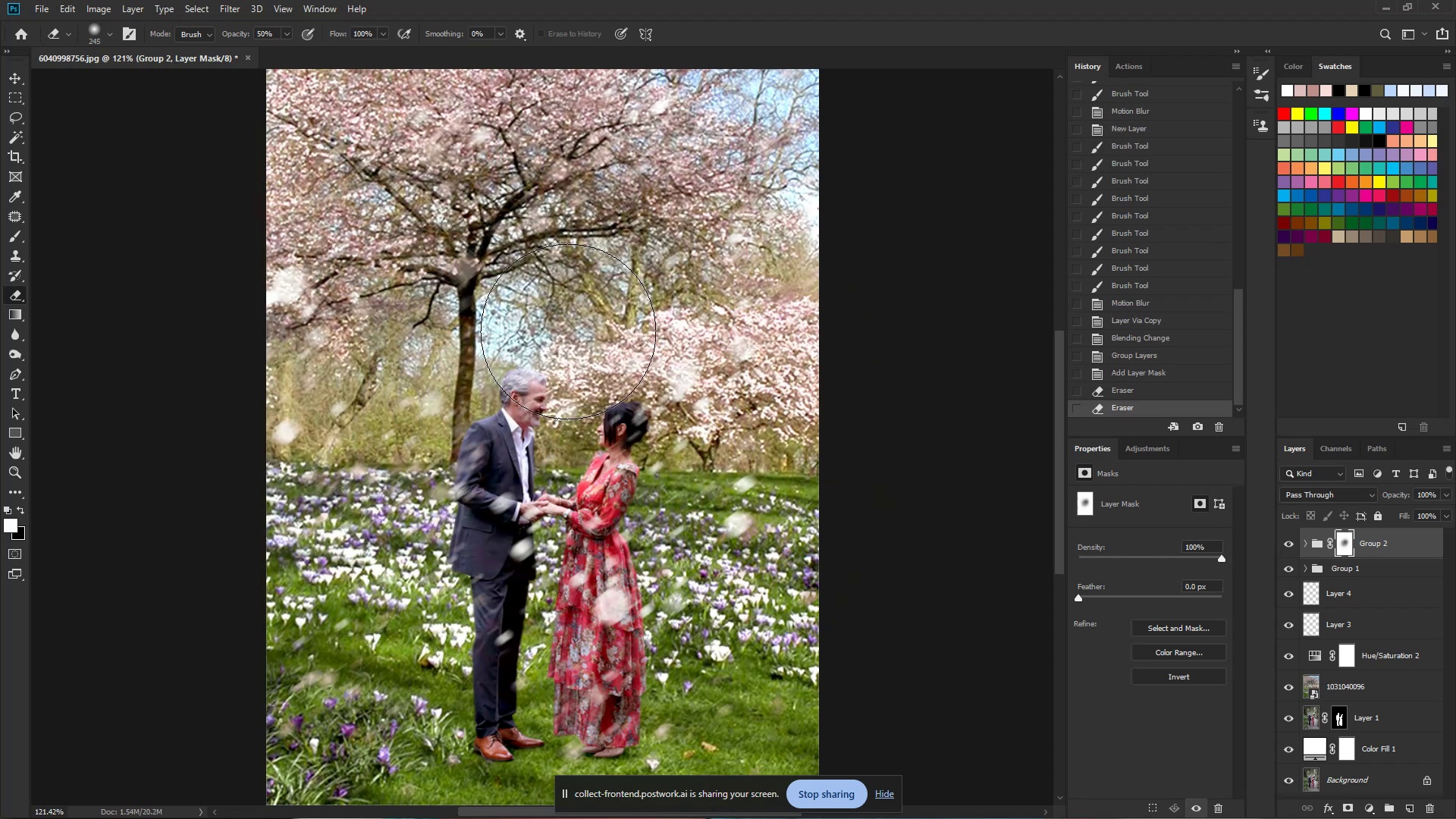 
hold_key(key=Space, duration=0.49)
 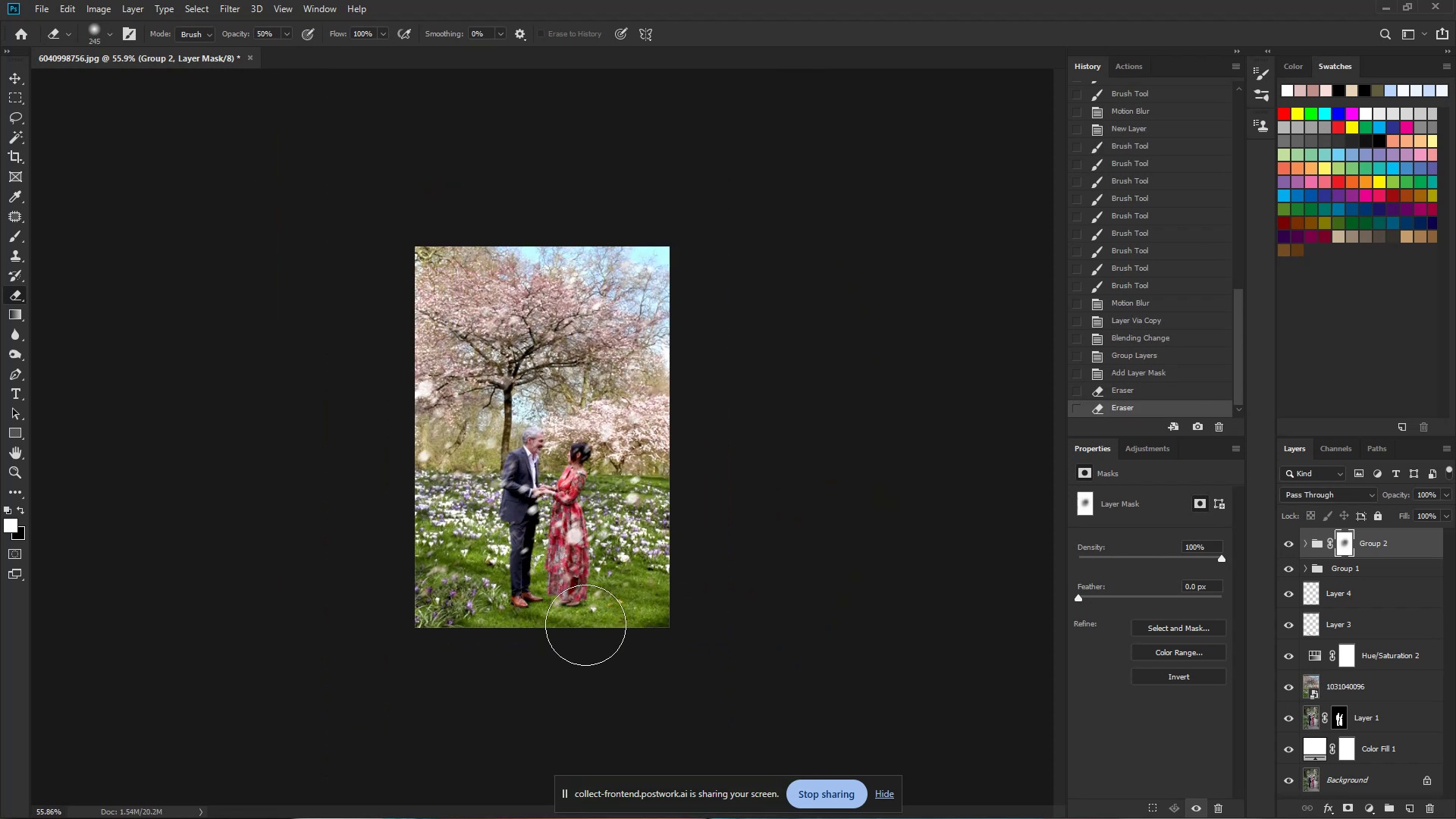 
hold_key(key=ControlLeft, duration=0.33)
left_click_drag(start_coordinate=[581, 388], to_coordinate=[526, 410])
 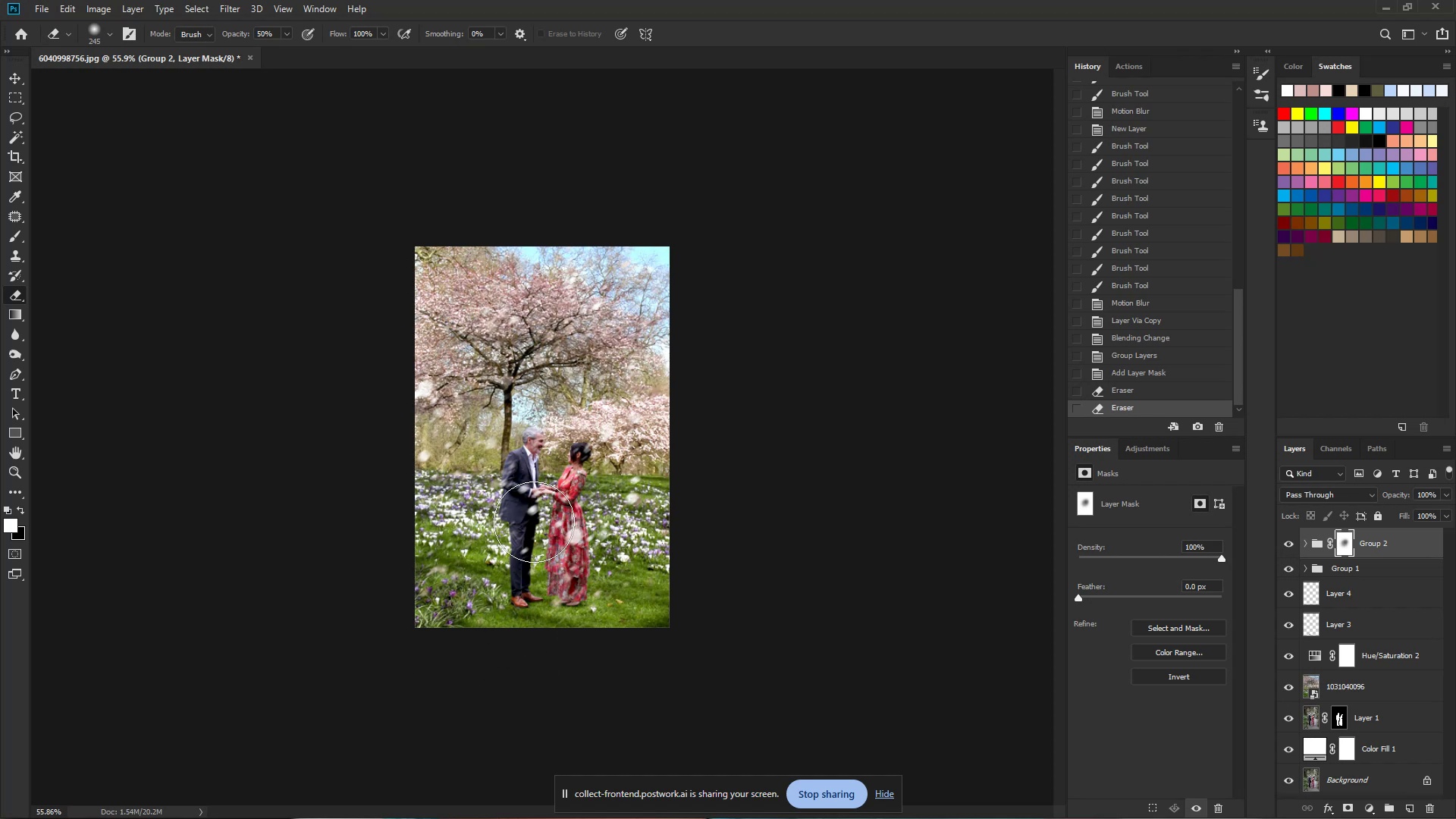 
hold_key(key=AltLeft, duration=0.46)
 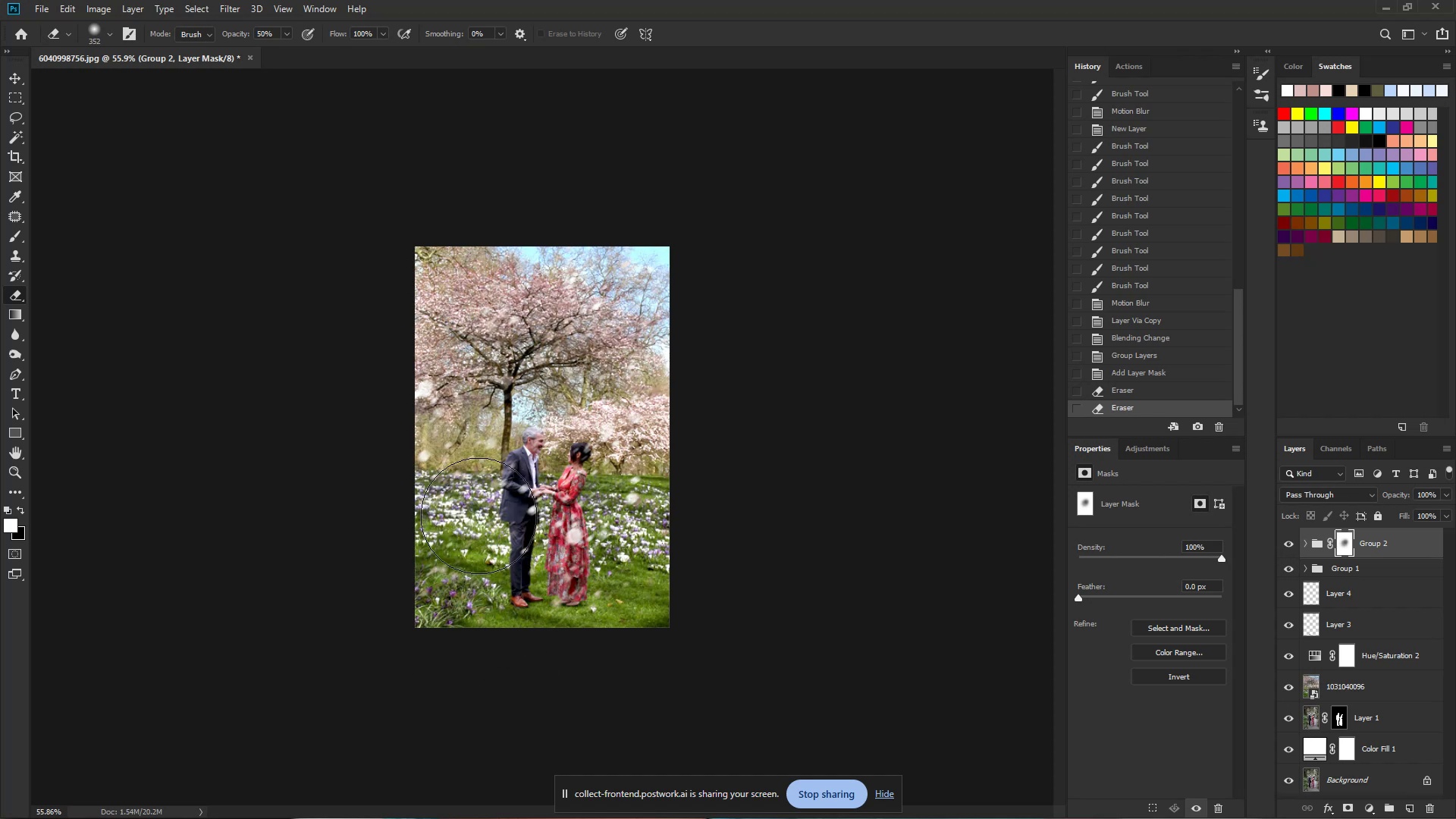 
key(Numpad2)
 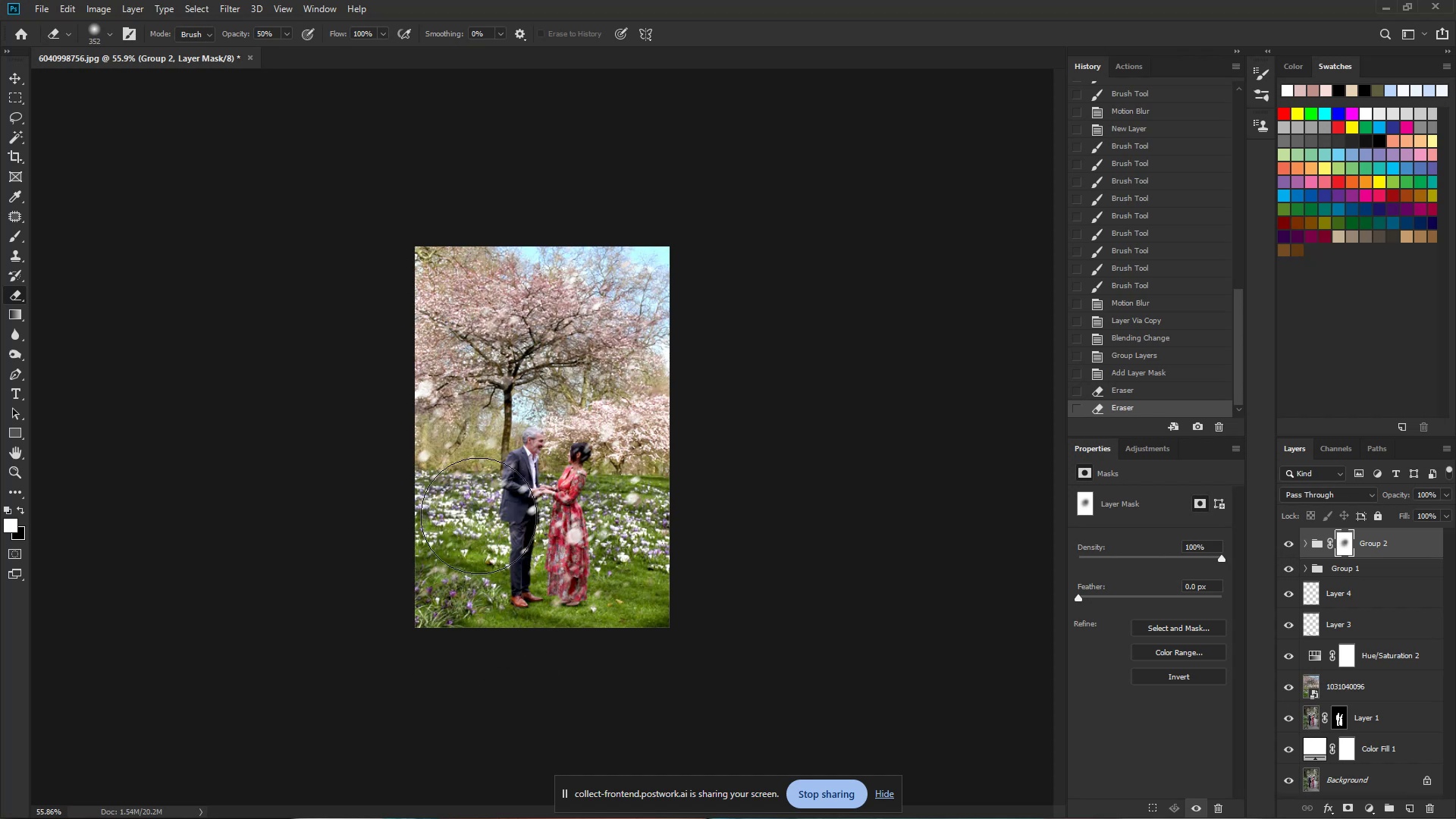 
key(Numpad0)
 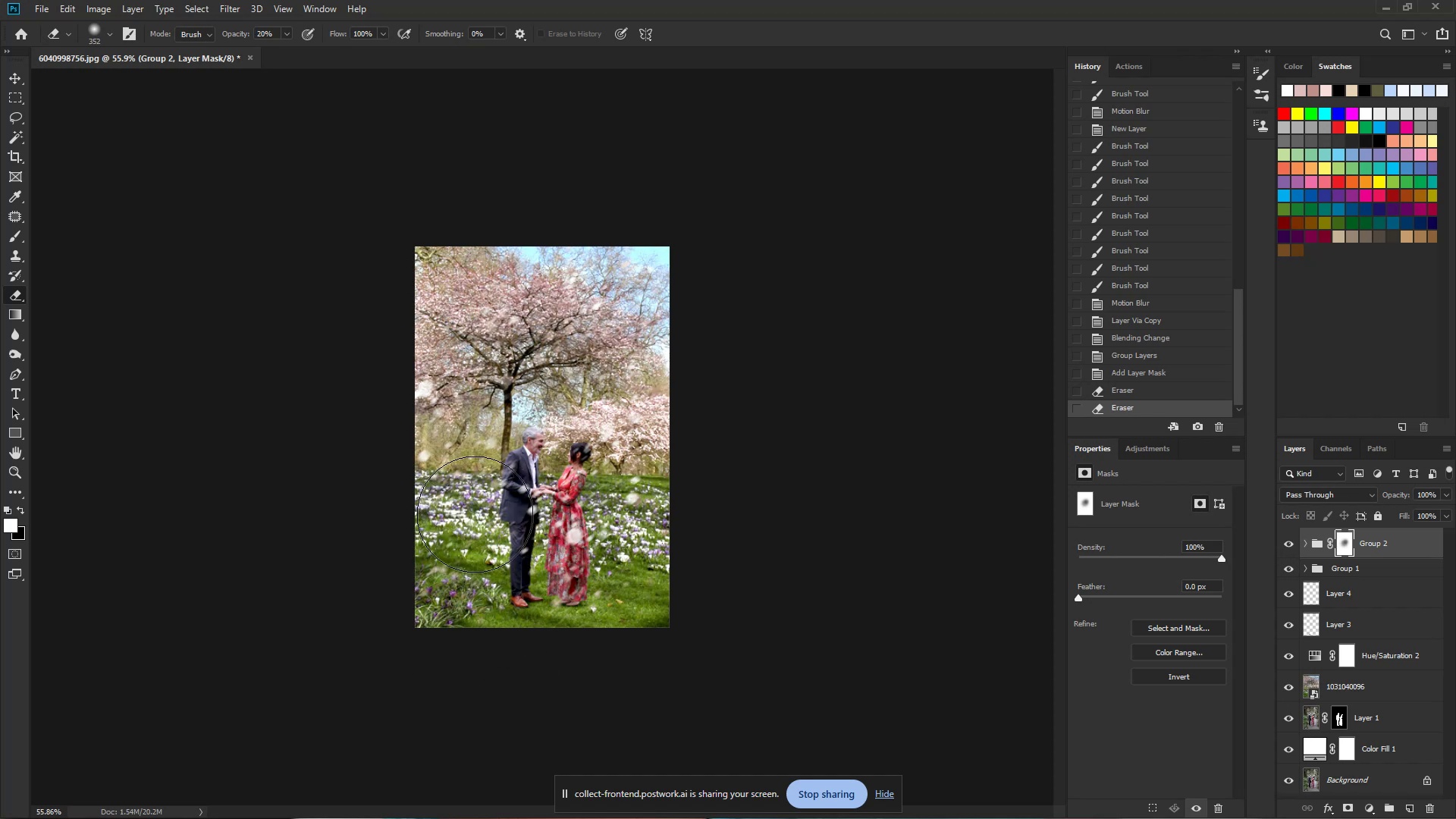 
left_click_drag(start_coordinate=[494, 577], to_coordinate=[631, 478])
 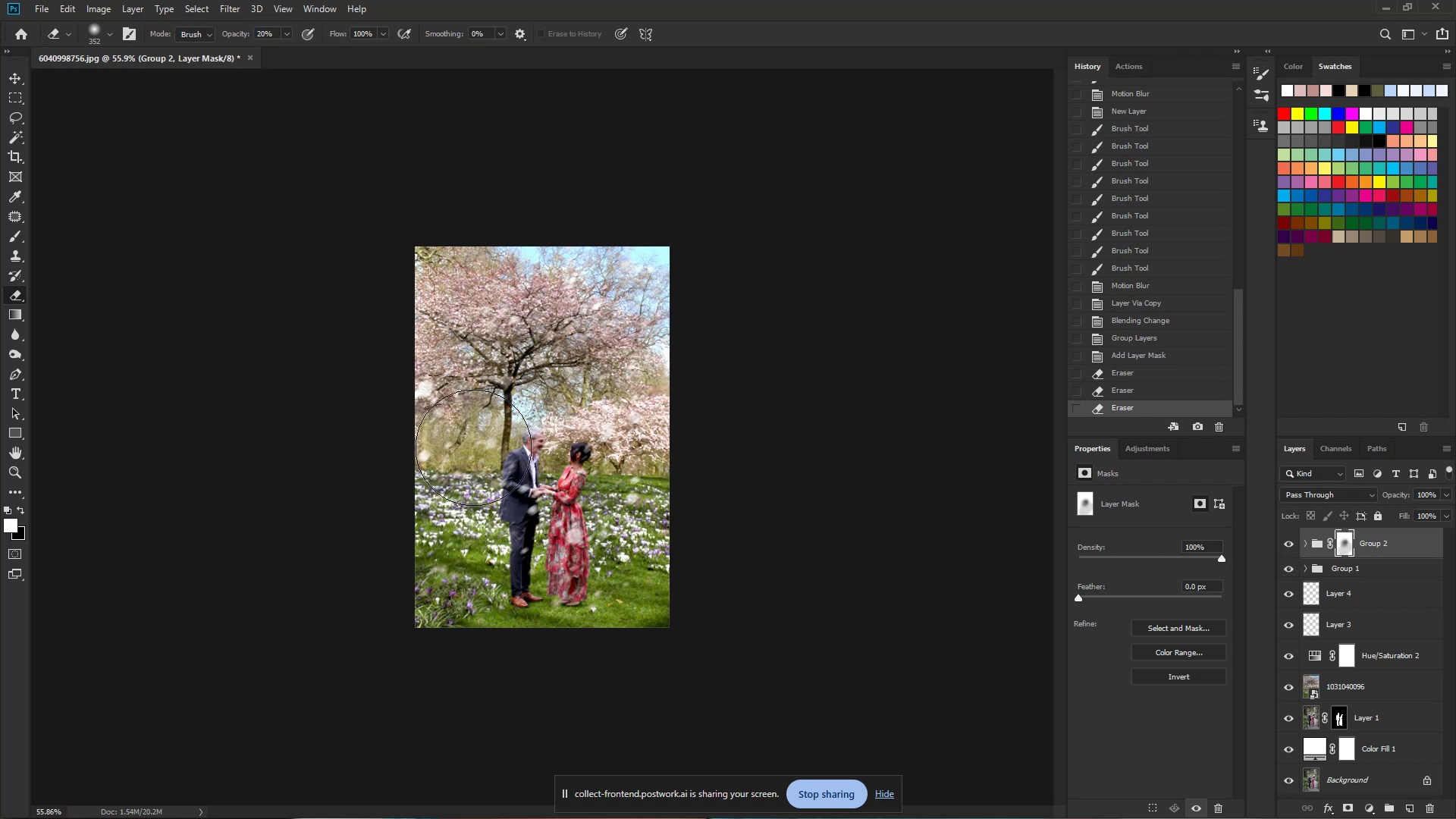 
left_click_drag(start_coordinate=[513, 467], to_coordinate=[492, 491])
 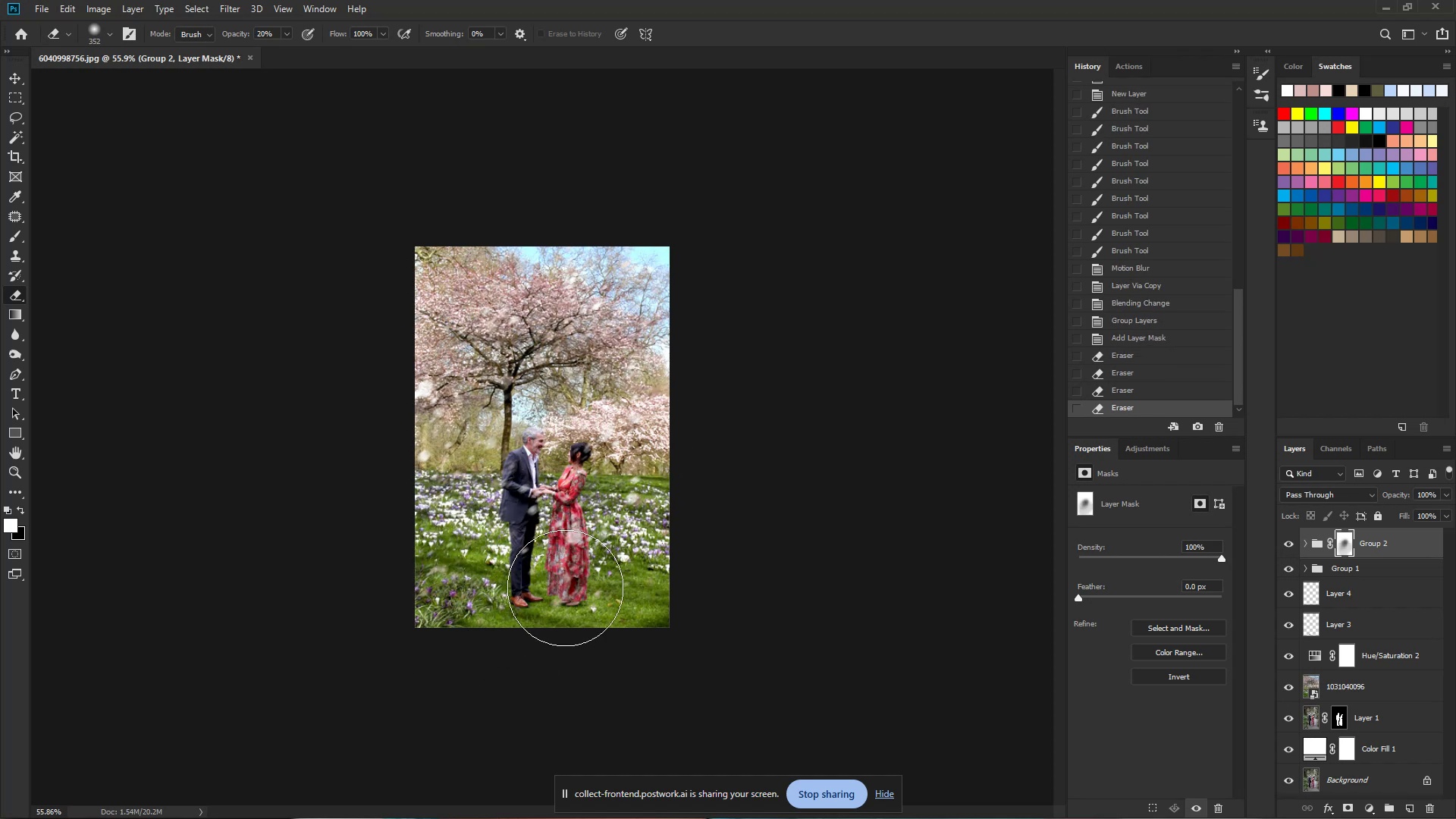 
hold_key(key=Space, duration=4.44)
 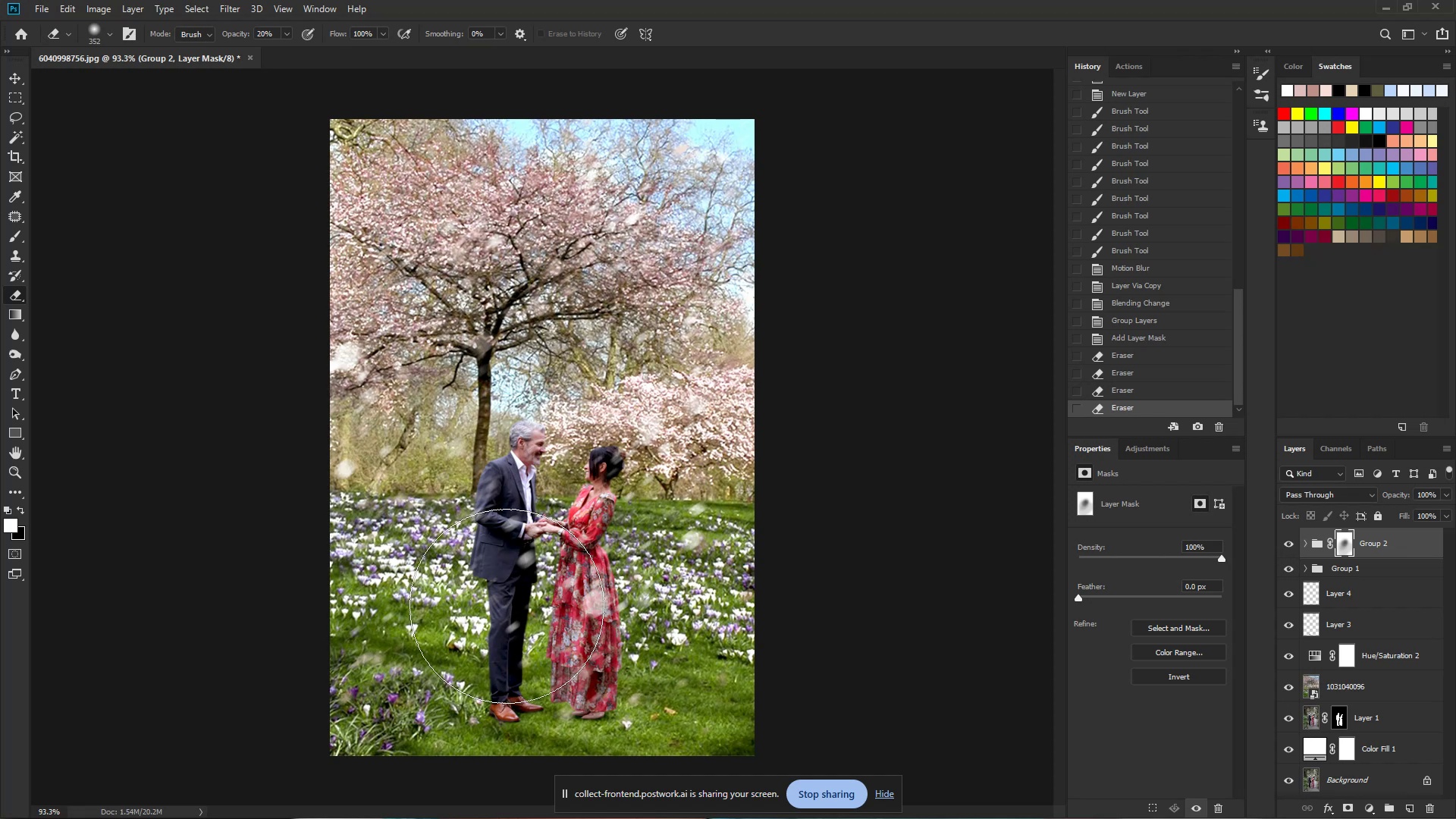 
hold_key(key=ControlLeft, duration=1.52)
left_click_drag(start_coordinate=[461, 573], to_coordinate=[498, 592])
 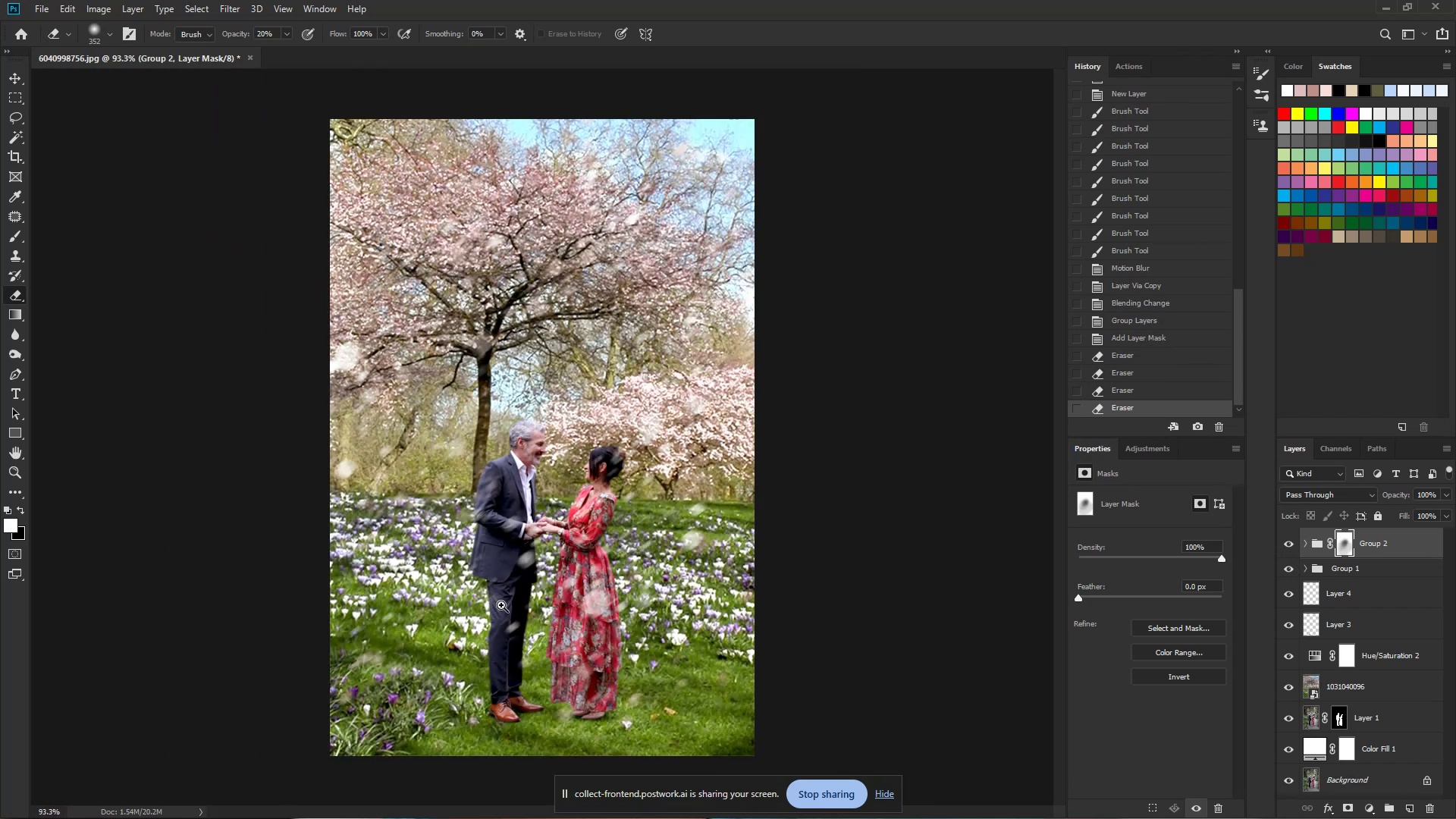 
hold_key(key=ControlLeft, duration=1.52)
 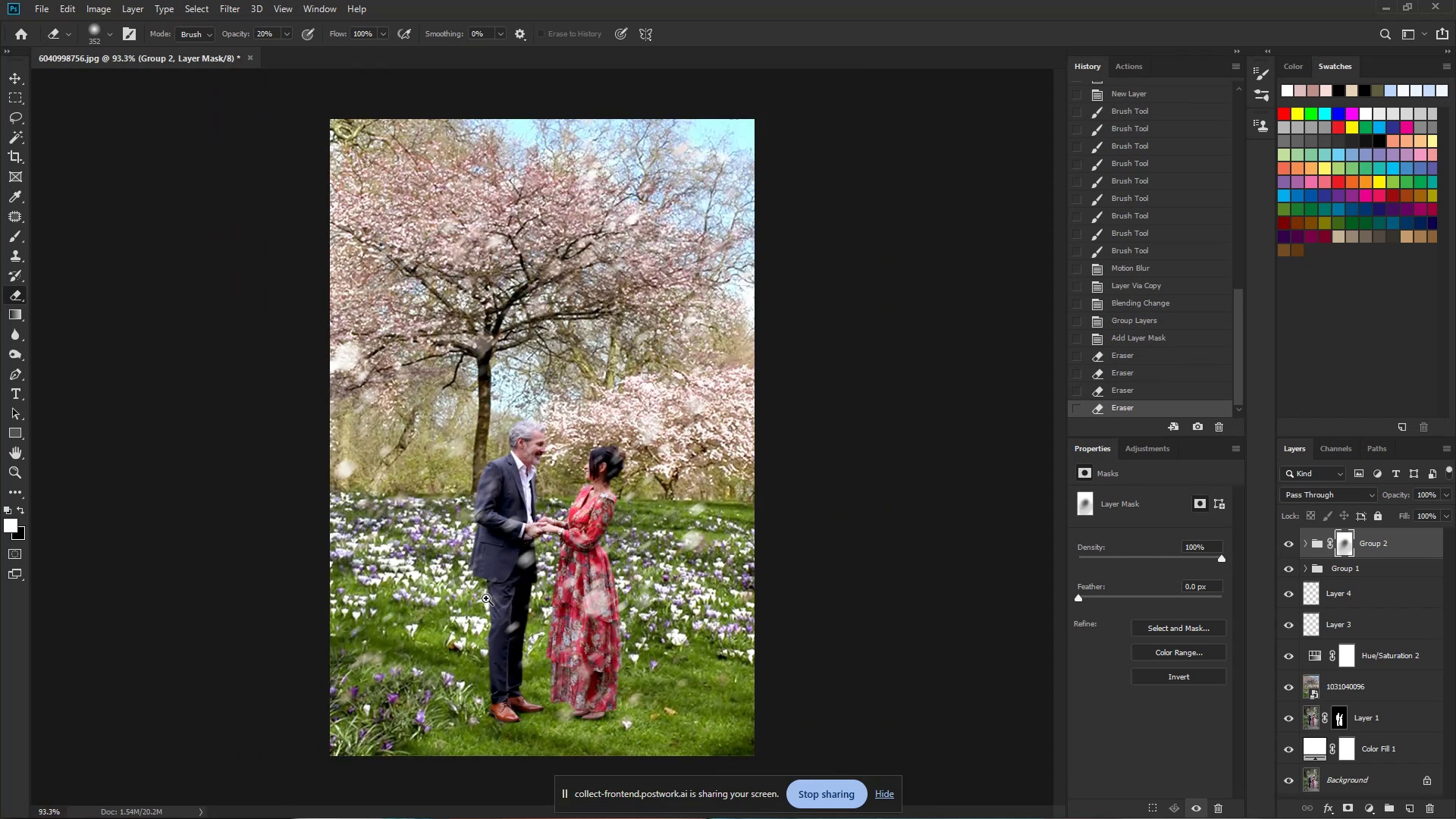 
hold_key(key=ControlLeft, duration=1.43)
 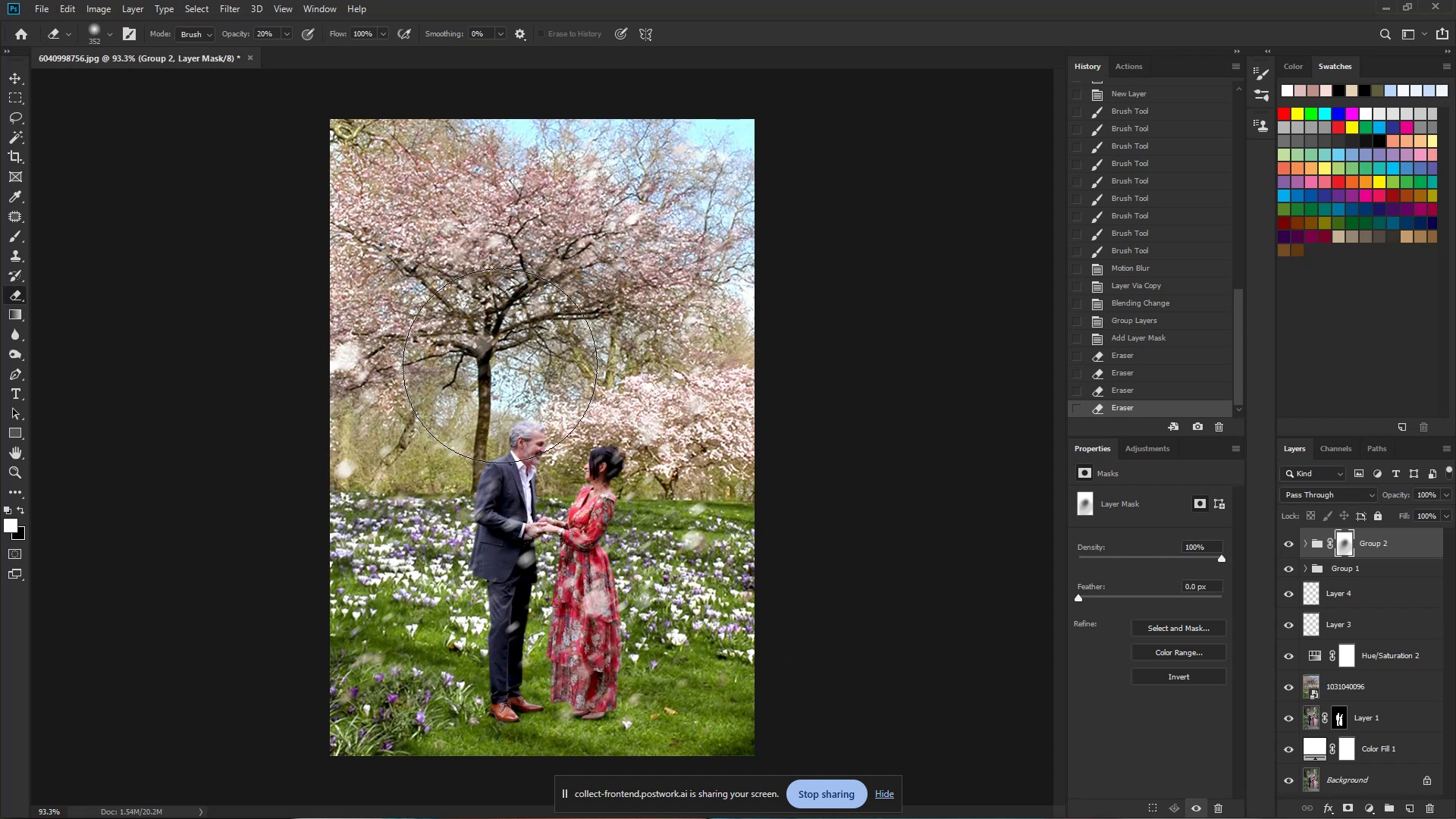 
wait(12.18)
 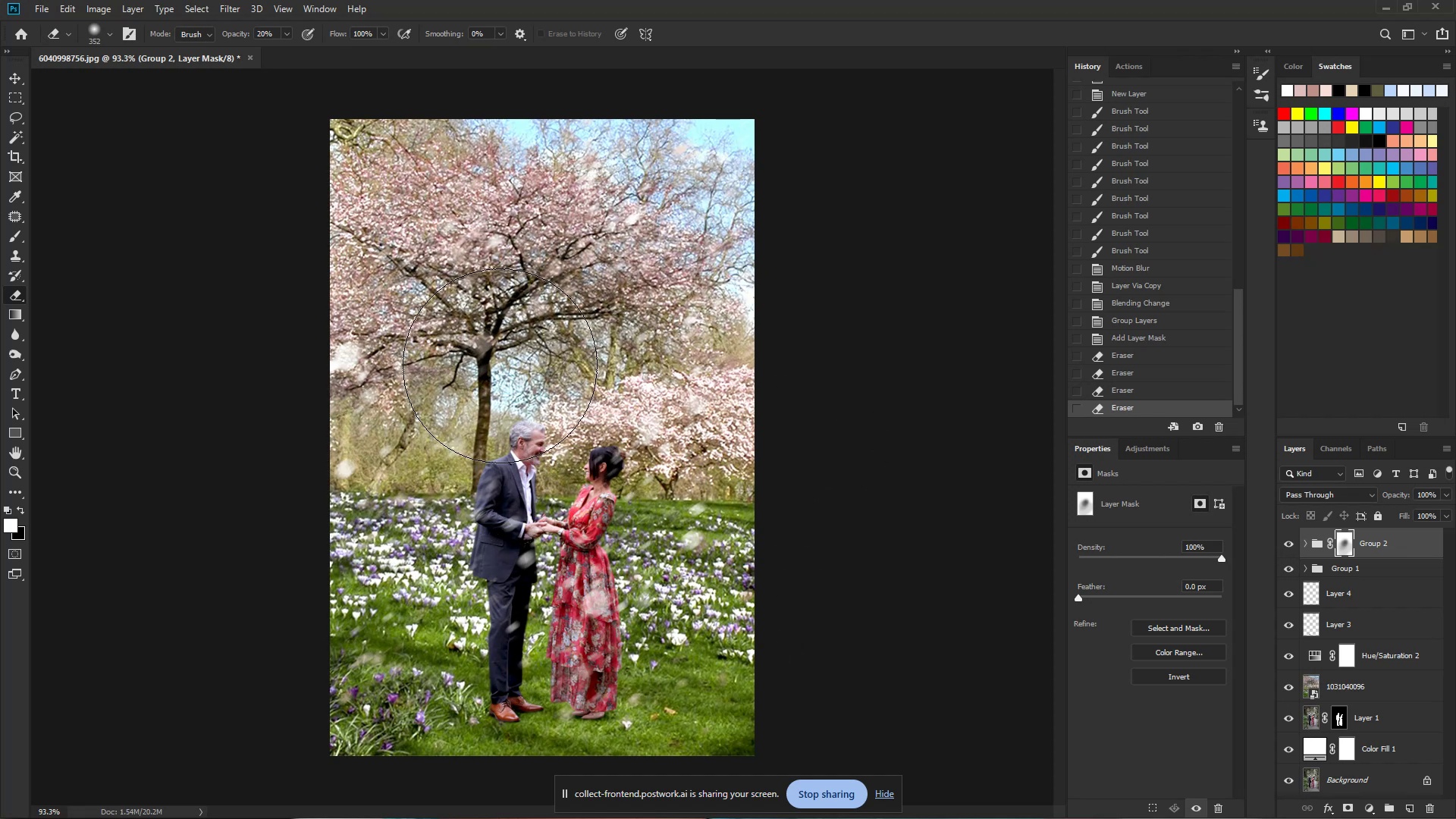 
key(L)
 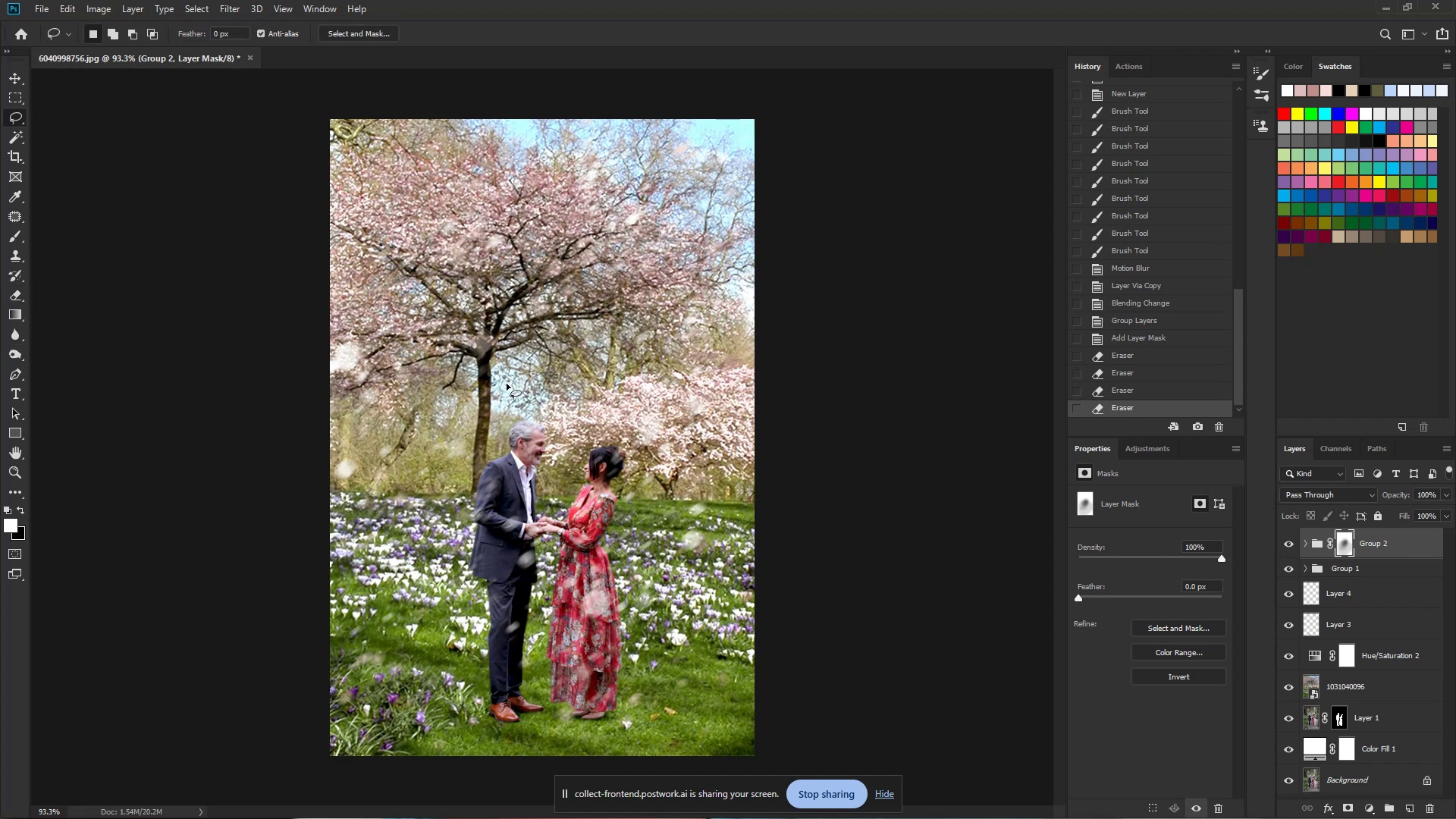 
wait(5.3)
 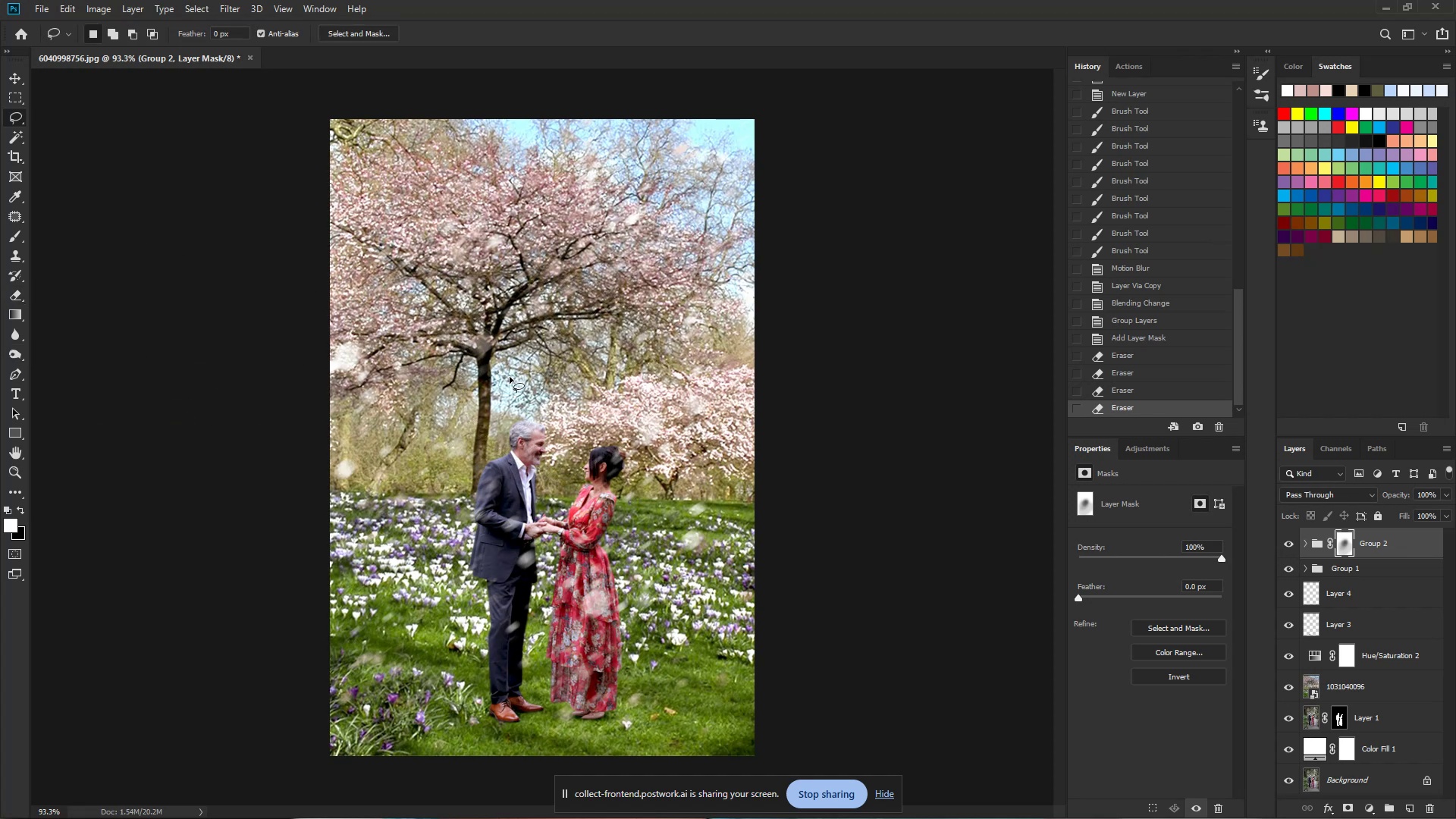 
key(L)
 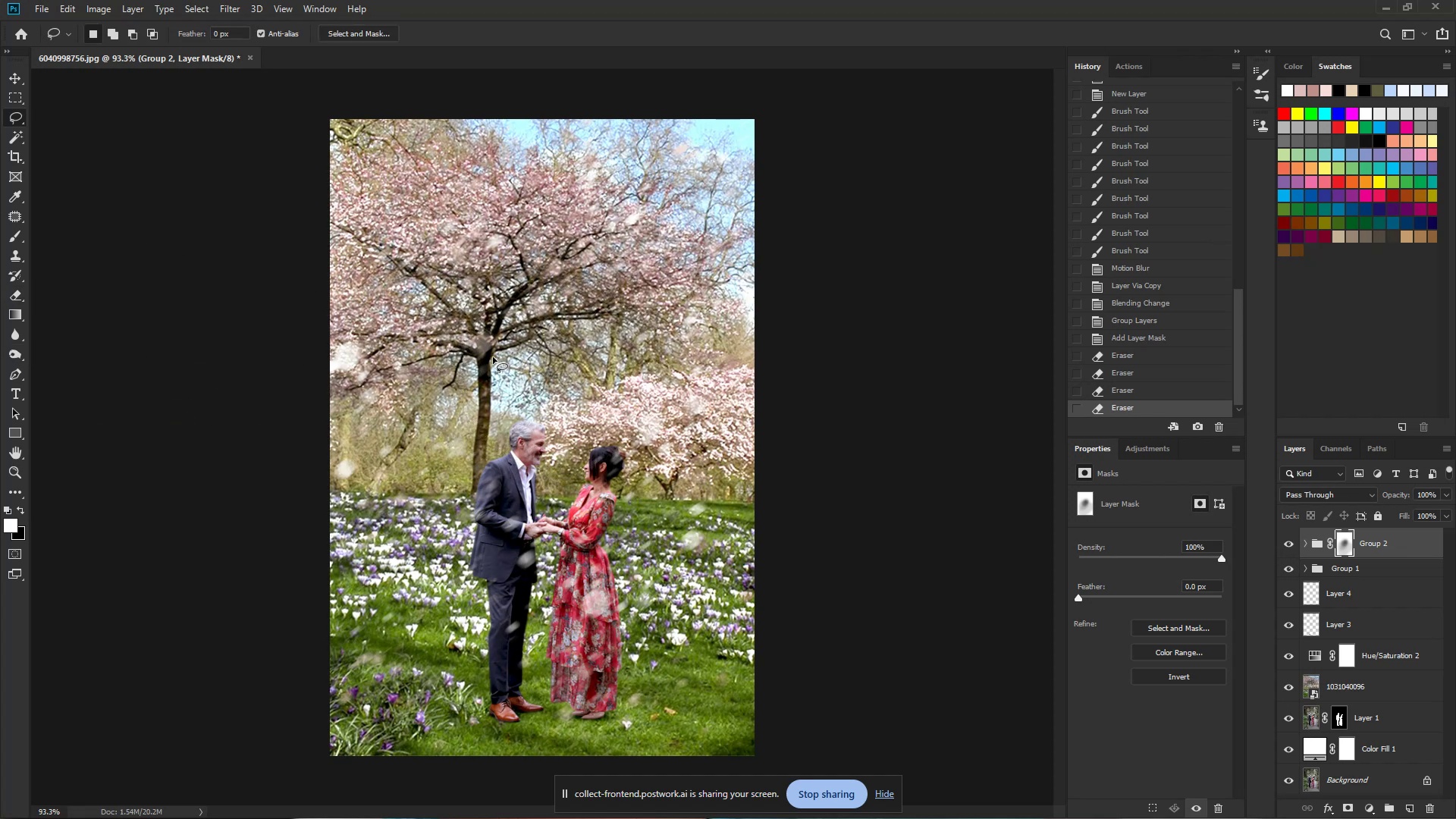 
left_click([491, 357])
 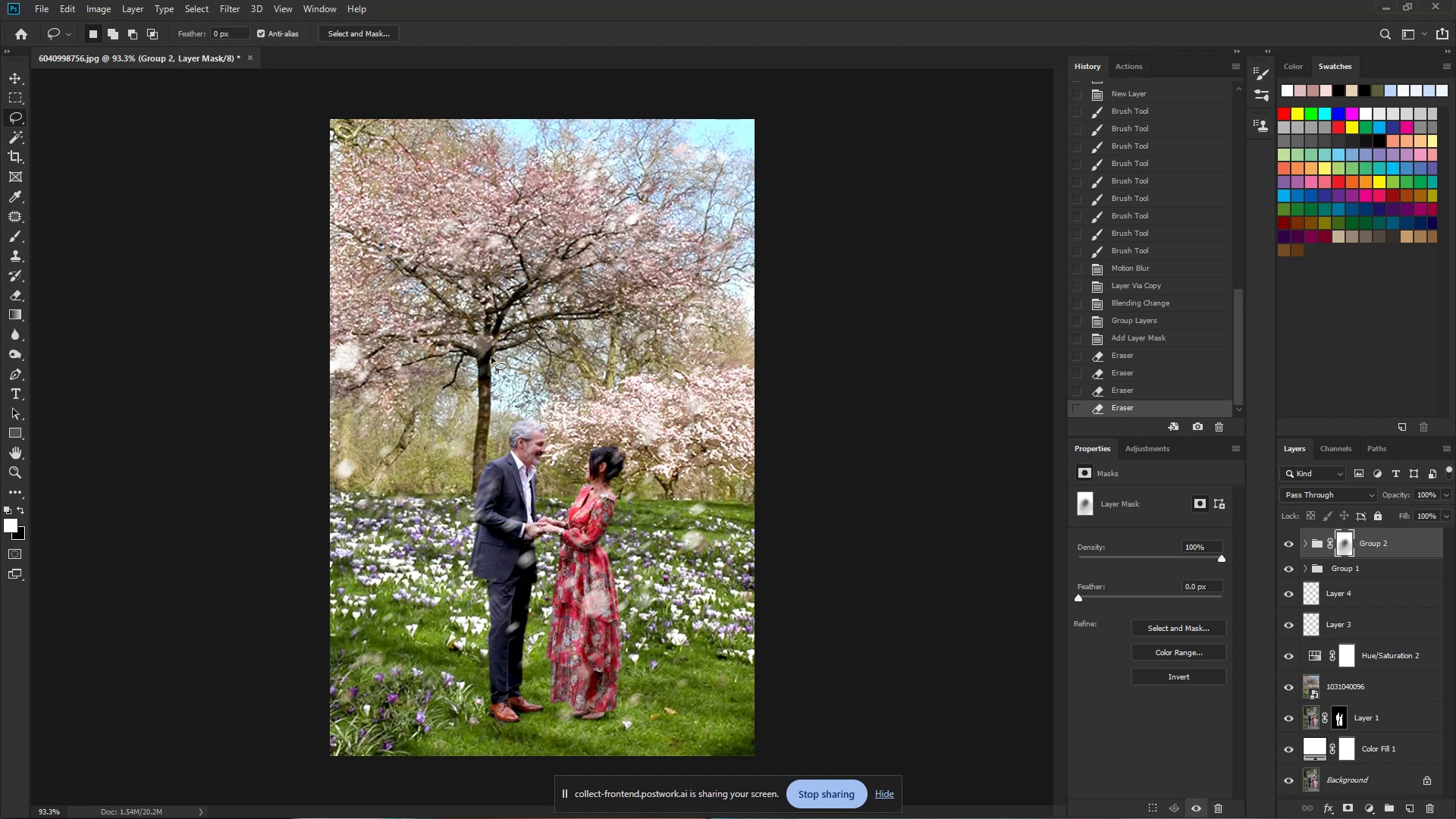 
key(Shift+L)
 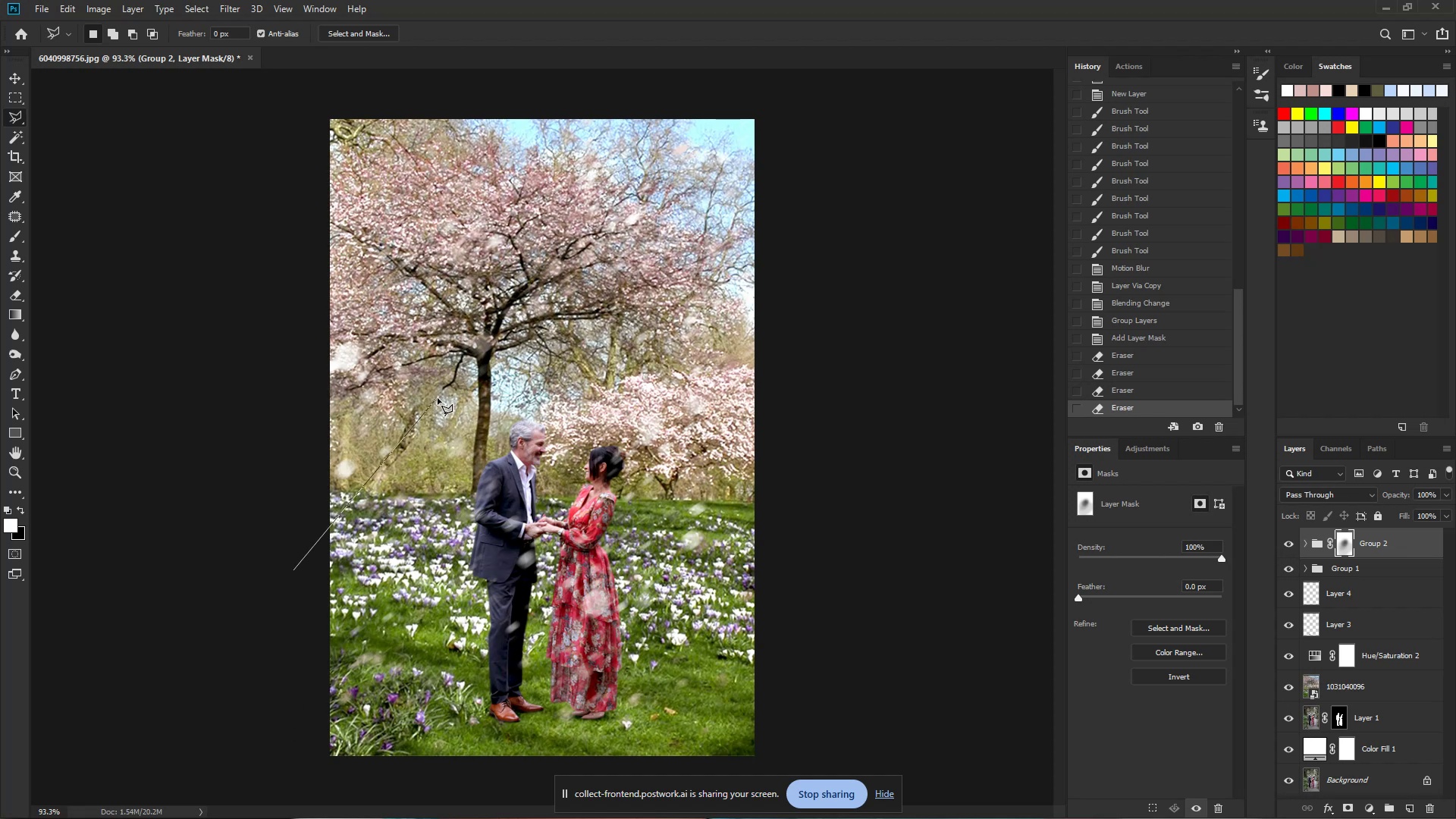 
left_click([494, 355])
 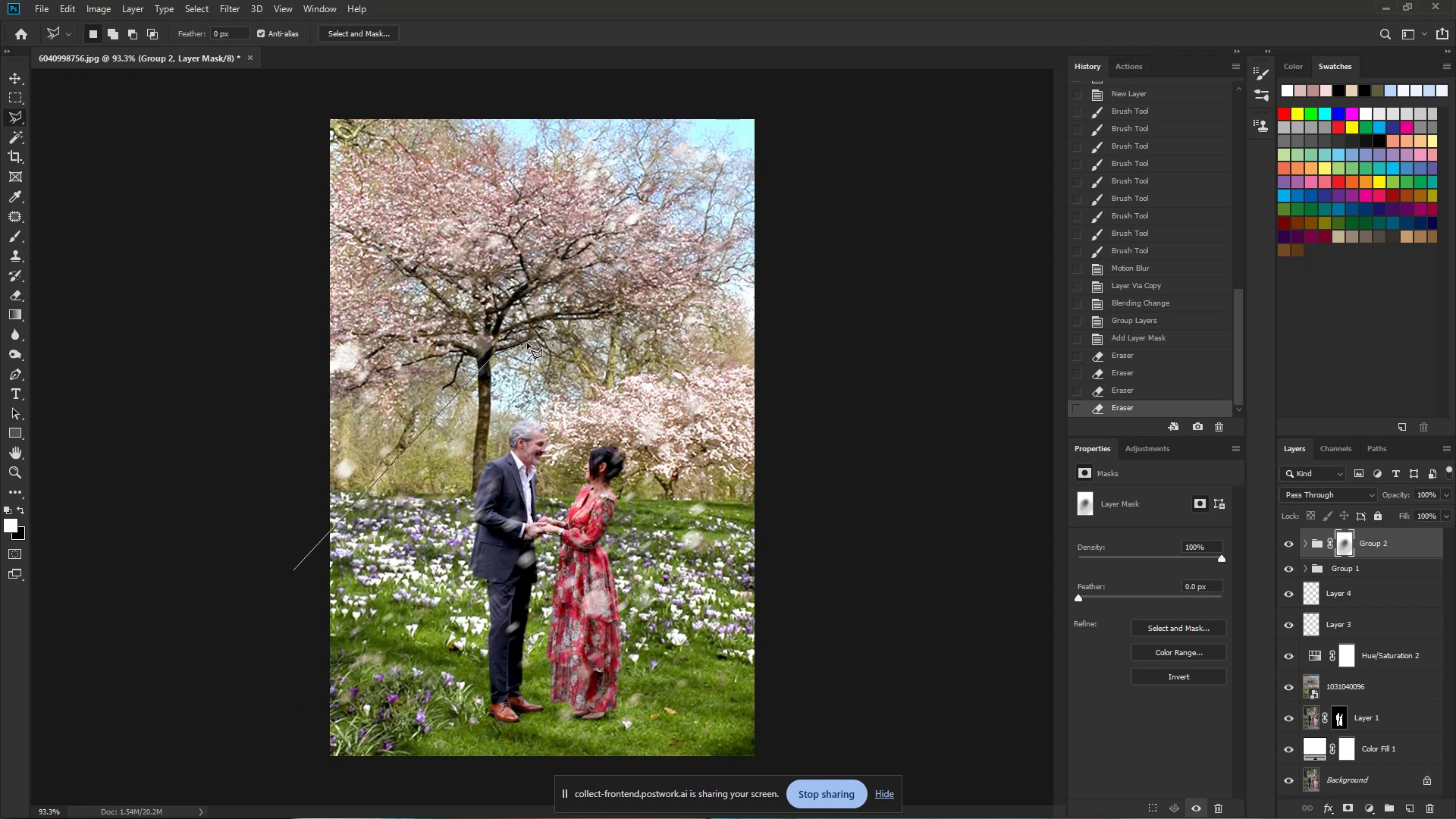 
left_click([527, 343])
 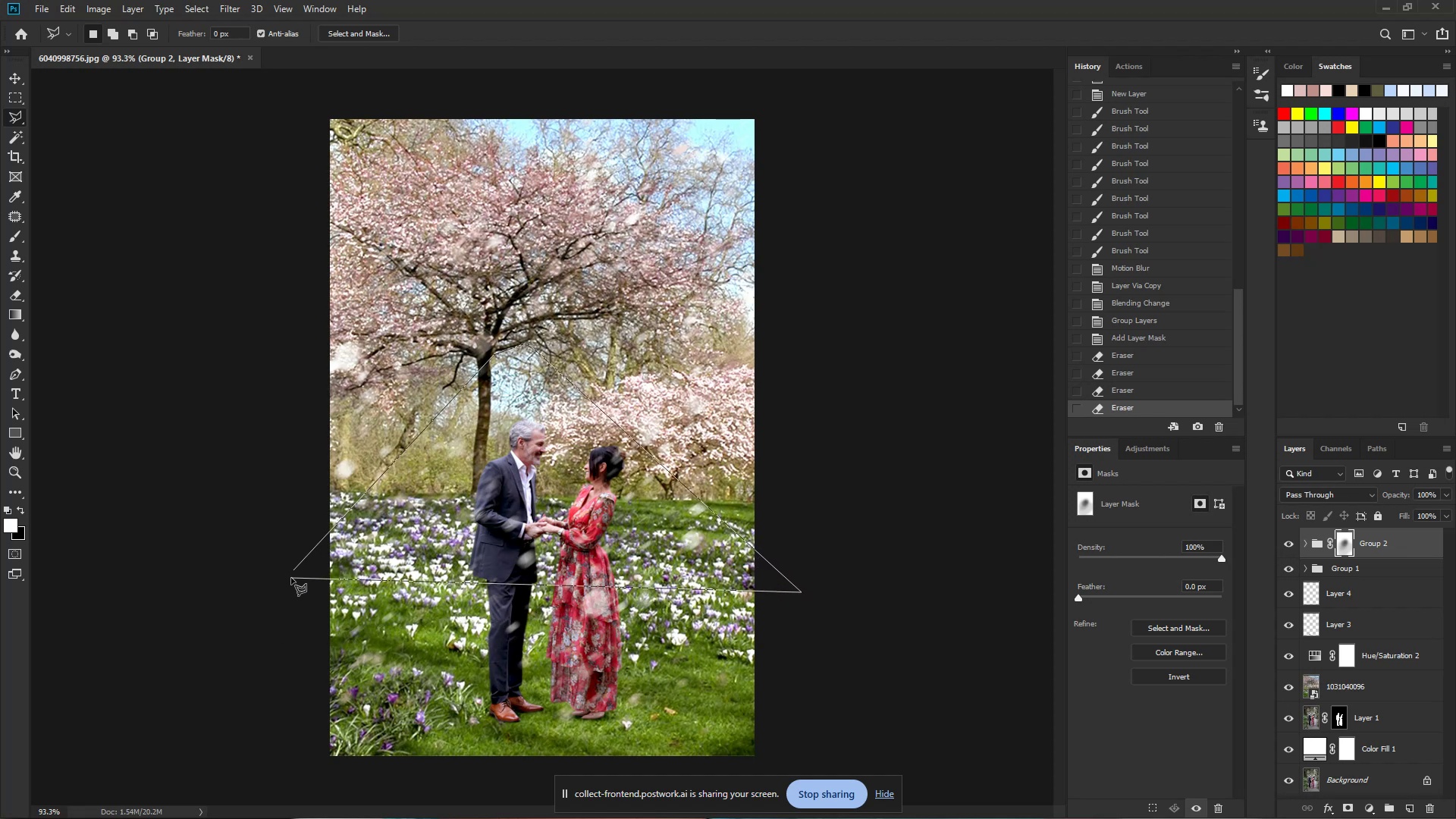 
wait(5.13)
 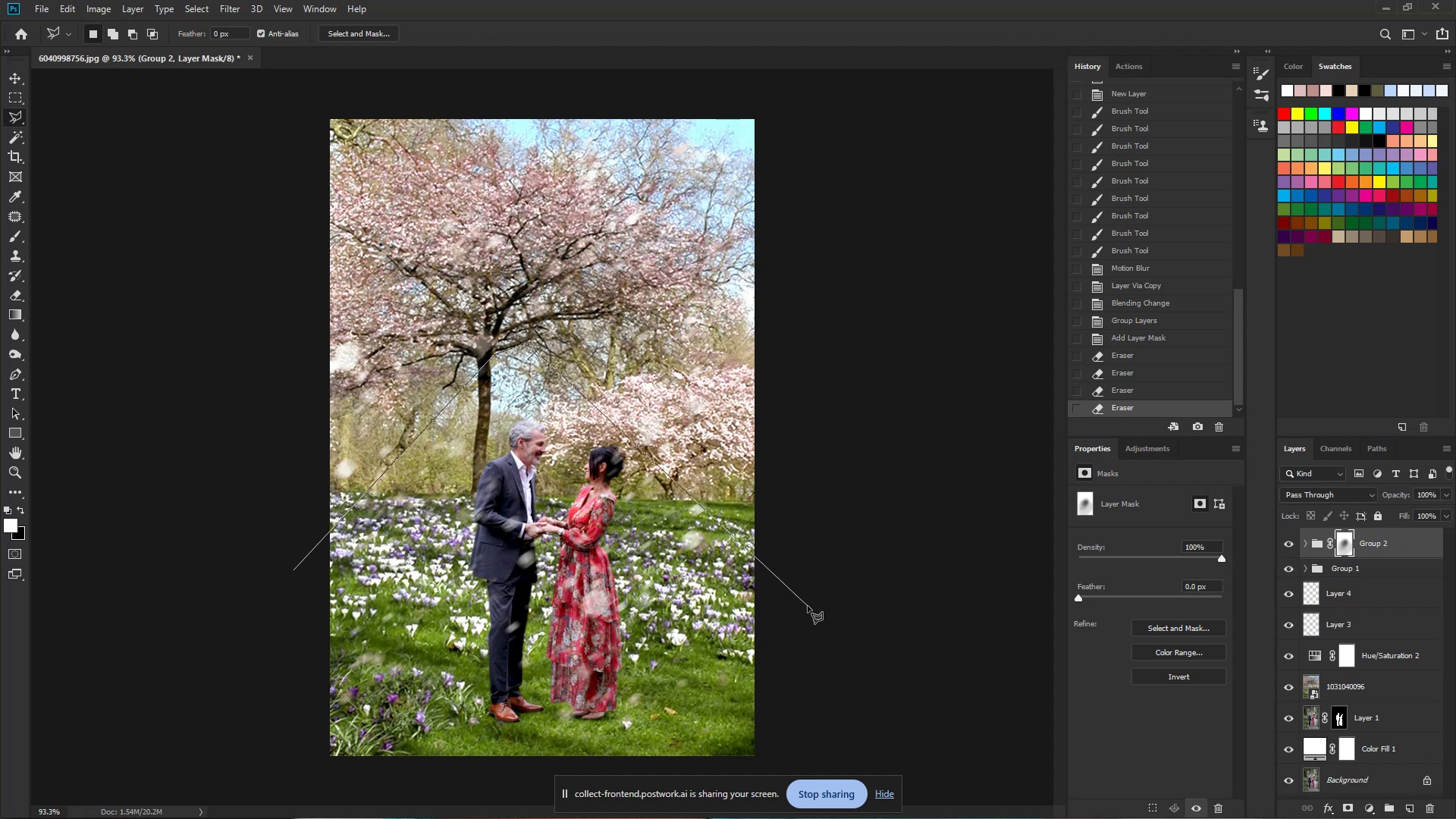 
left_click([791, 767])
 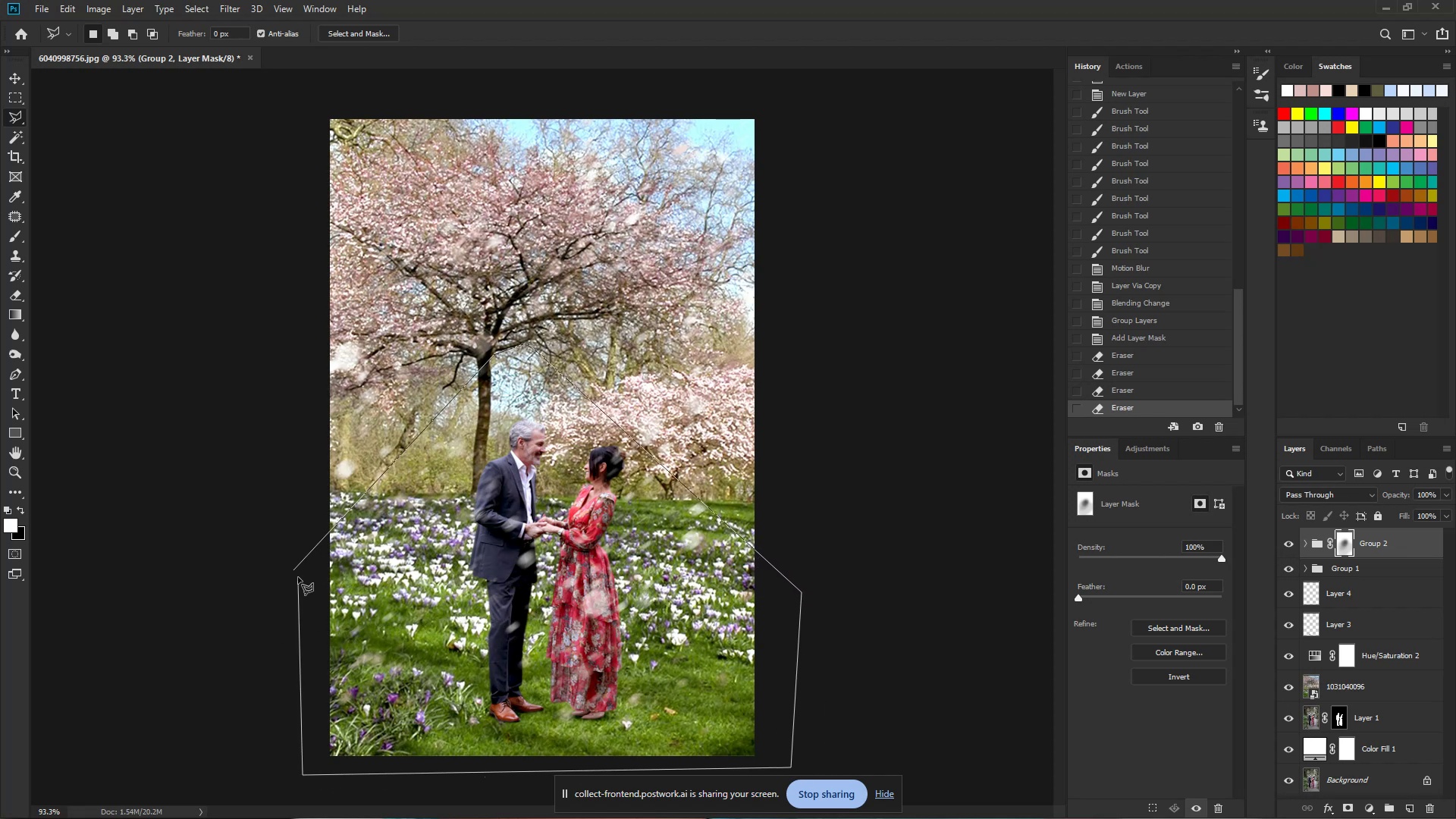 
left_click([293, 570])
 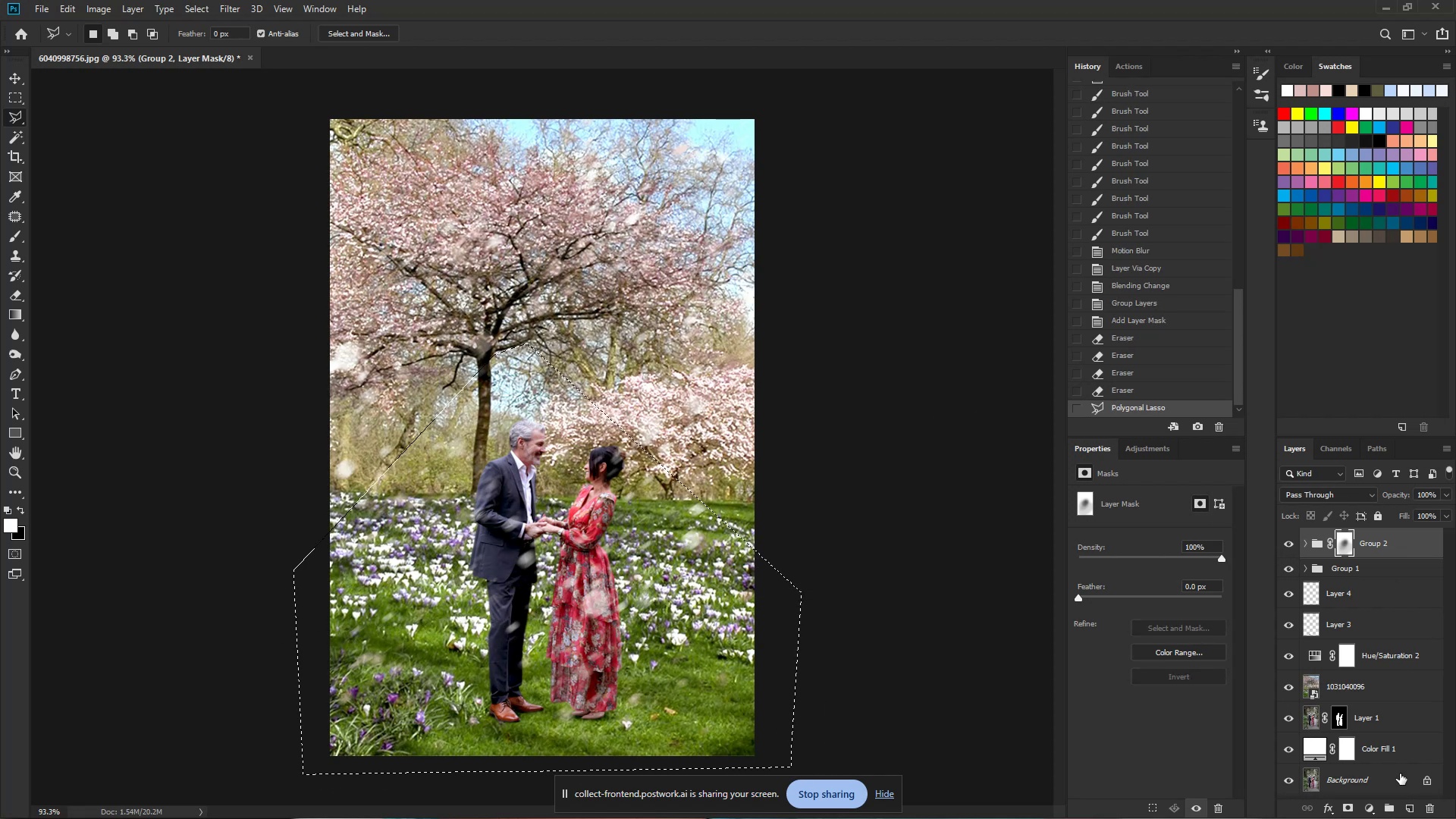 
left_click([1410, 808])
 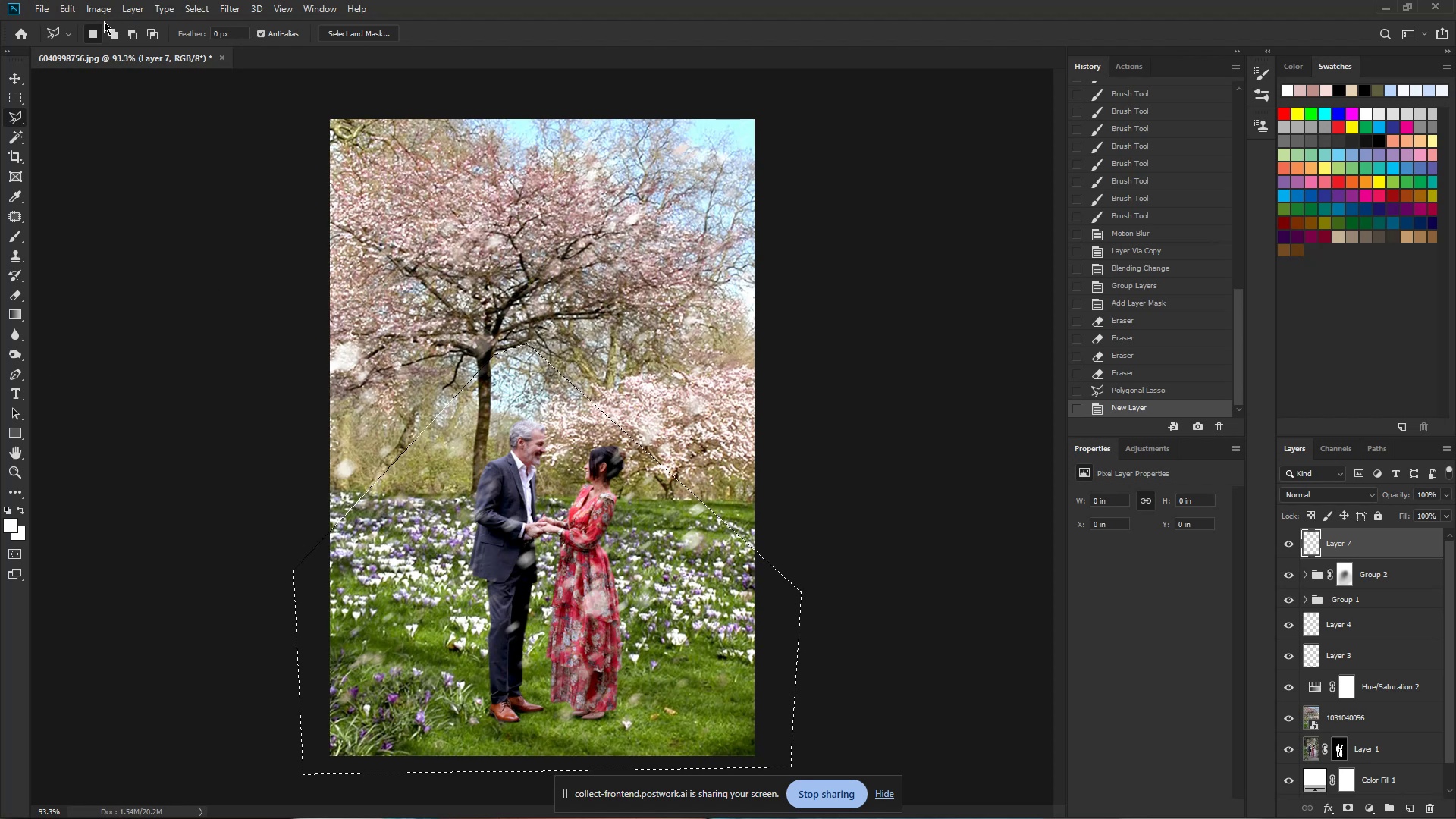 
left_click([19, 314])
 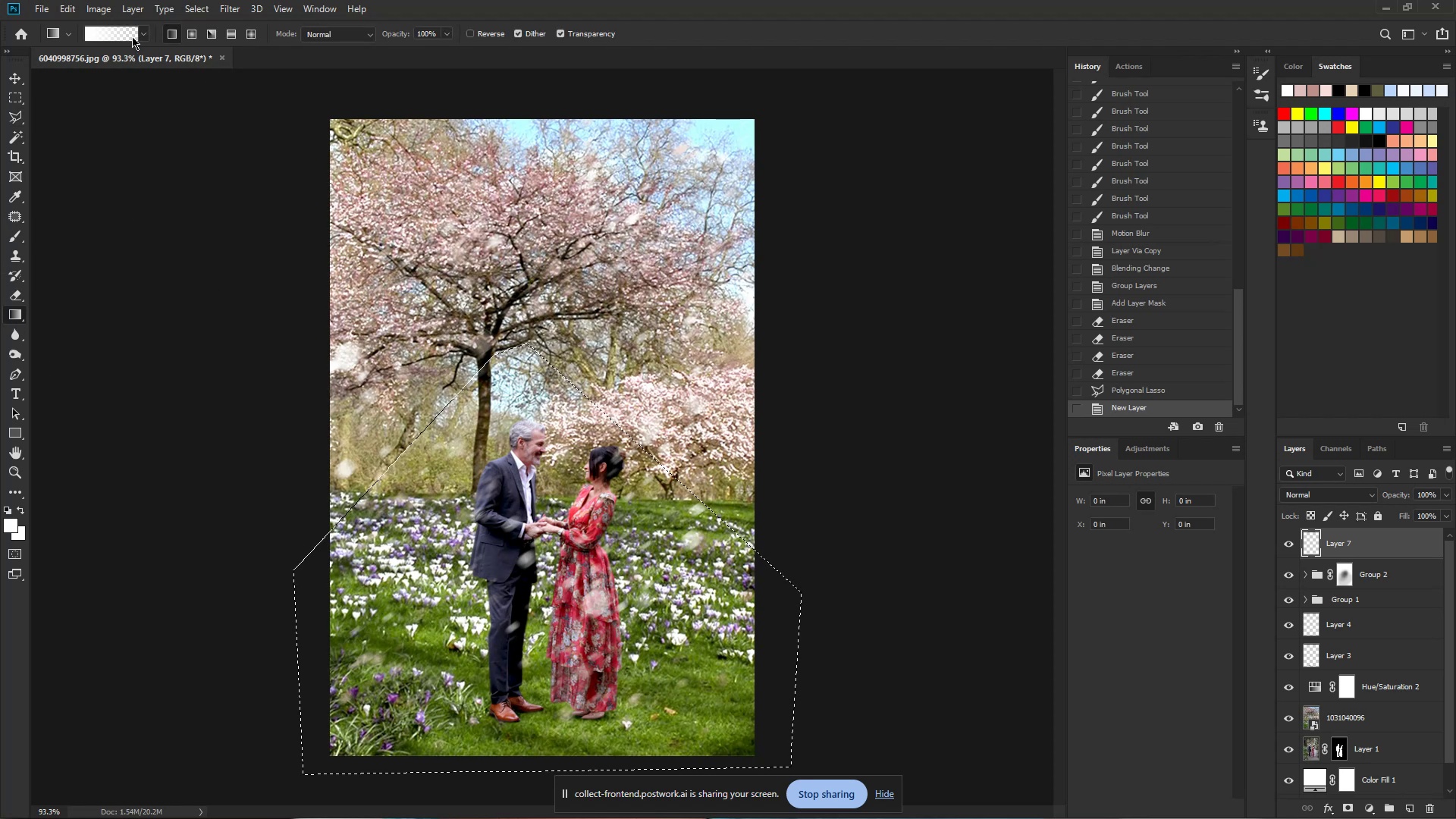 
left_click([126, 35])
 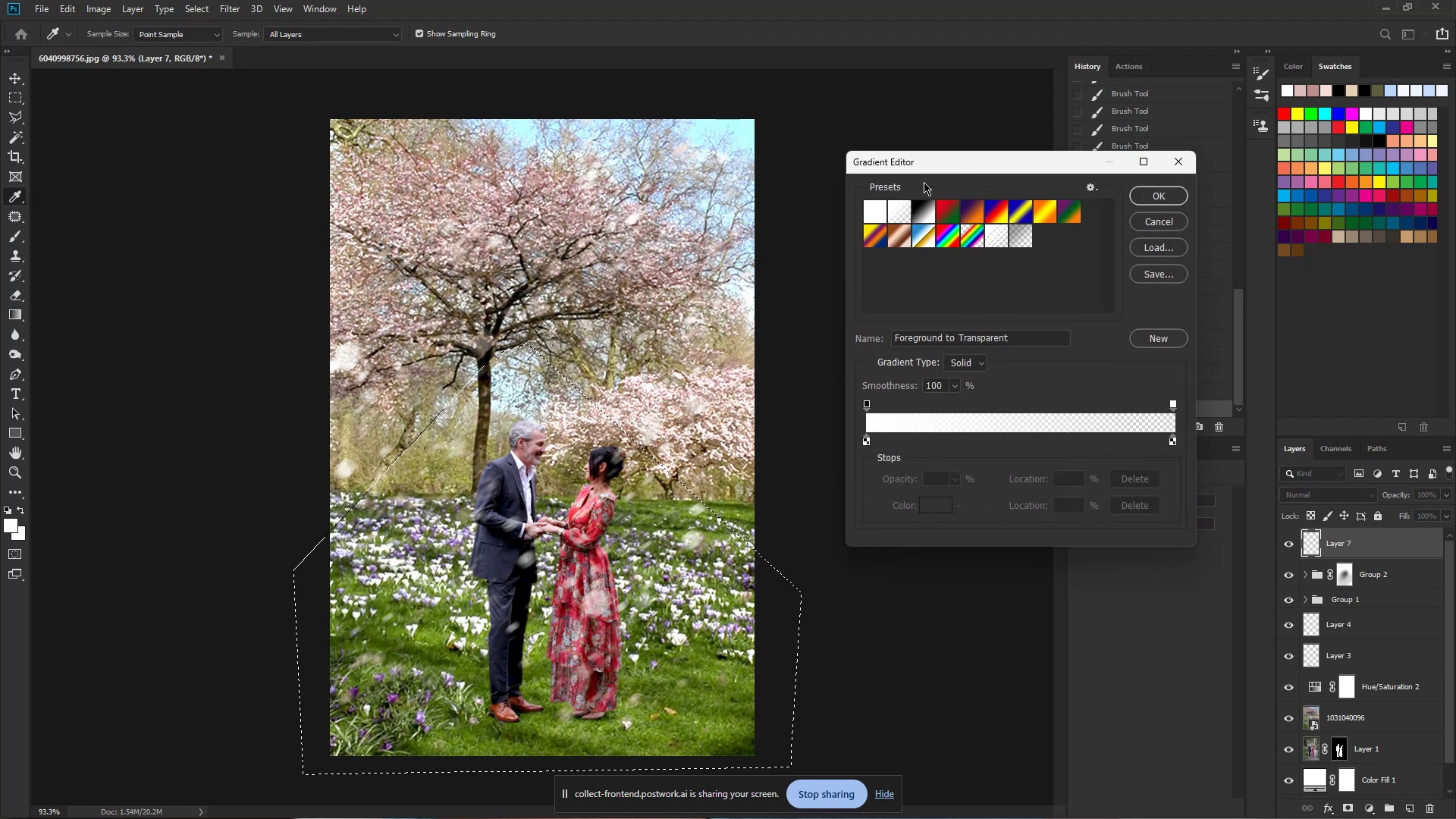 
left_click([895, 215])
 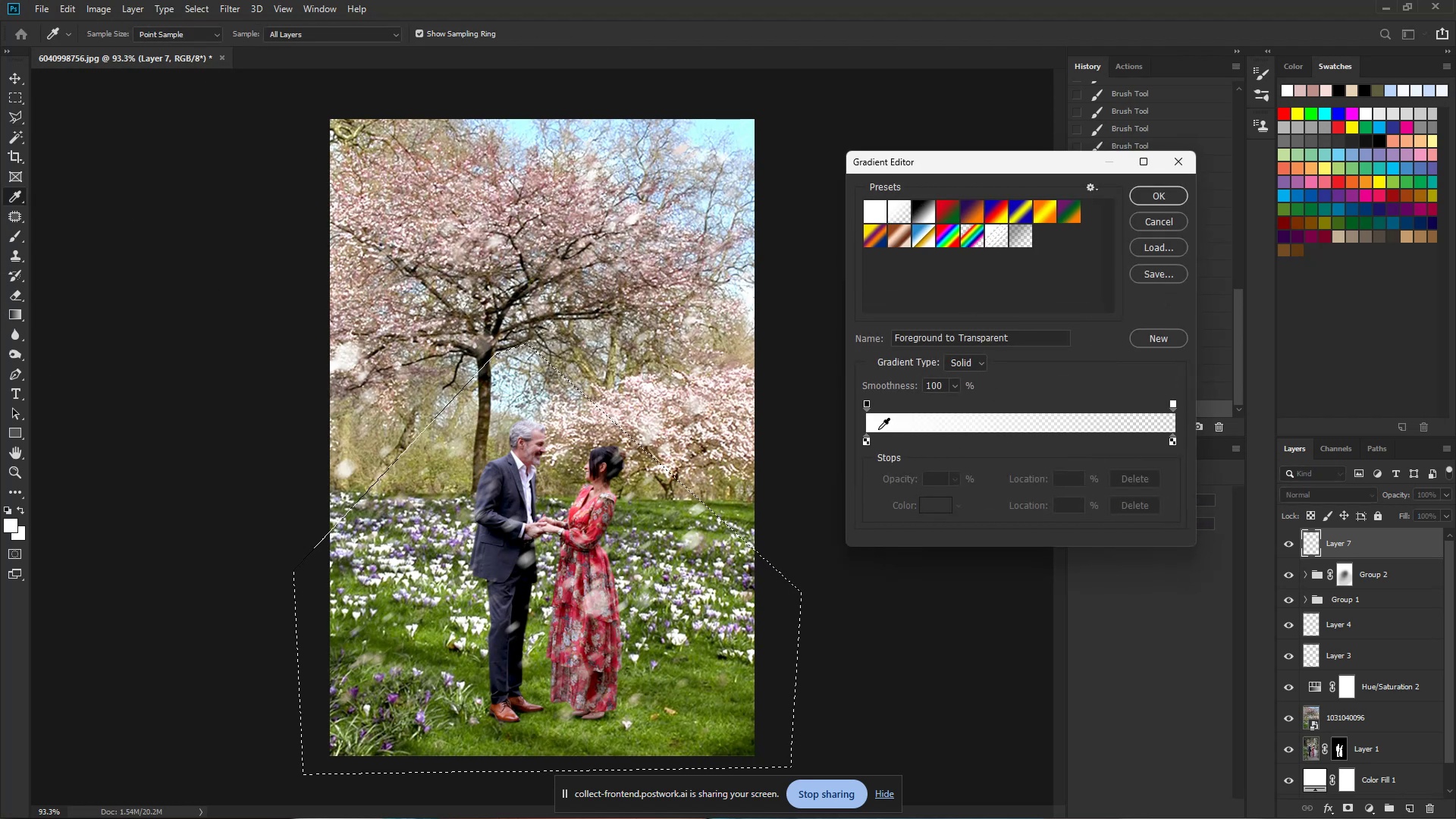 
left_click([868, 441])
 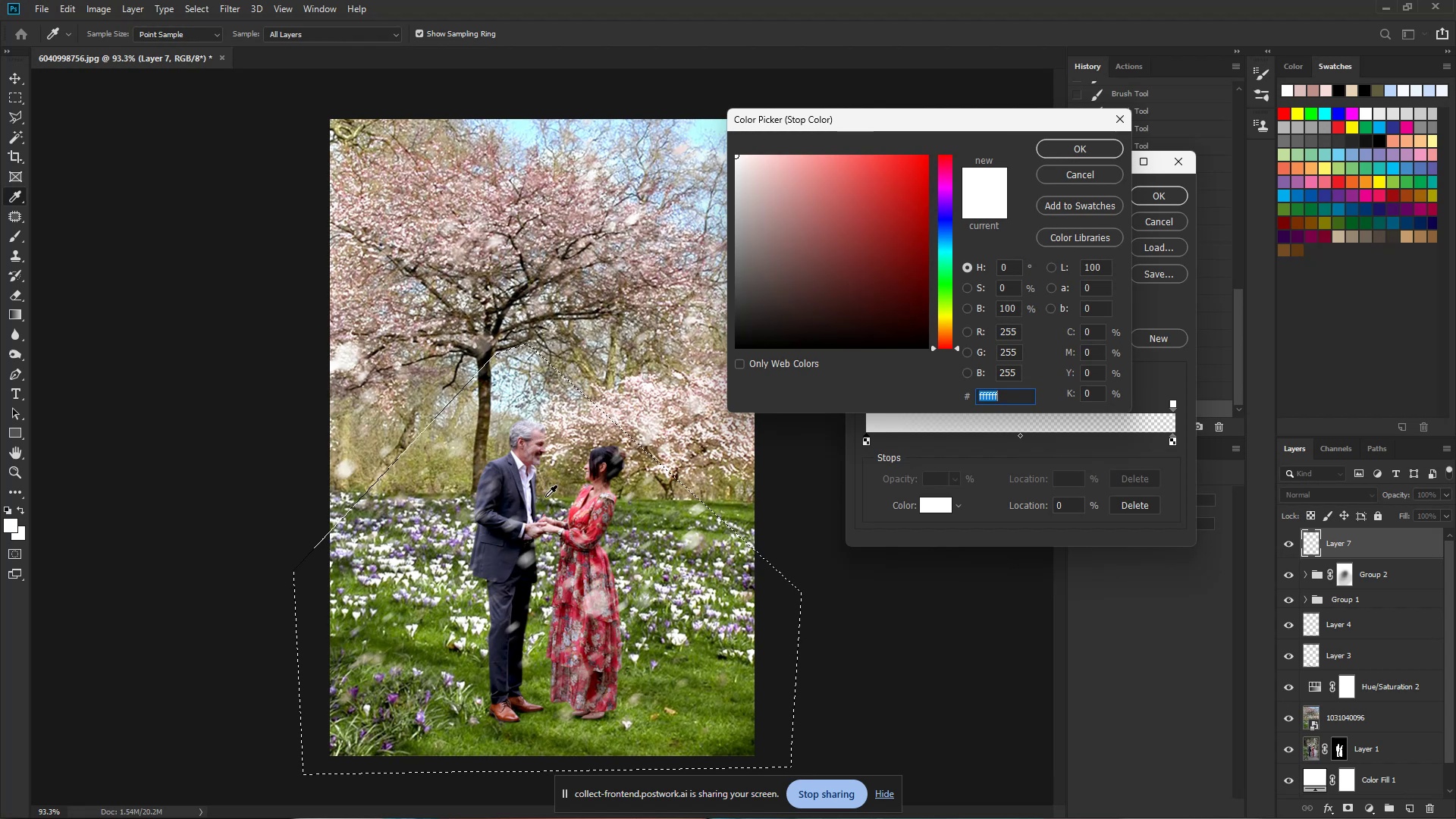 
left_click([548, 500])
 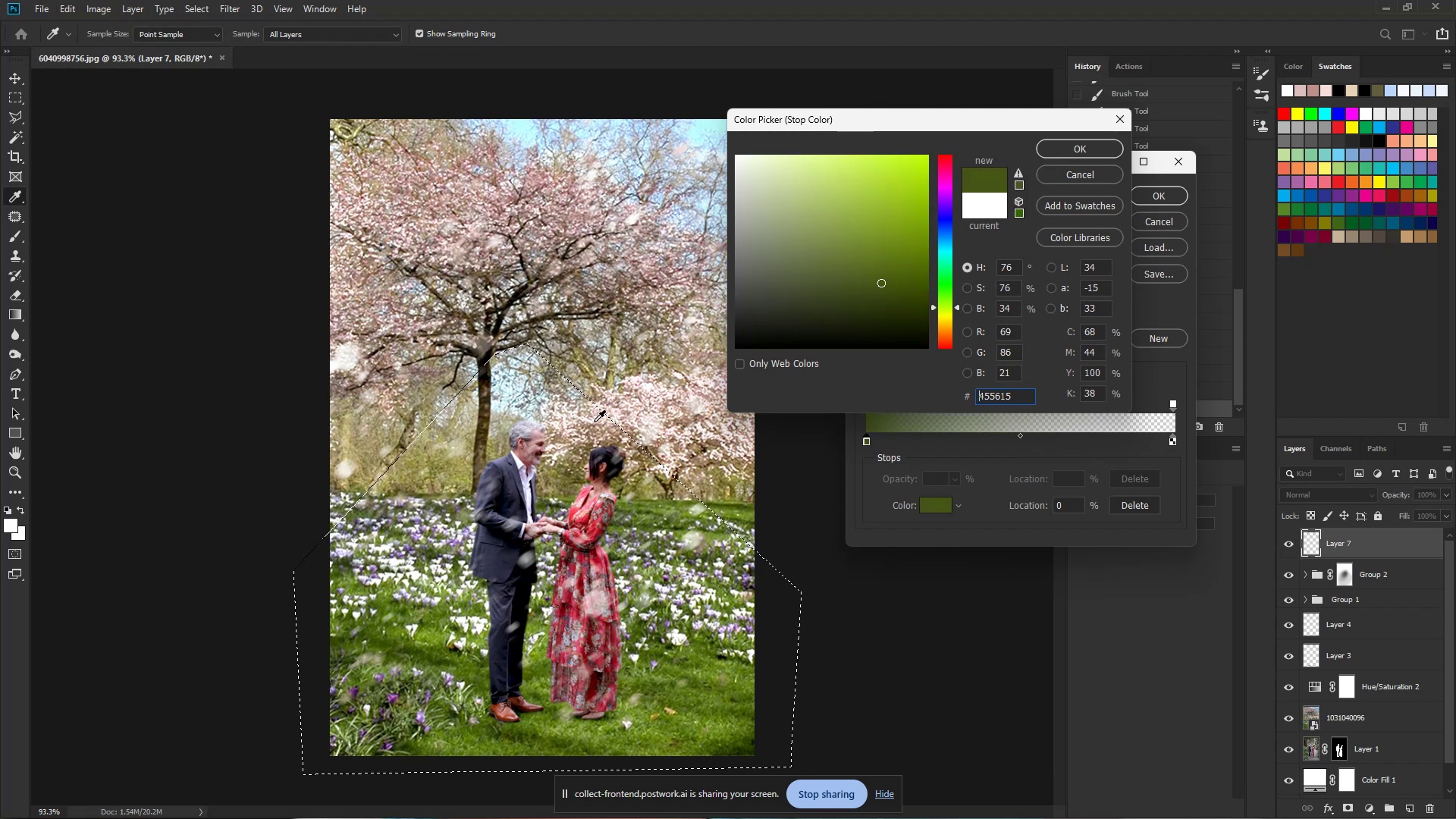 
left_click([594, 422])
 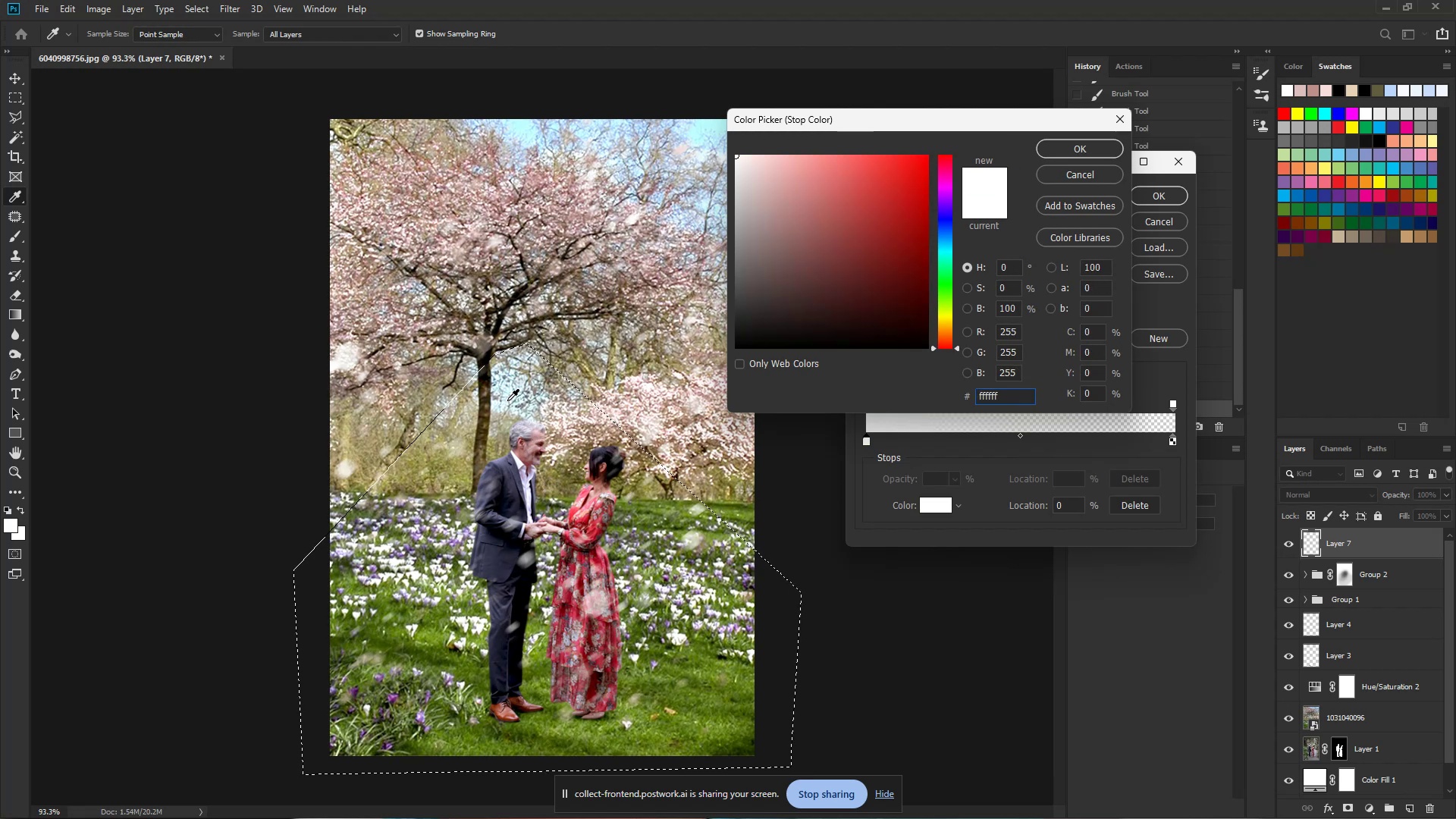 
wait(5.58)
 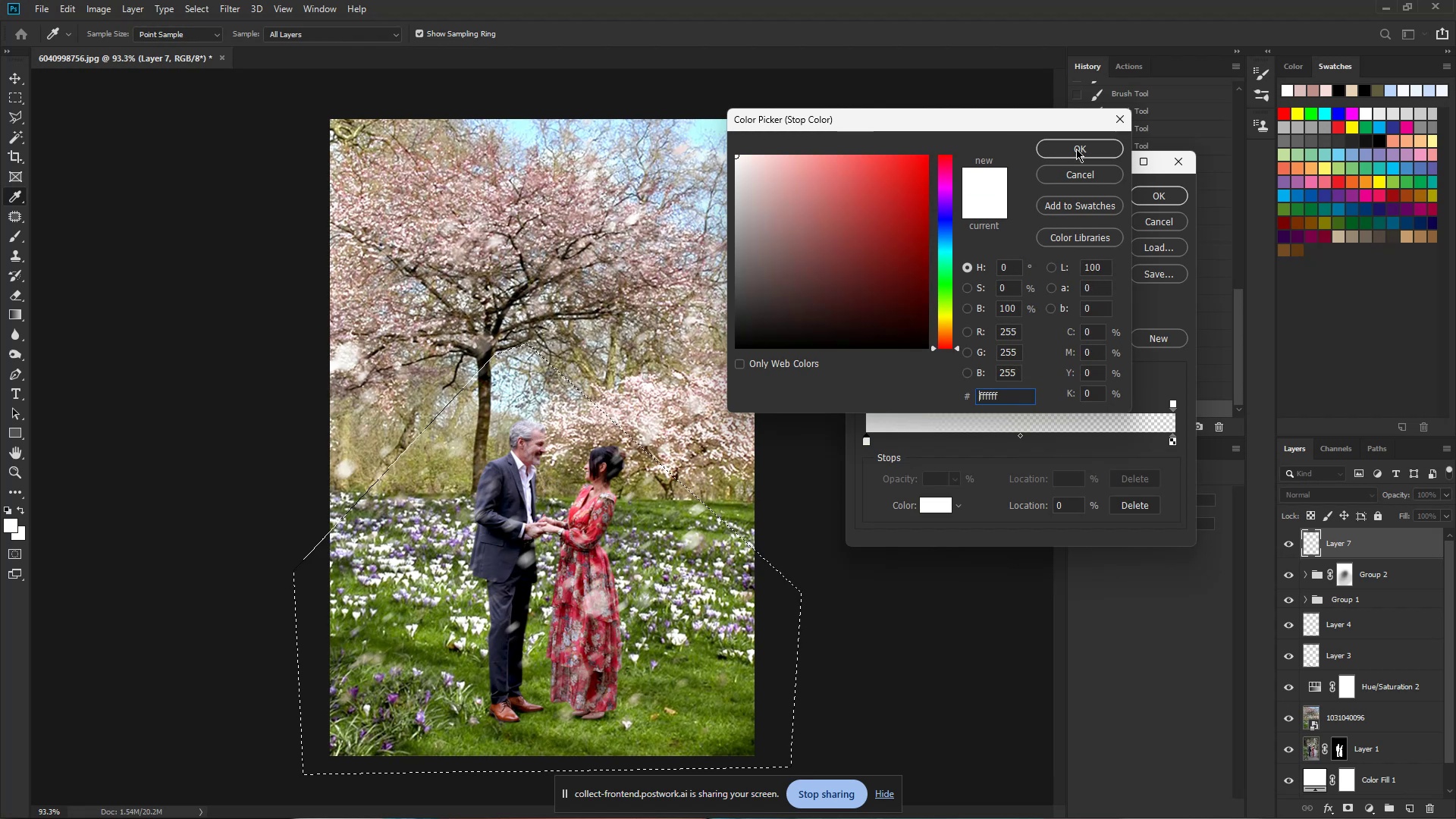 
left_click([518, 392])
 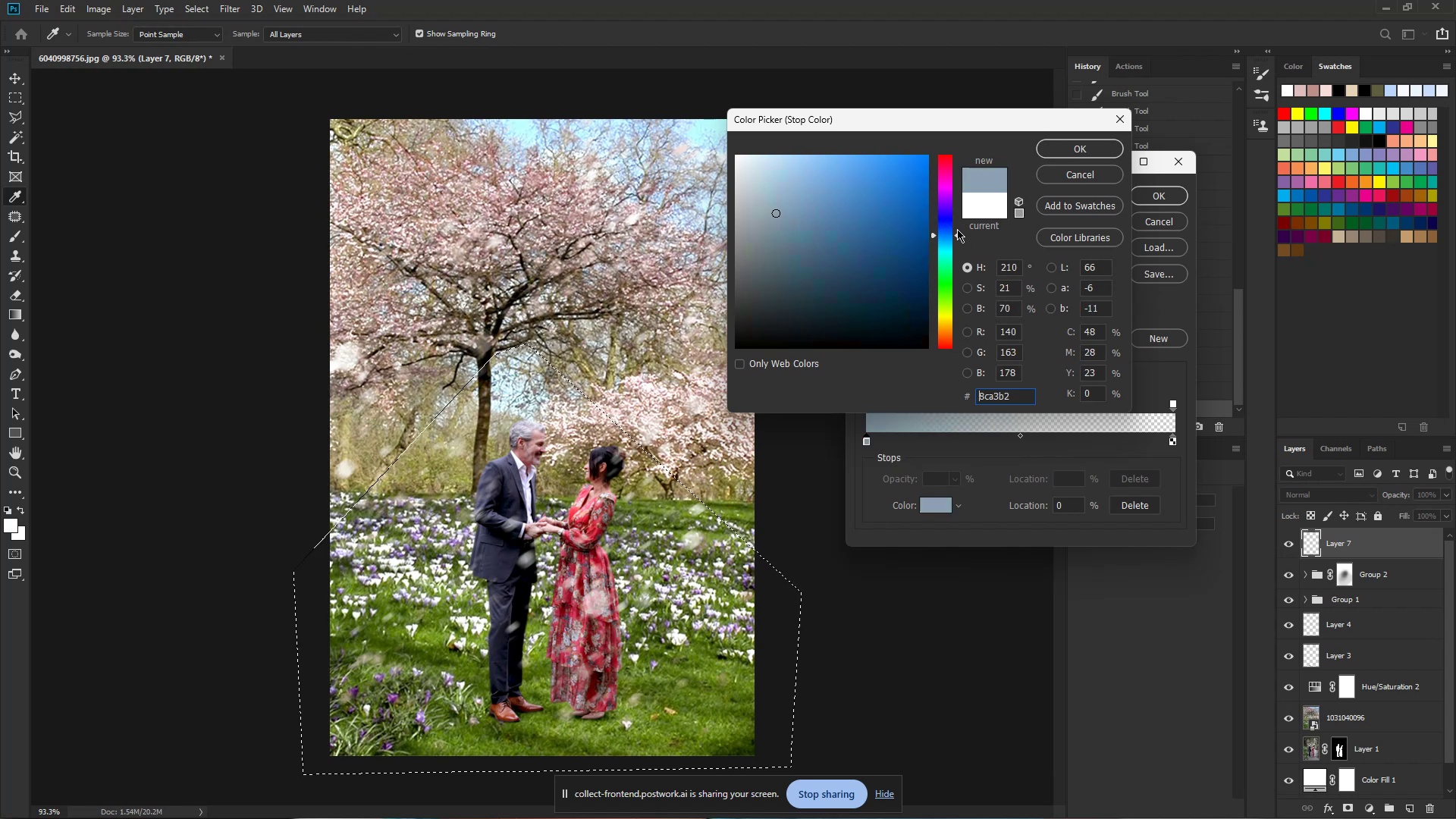 
wait(8.37)
 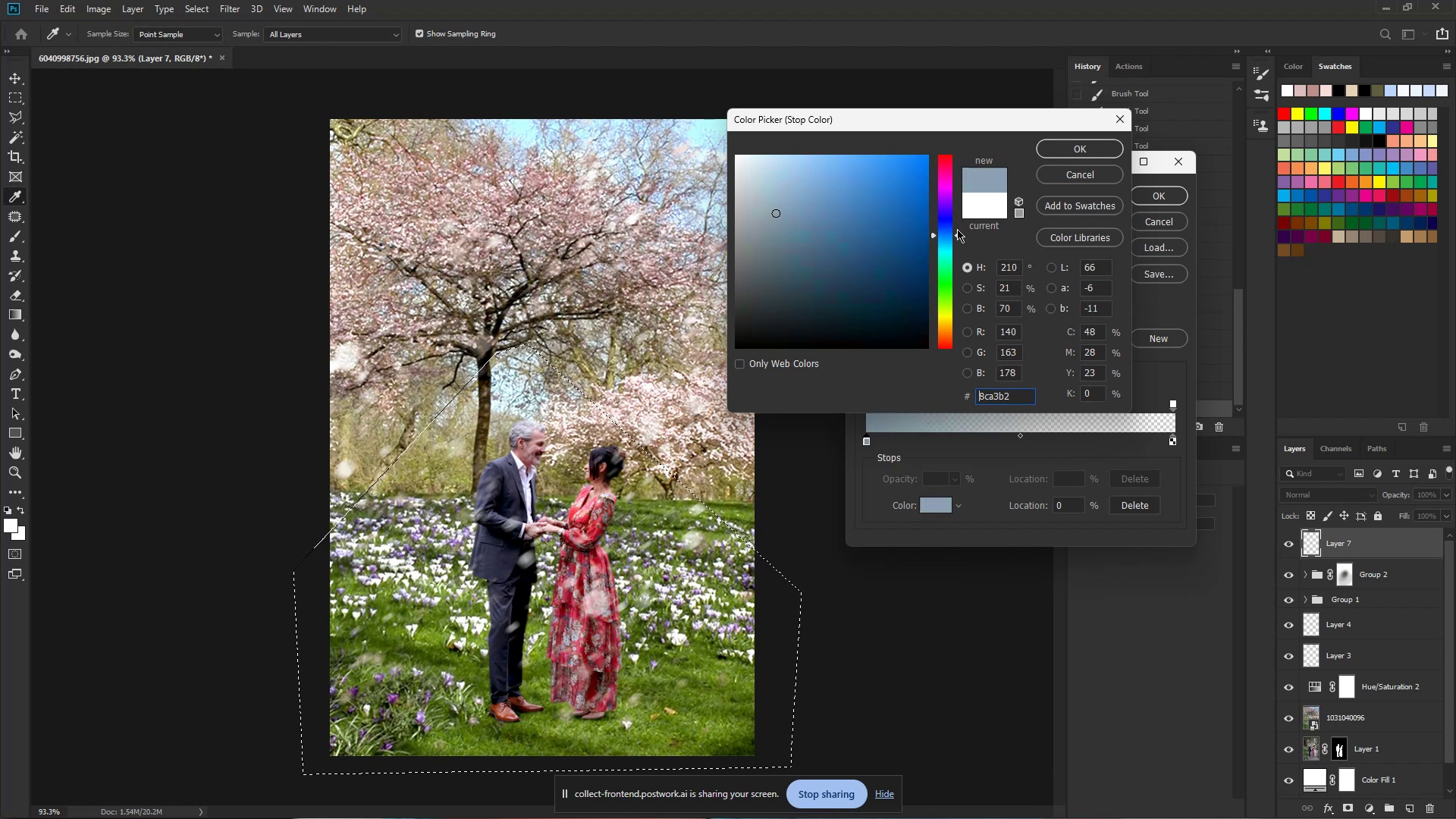 
left_click([1111, 146])
 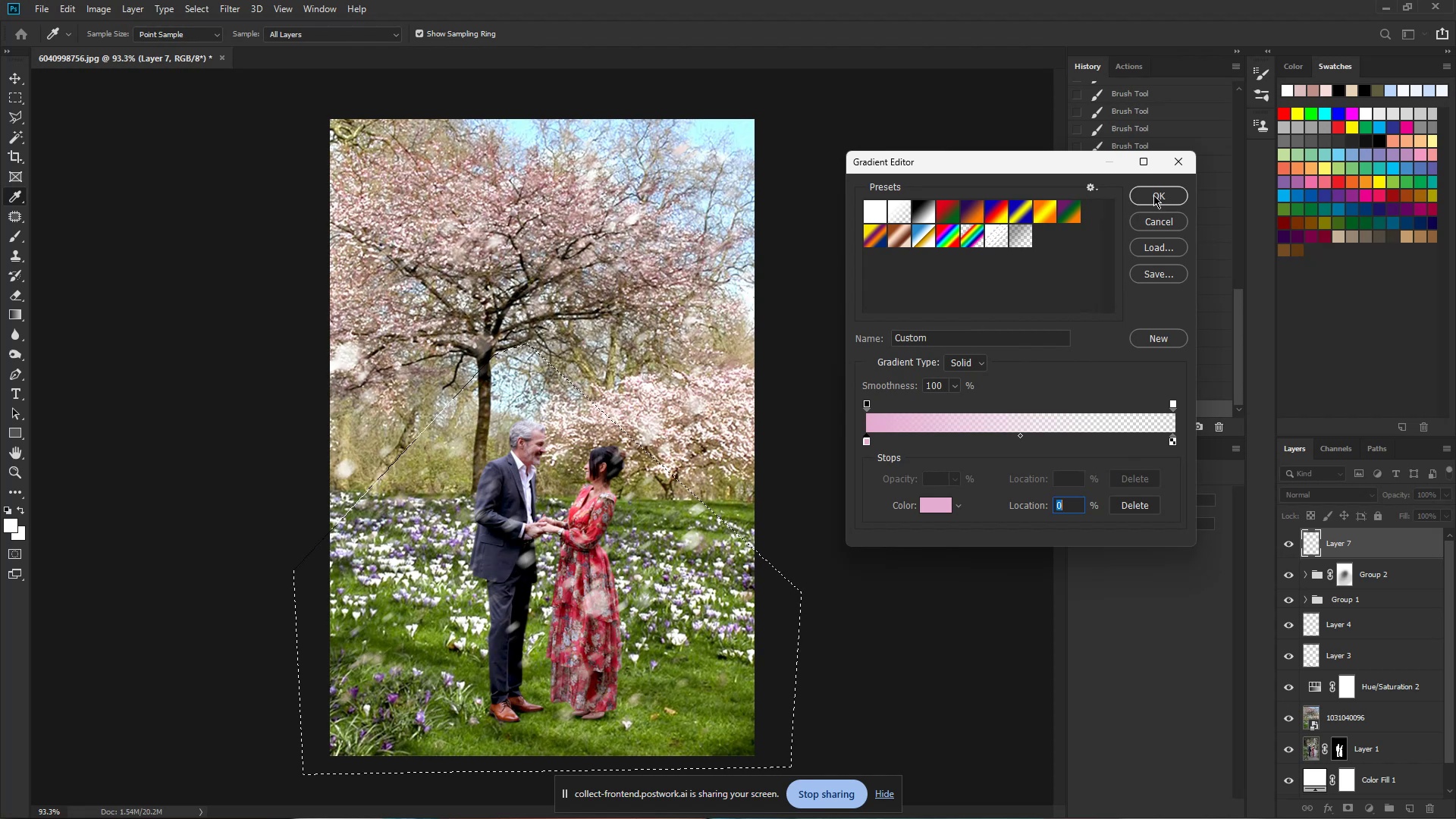 
left_click([1155, 198])
 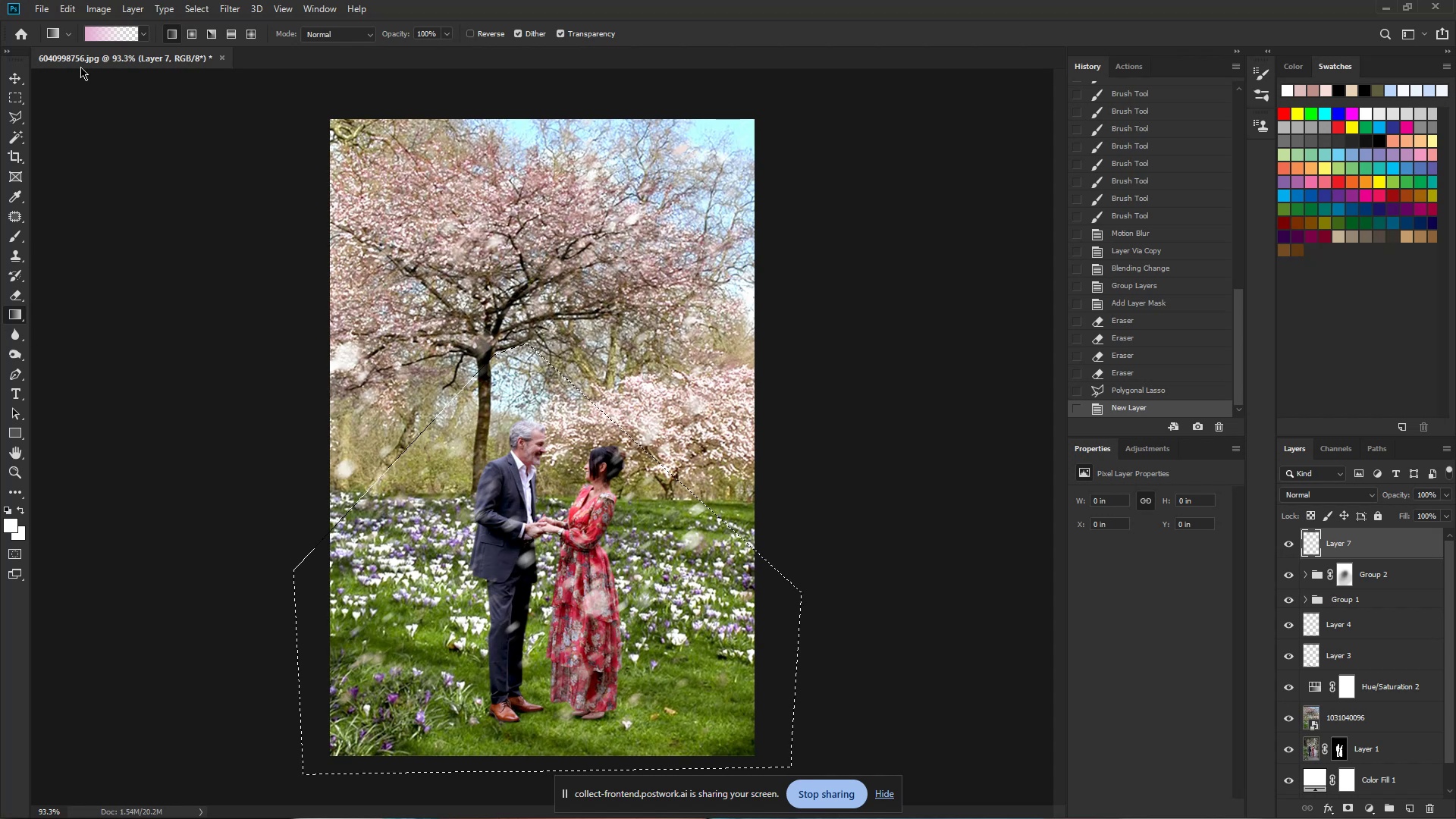 
wait(14.38)
 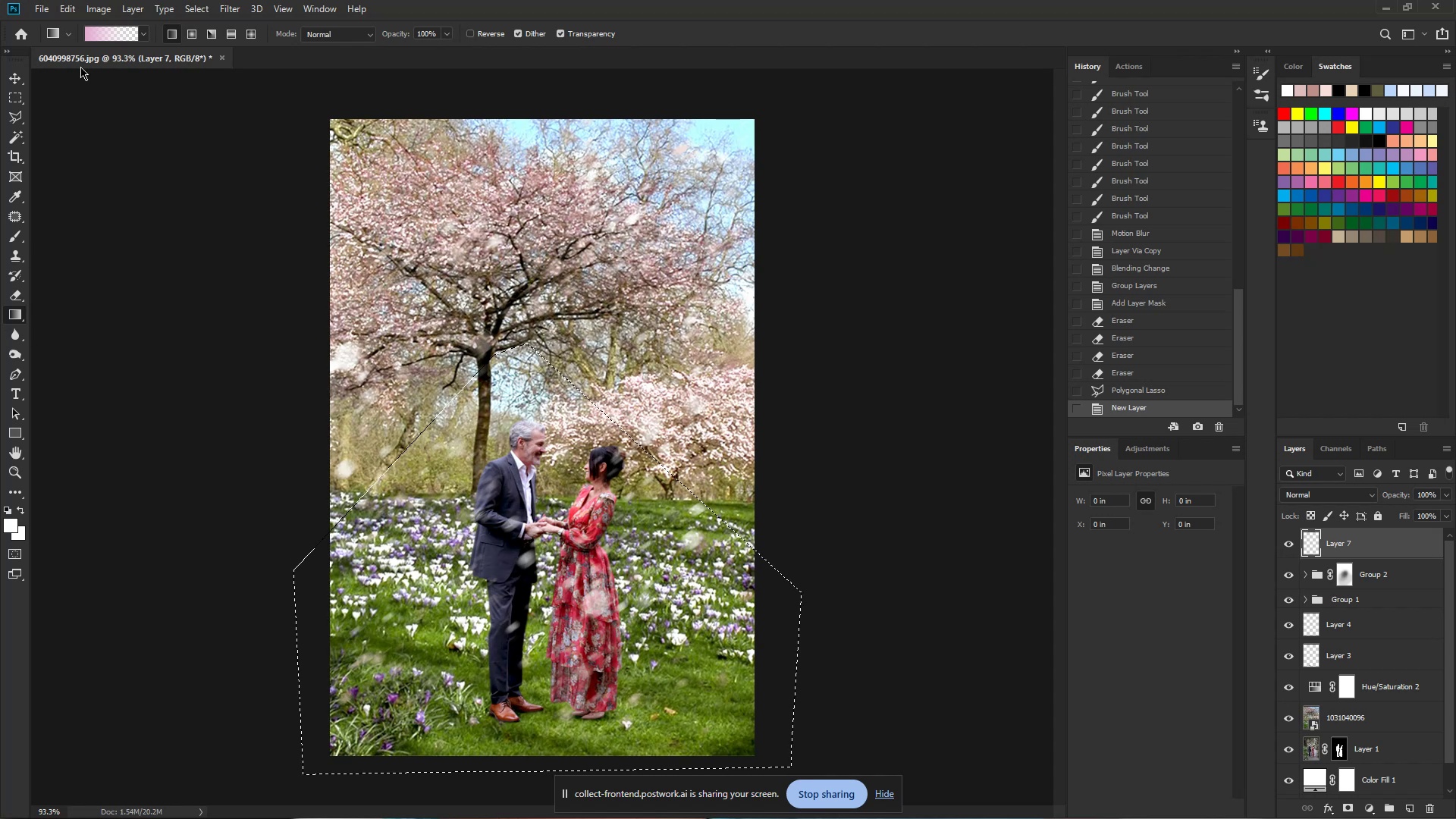 
right_click([1341, 548])
 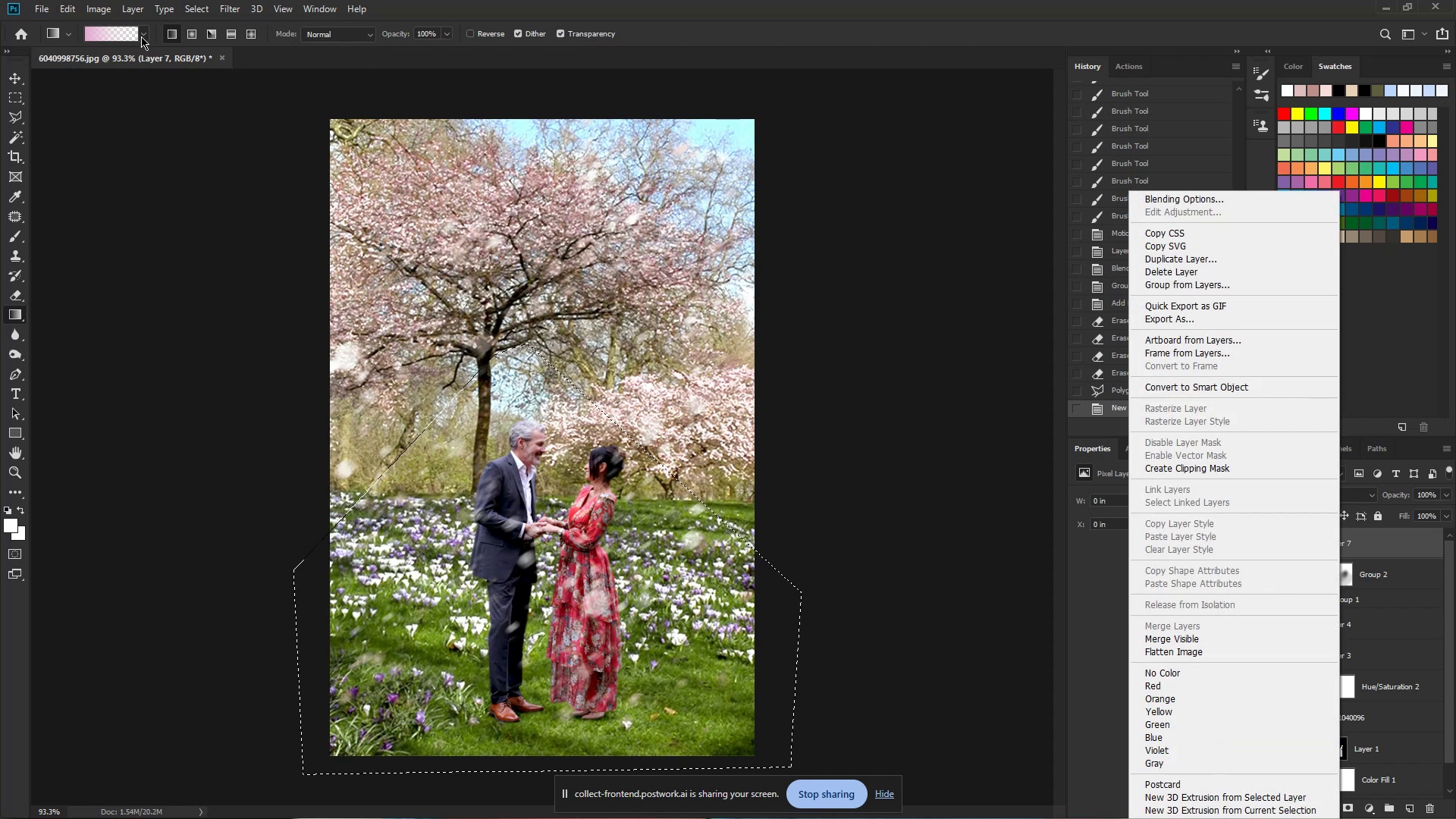 
wait(5.56)
 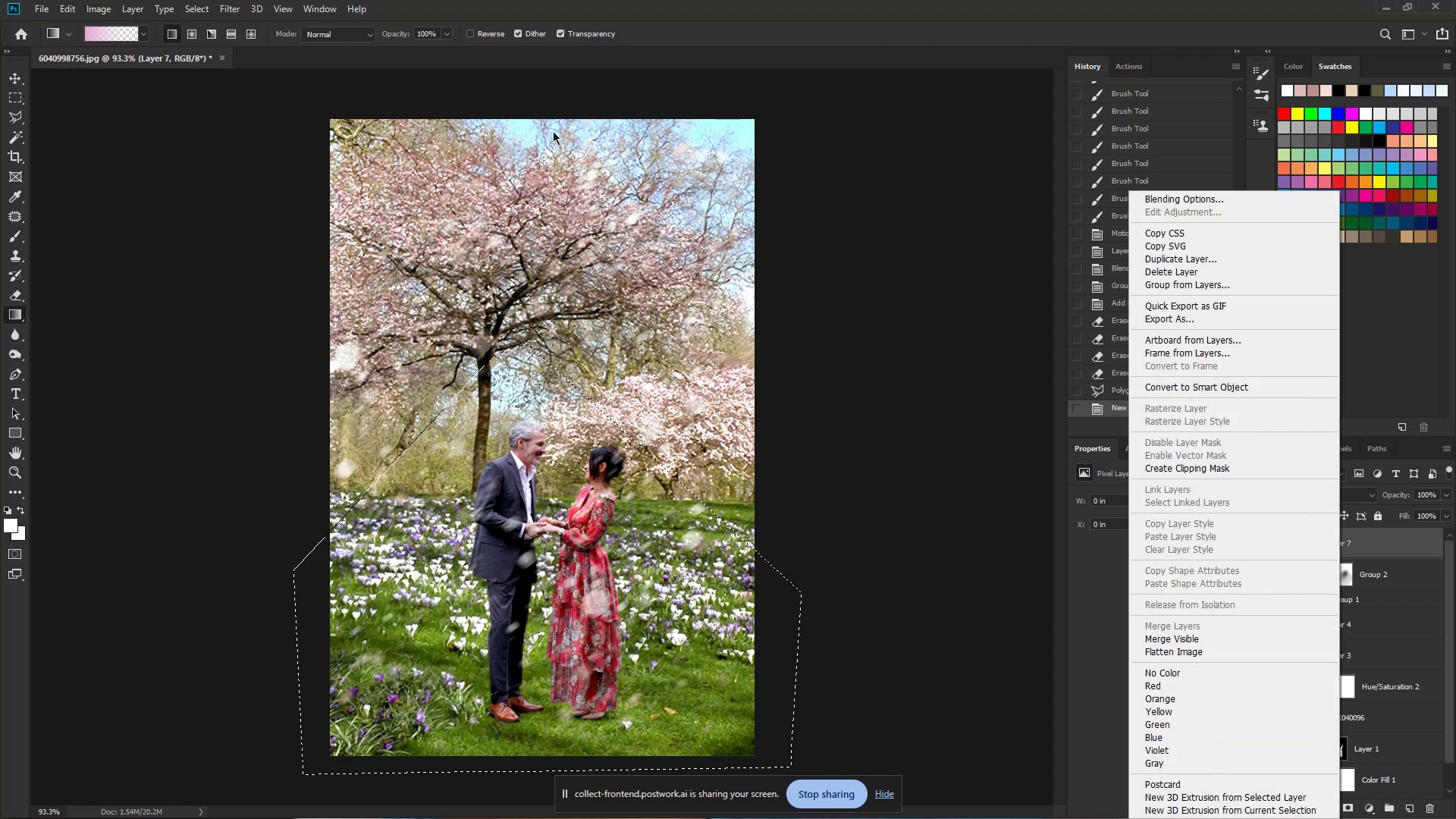 
left_click([526, 347])
 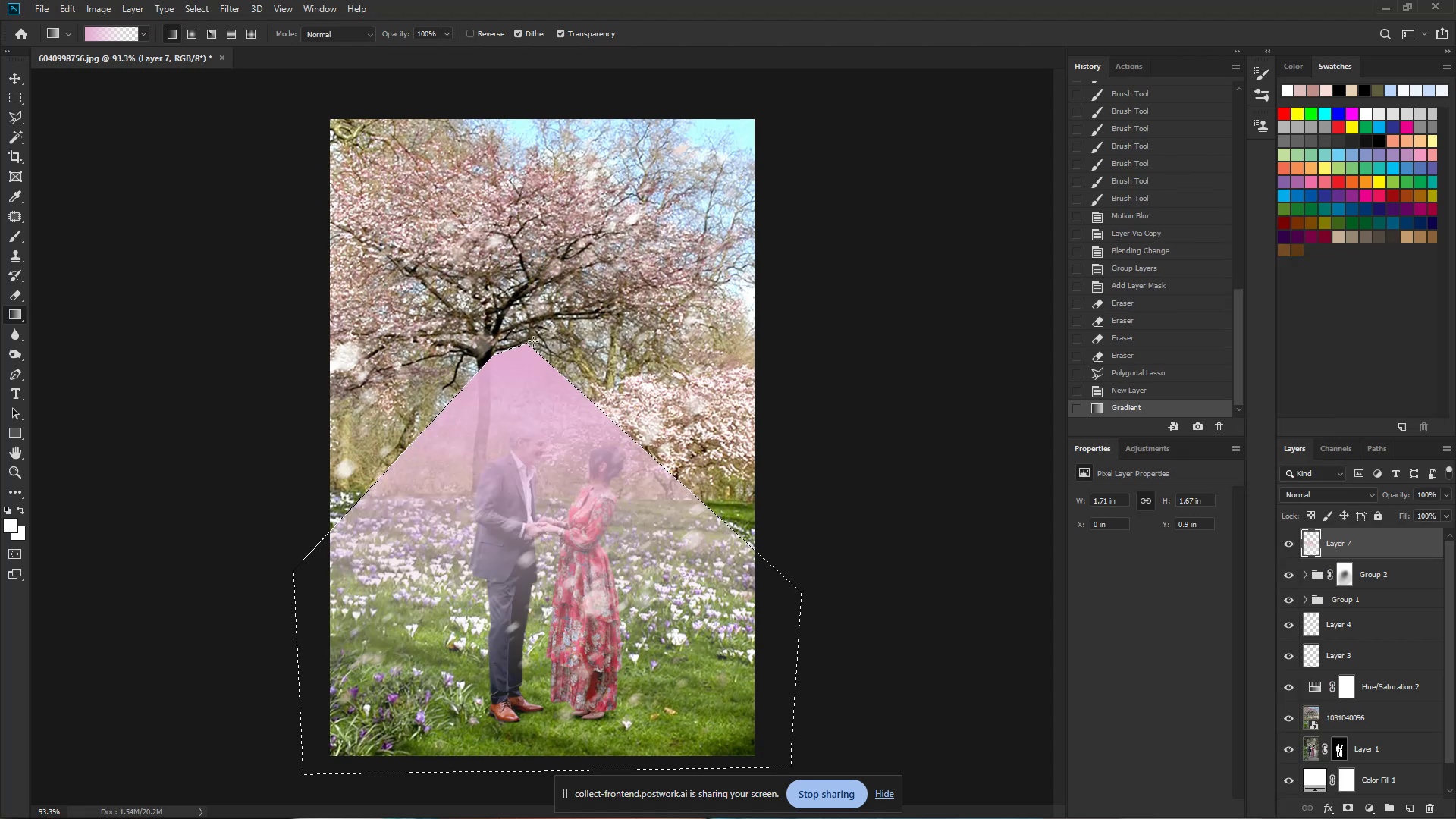 
key(Control+D)
 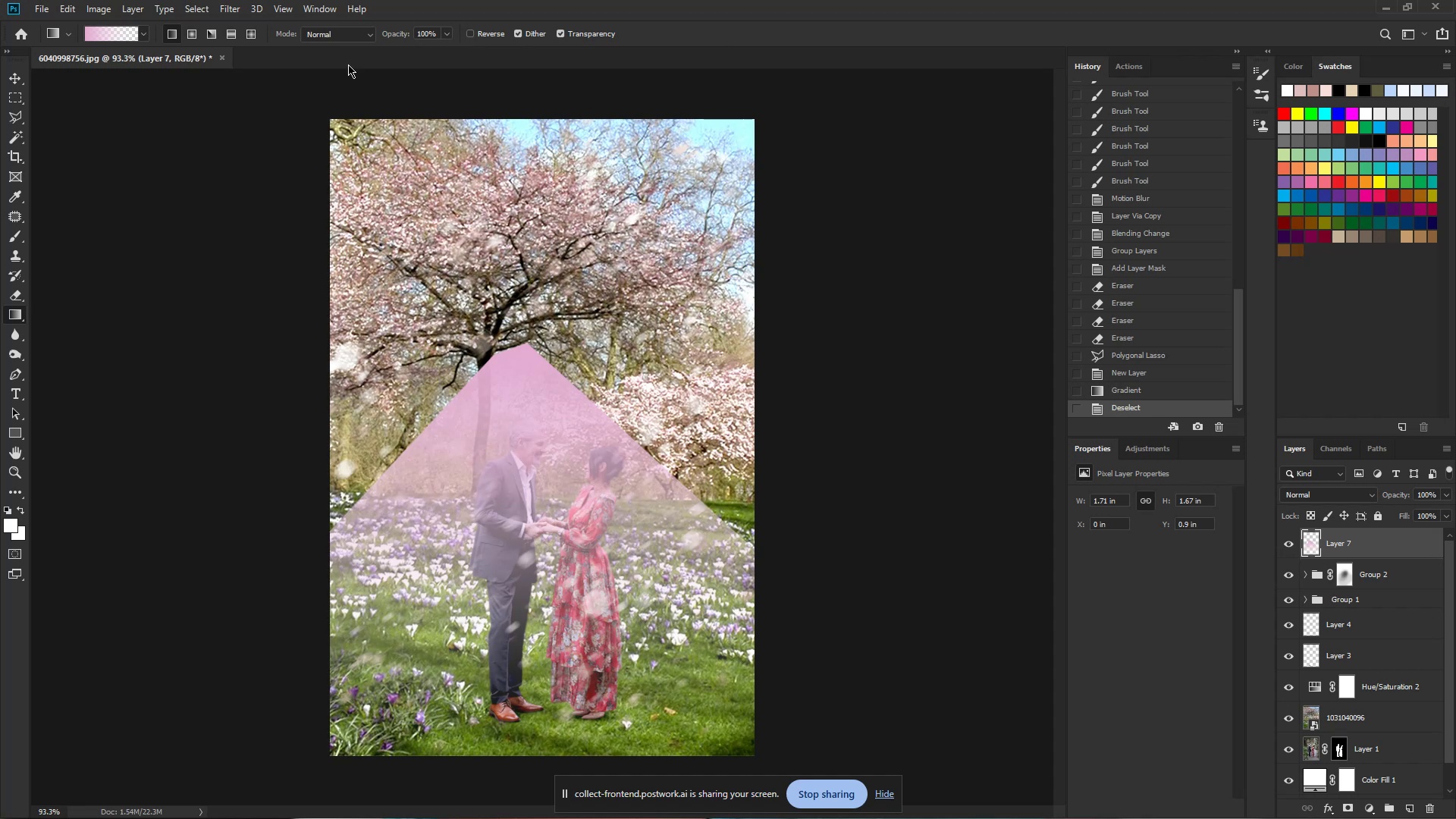 
wait(7.7)
 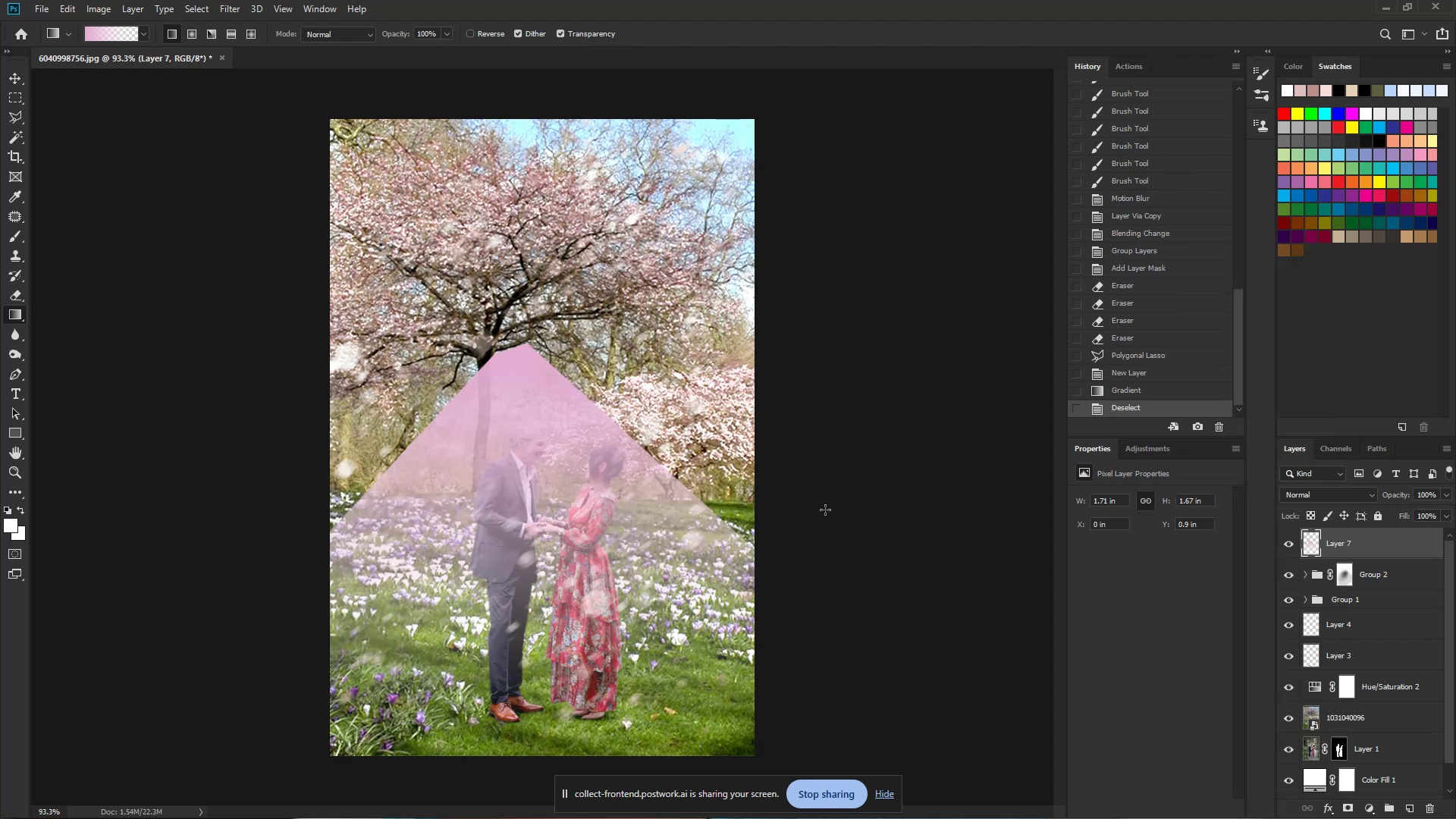 
mouse_move([213, 31])
 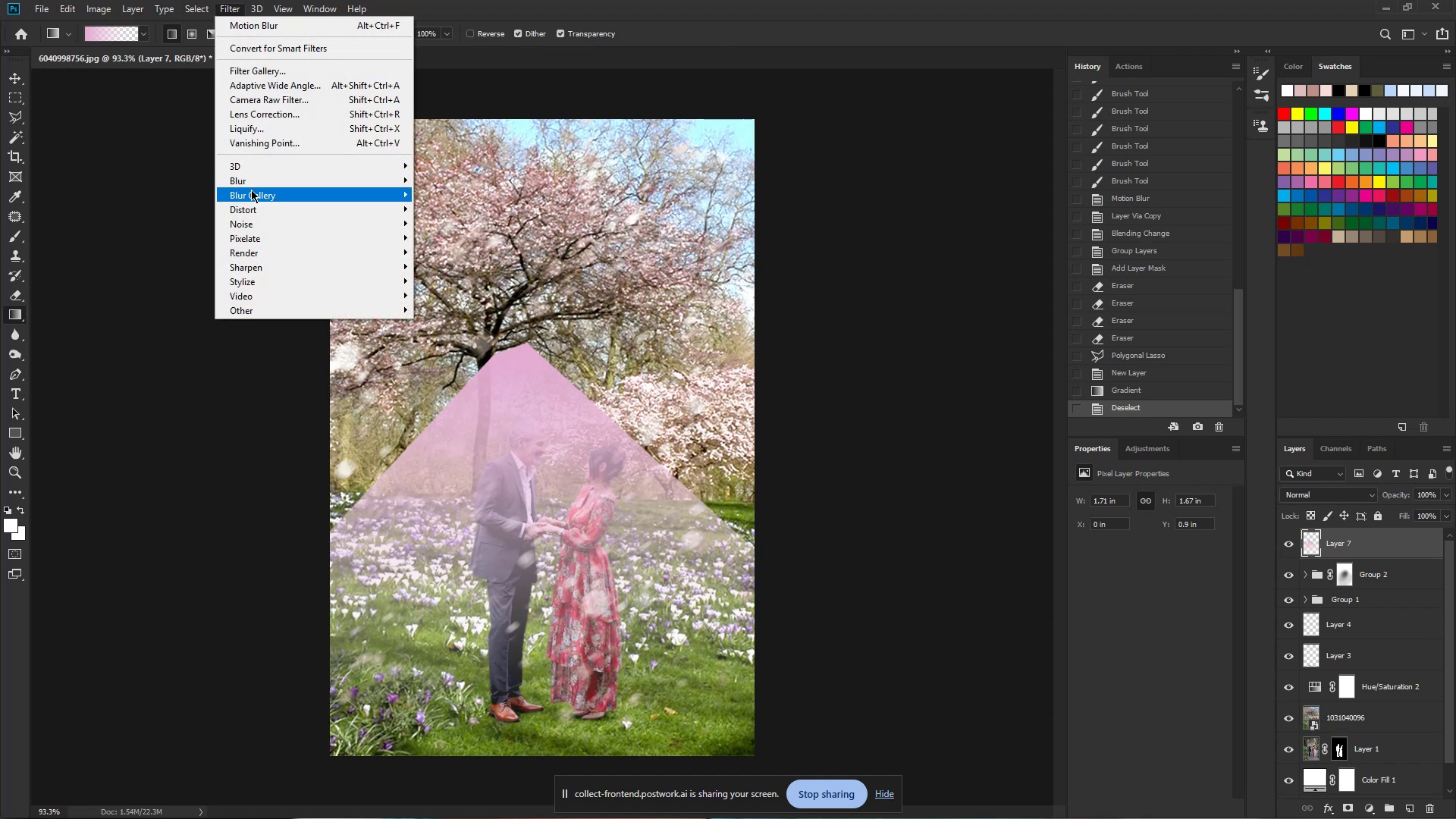 
left_click([254, 177])
 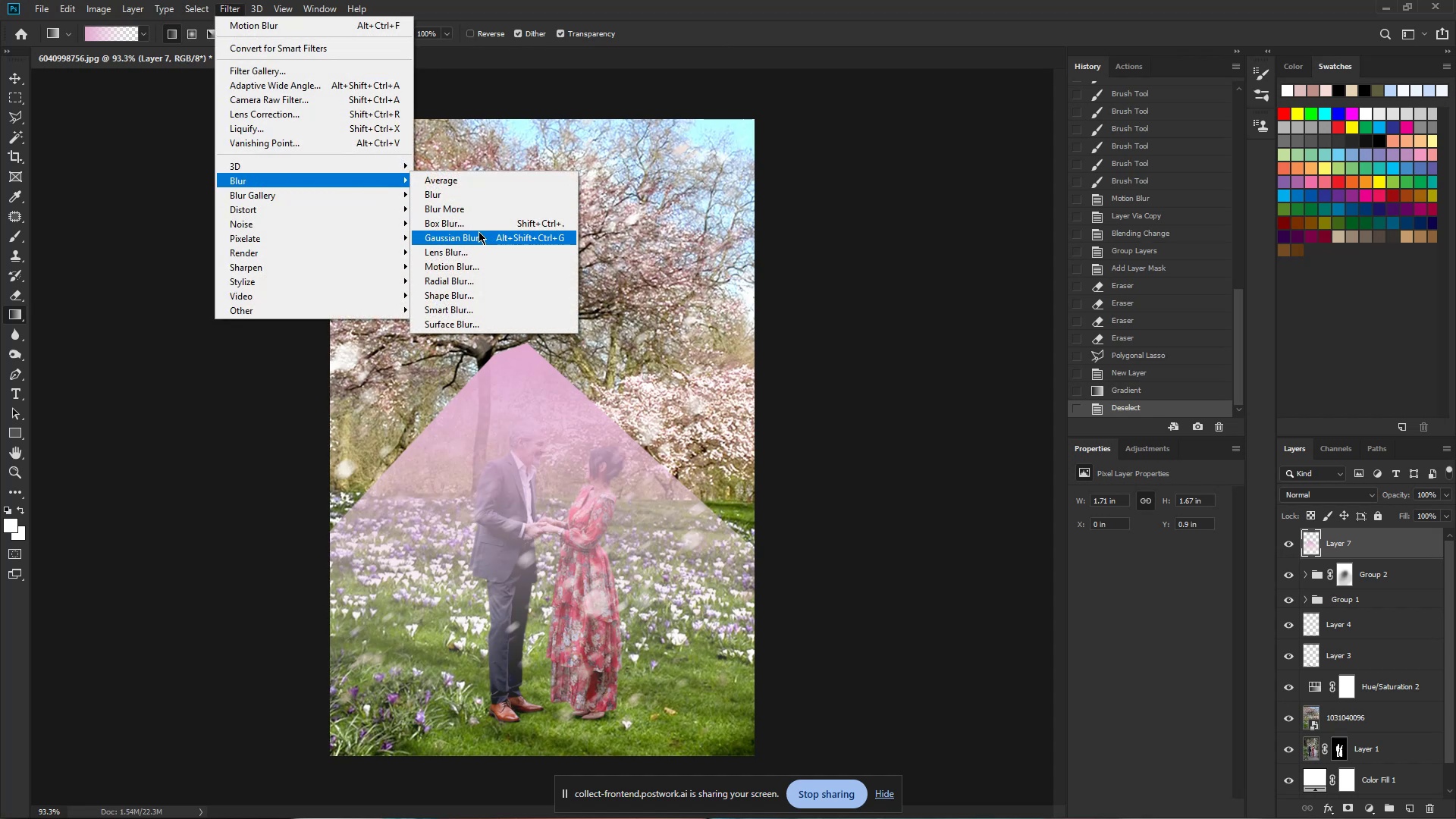 
left_click([477, 238])
 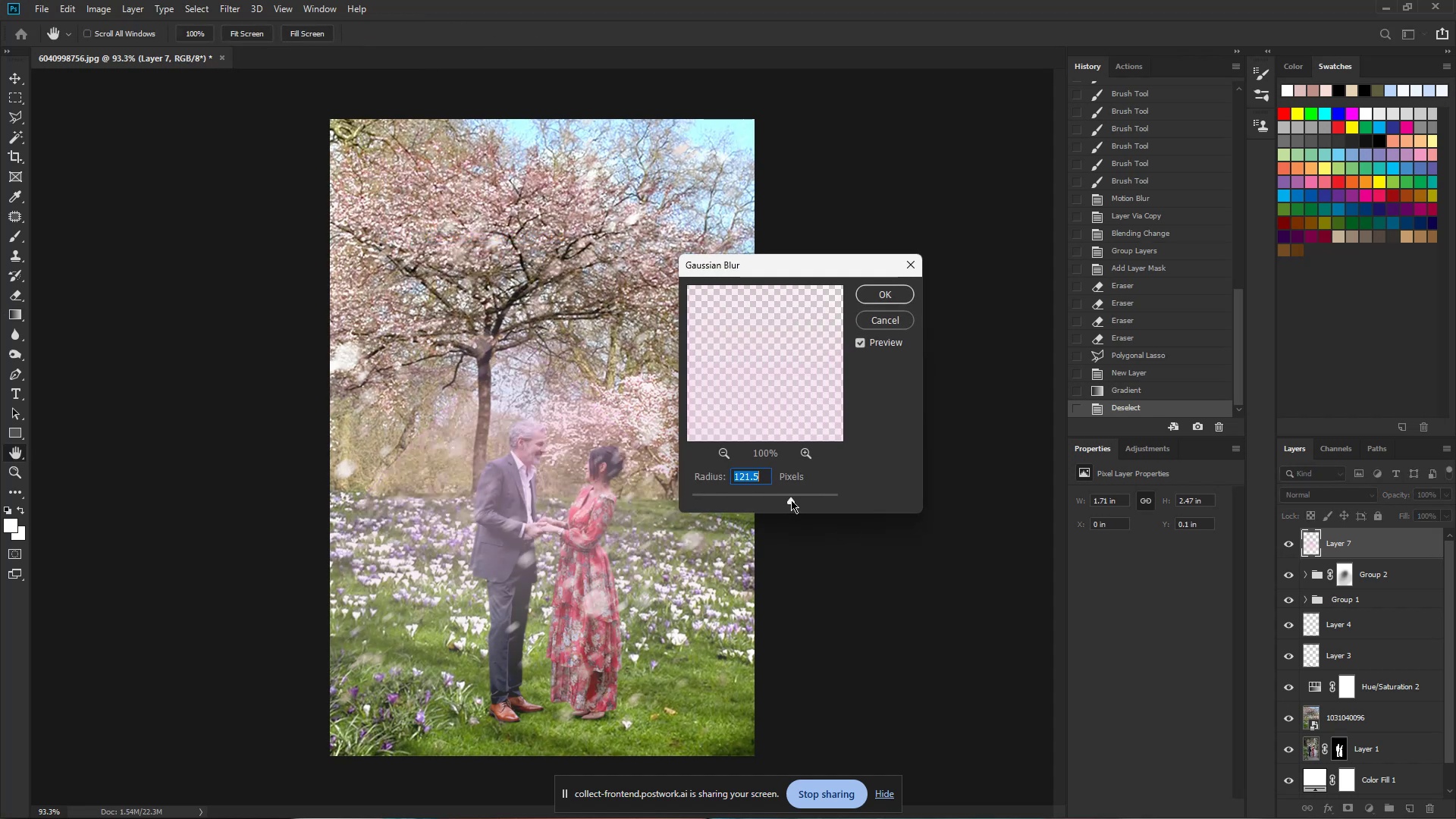 
wait(6.3)
 